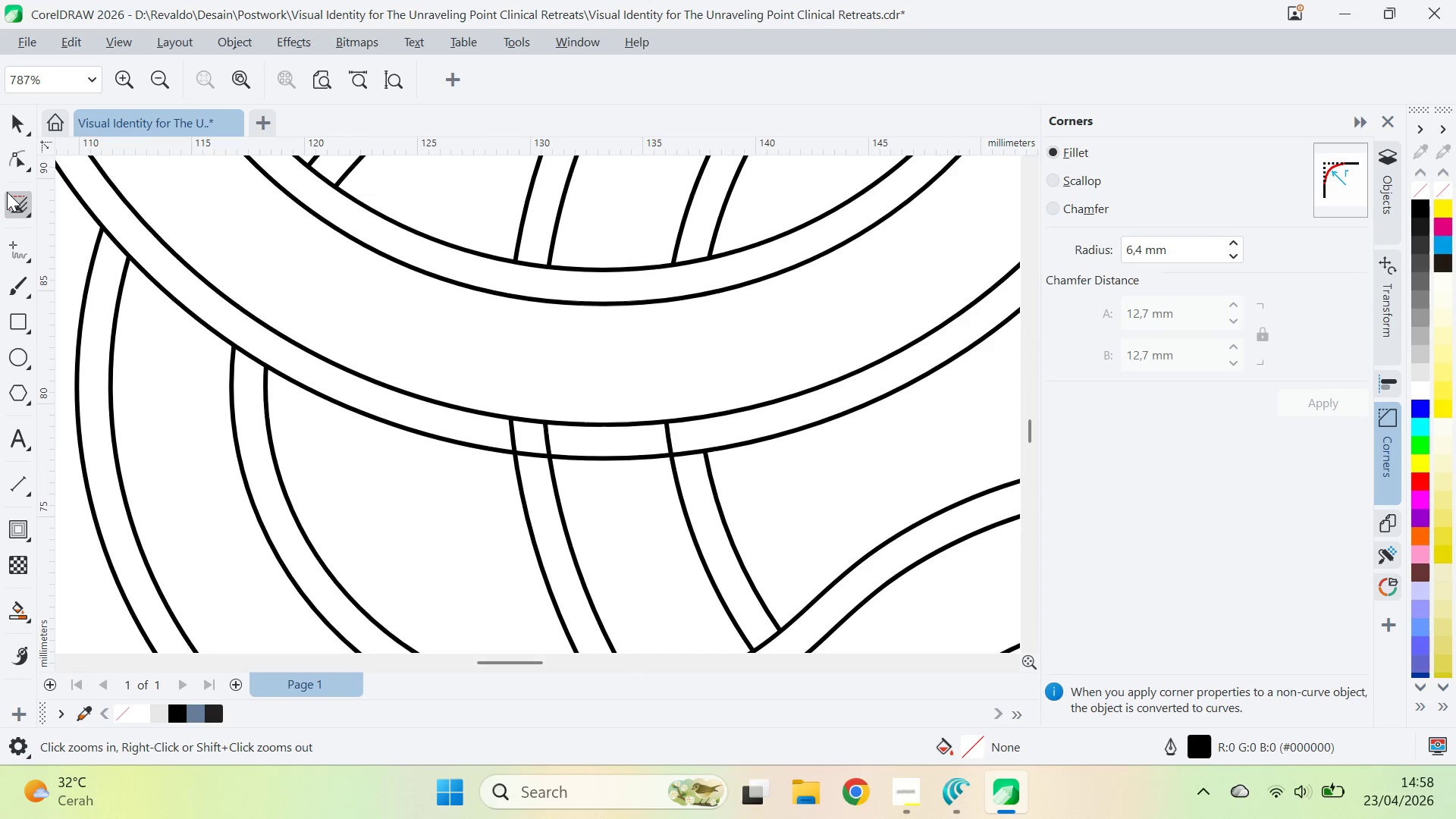 
left_click([17, 199])
 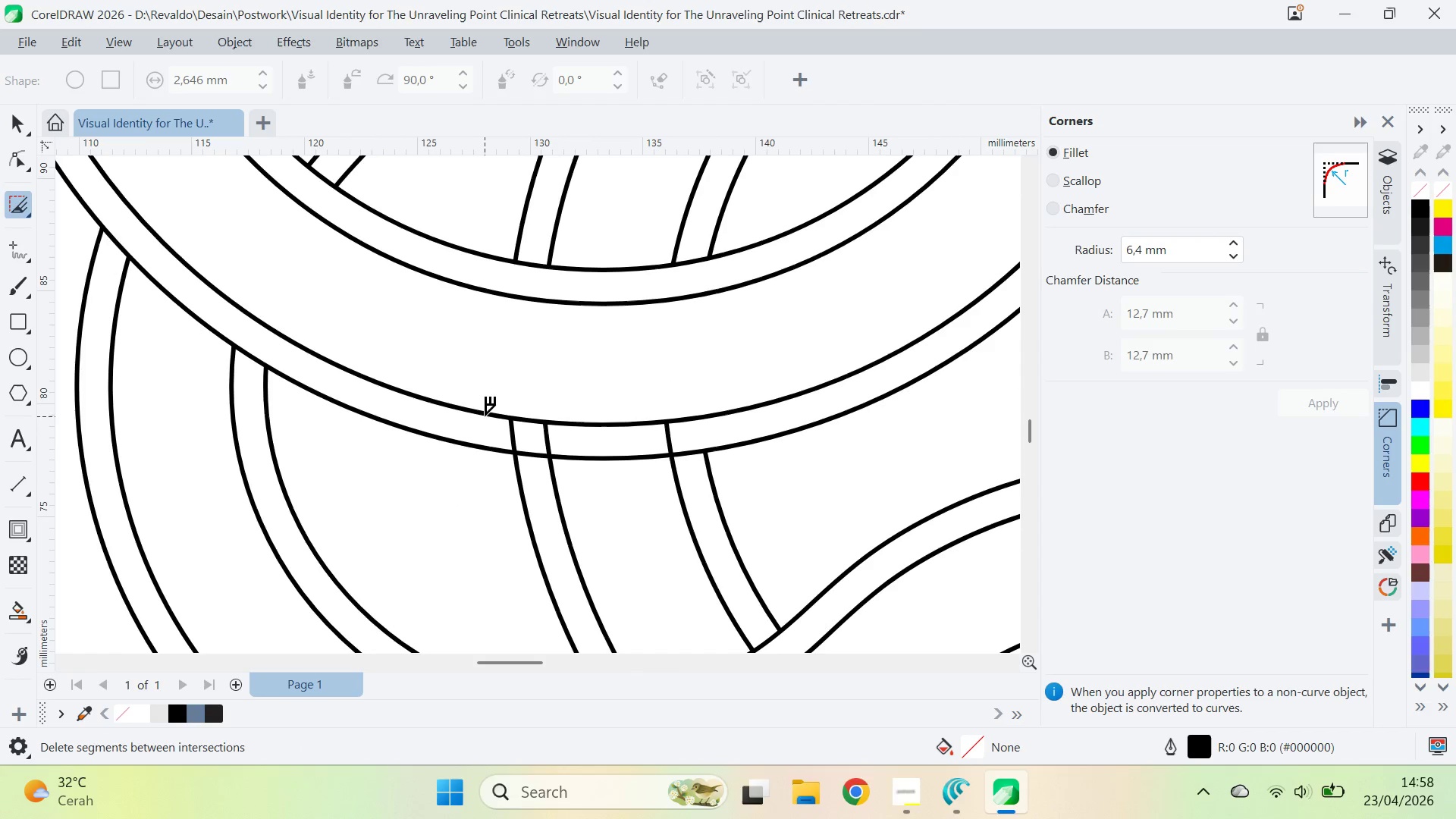 
hold_key(key=AltLeft, duration=1.26)
left_click_drag(start_coordinate=[488, 424], to_coordinate=[695, 433])
 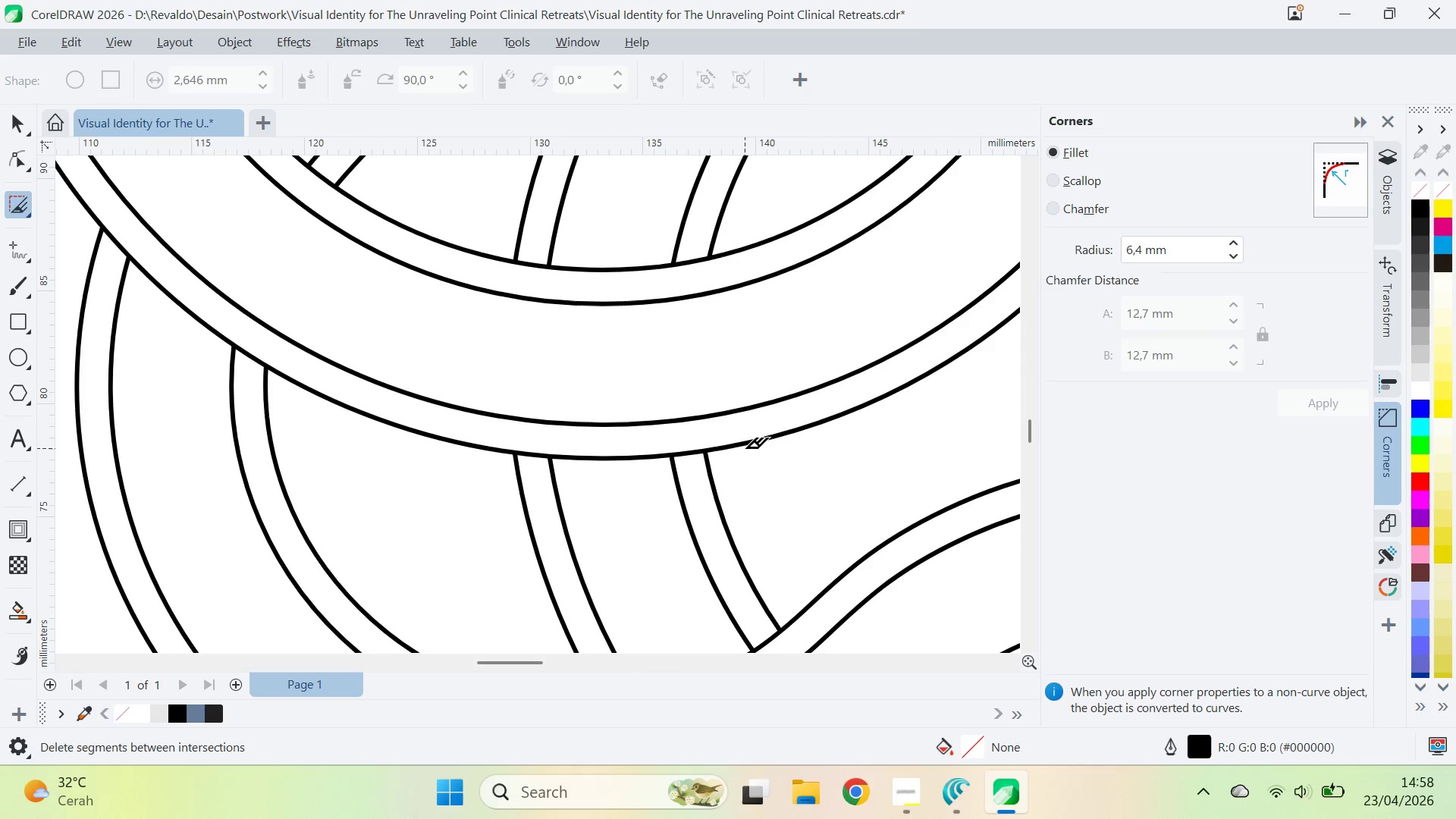 
key(Z)
 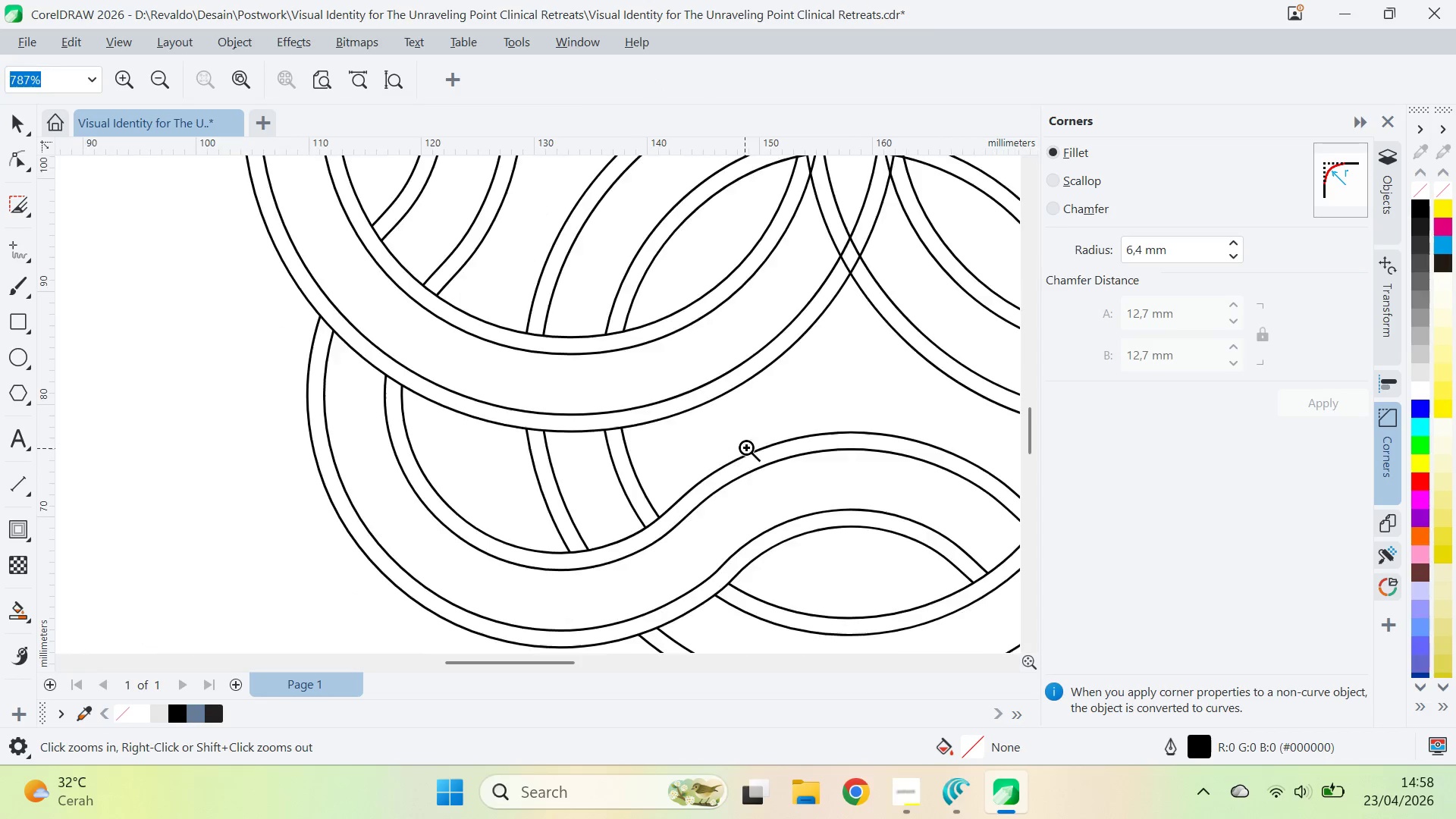 
double_click([746, 446])
 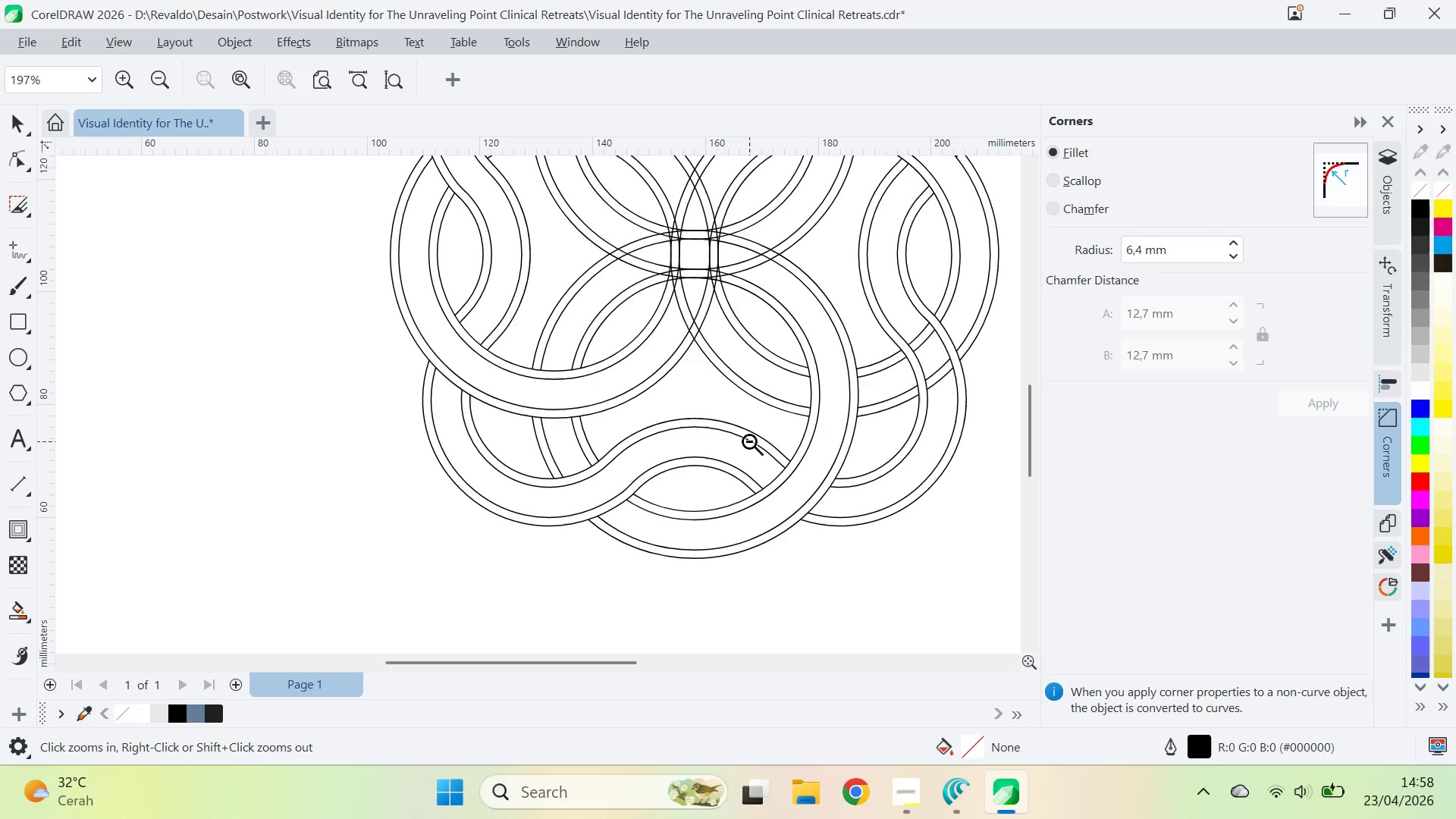 
triple_click([749, 441])
 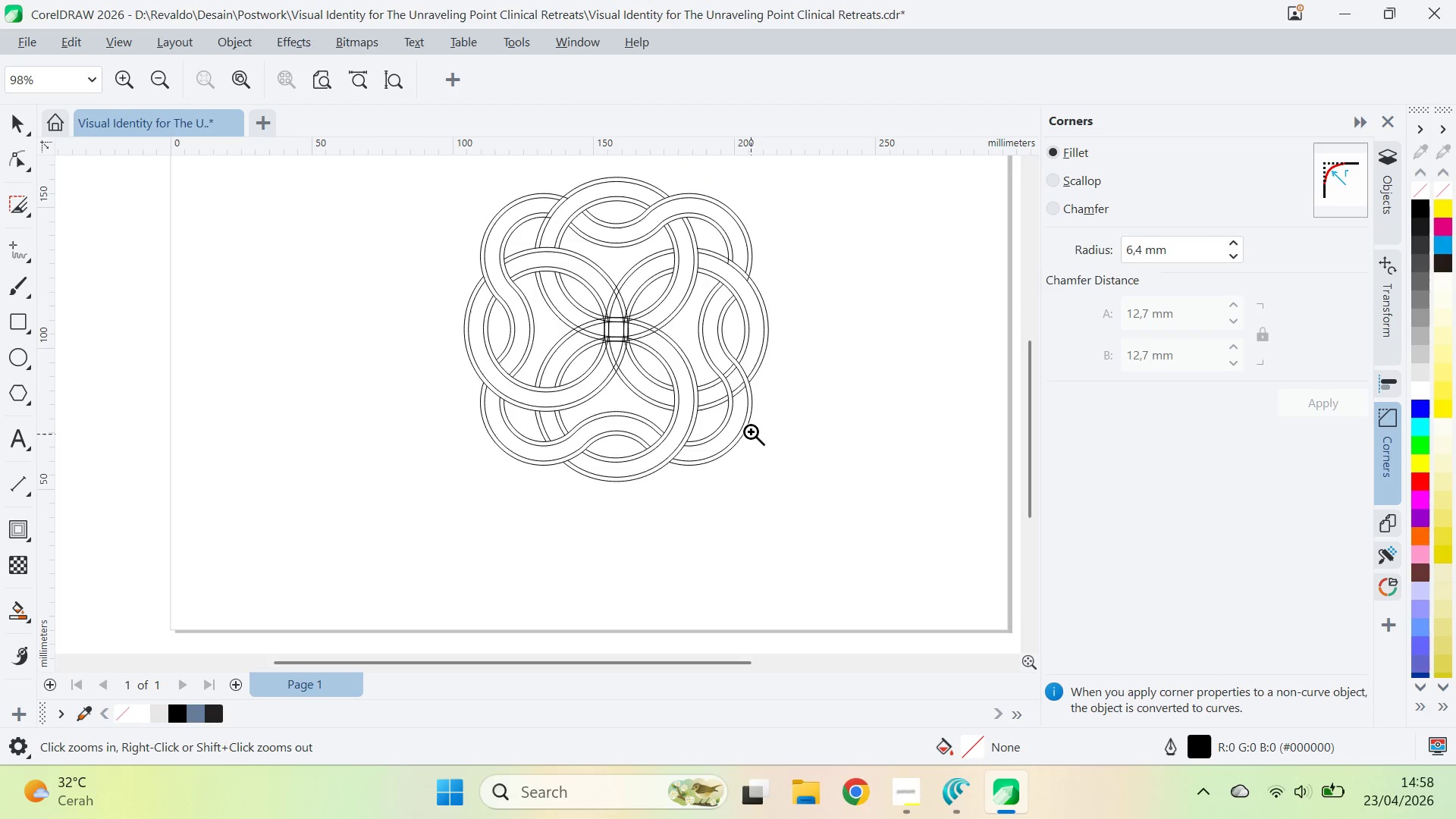 
type(qv)
 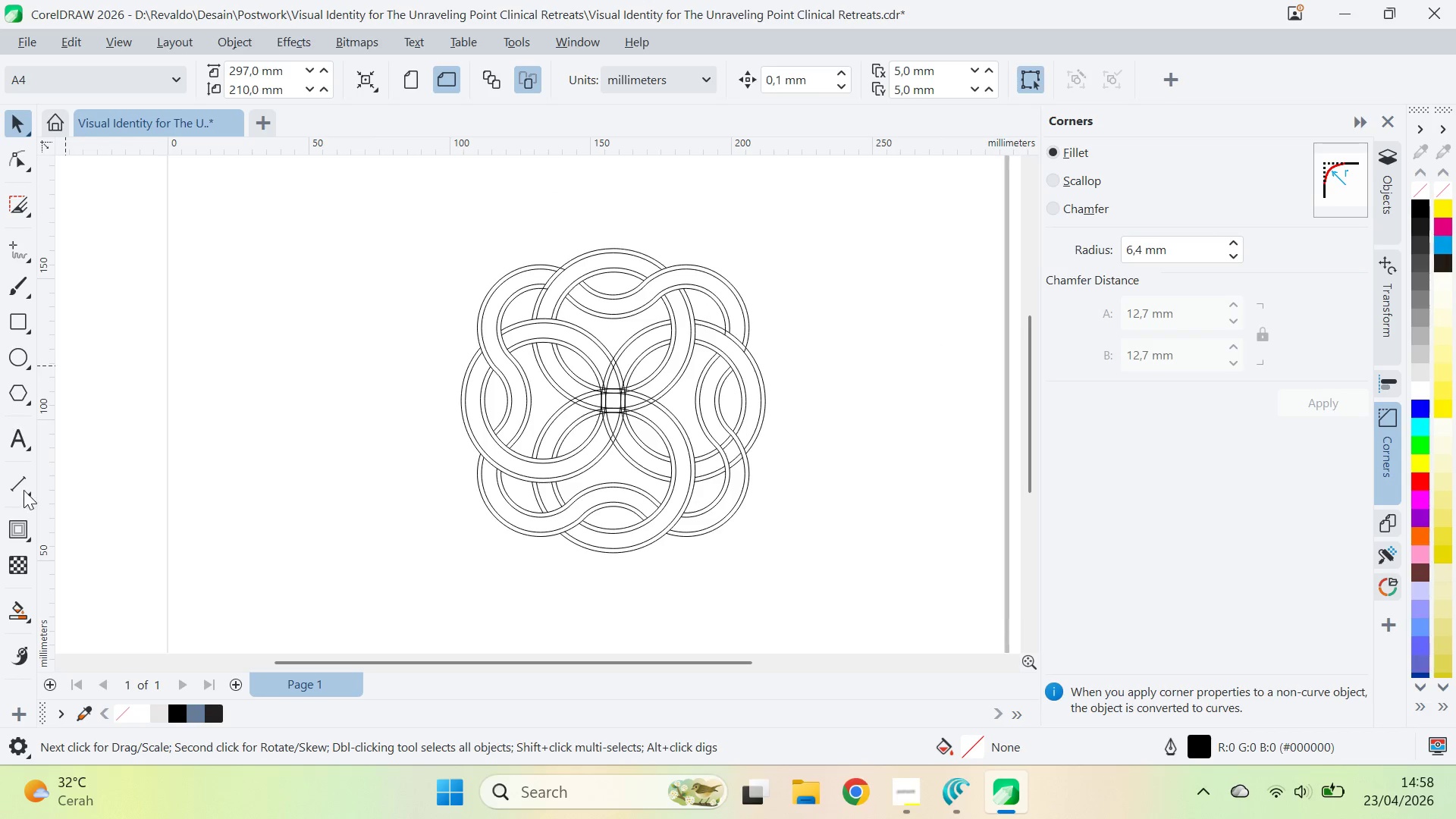 
left_click_drag(start_coordinate=[739, 357], to_coordinate=[736, 428])
 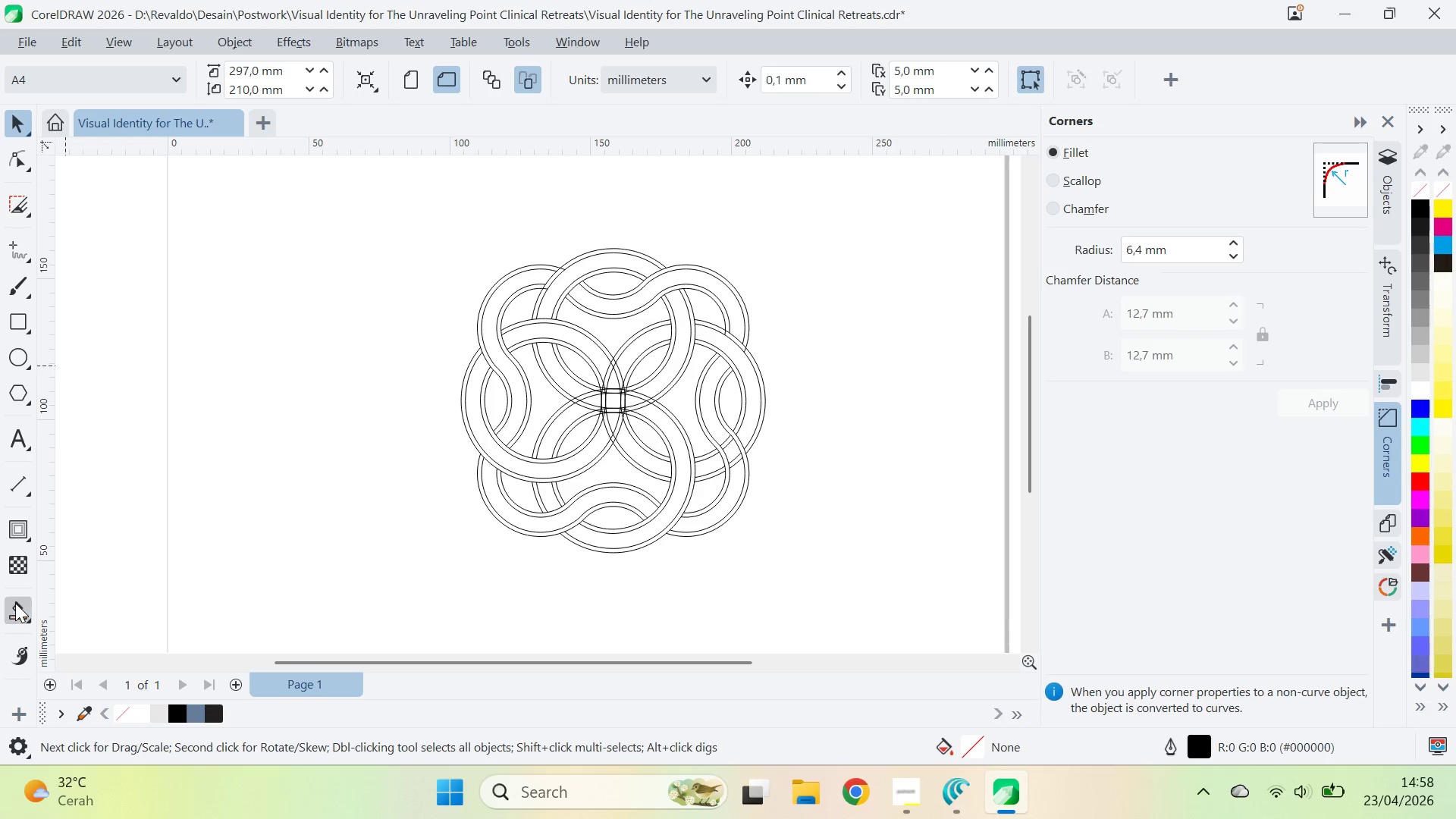 
key(Control+S)
 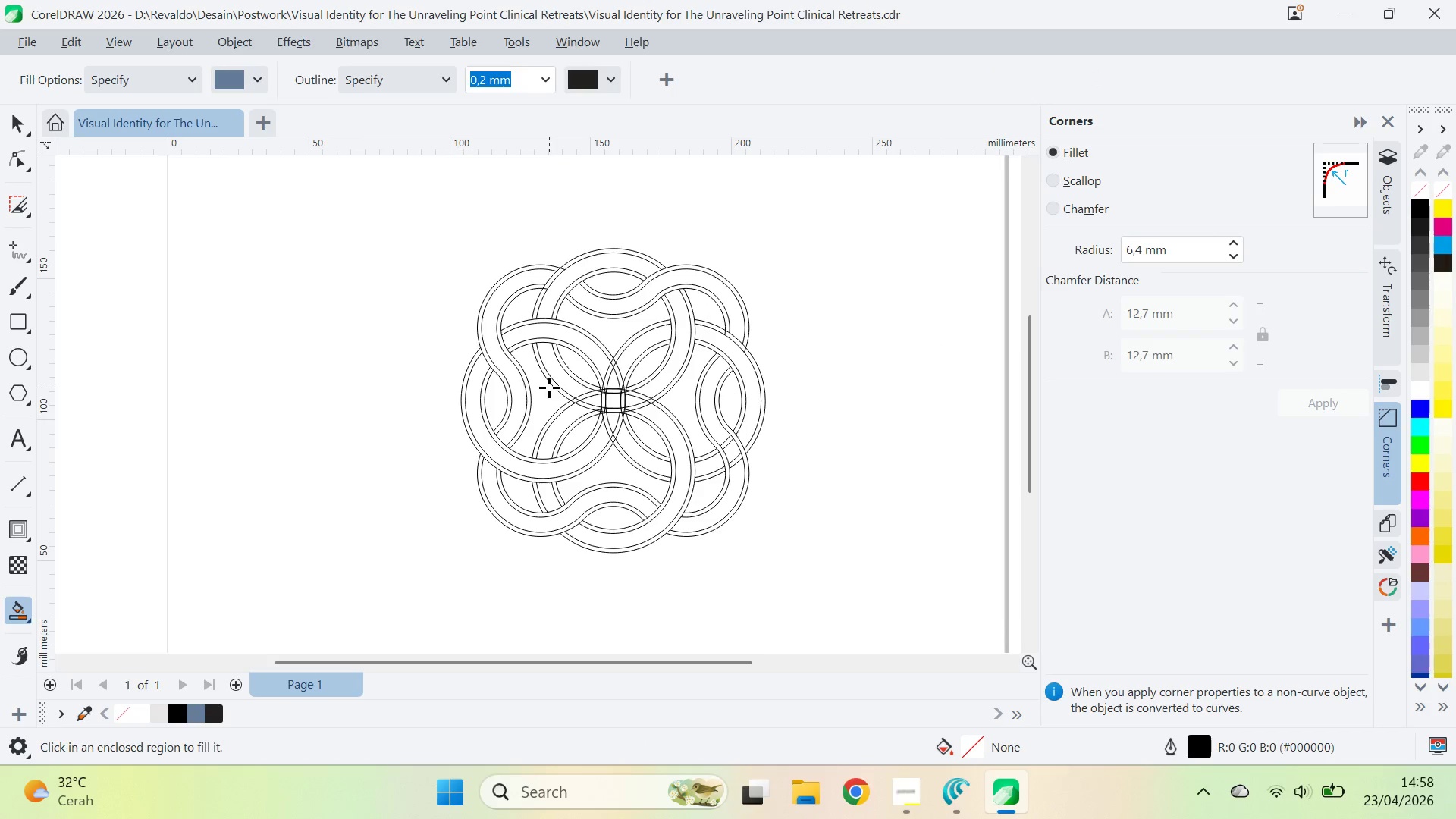 
key(V)
 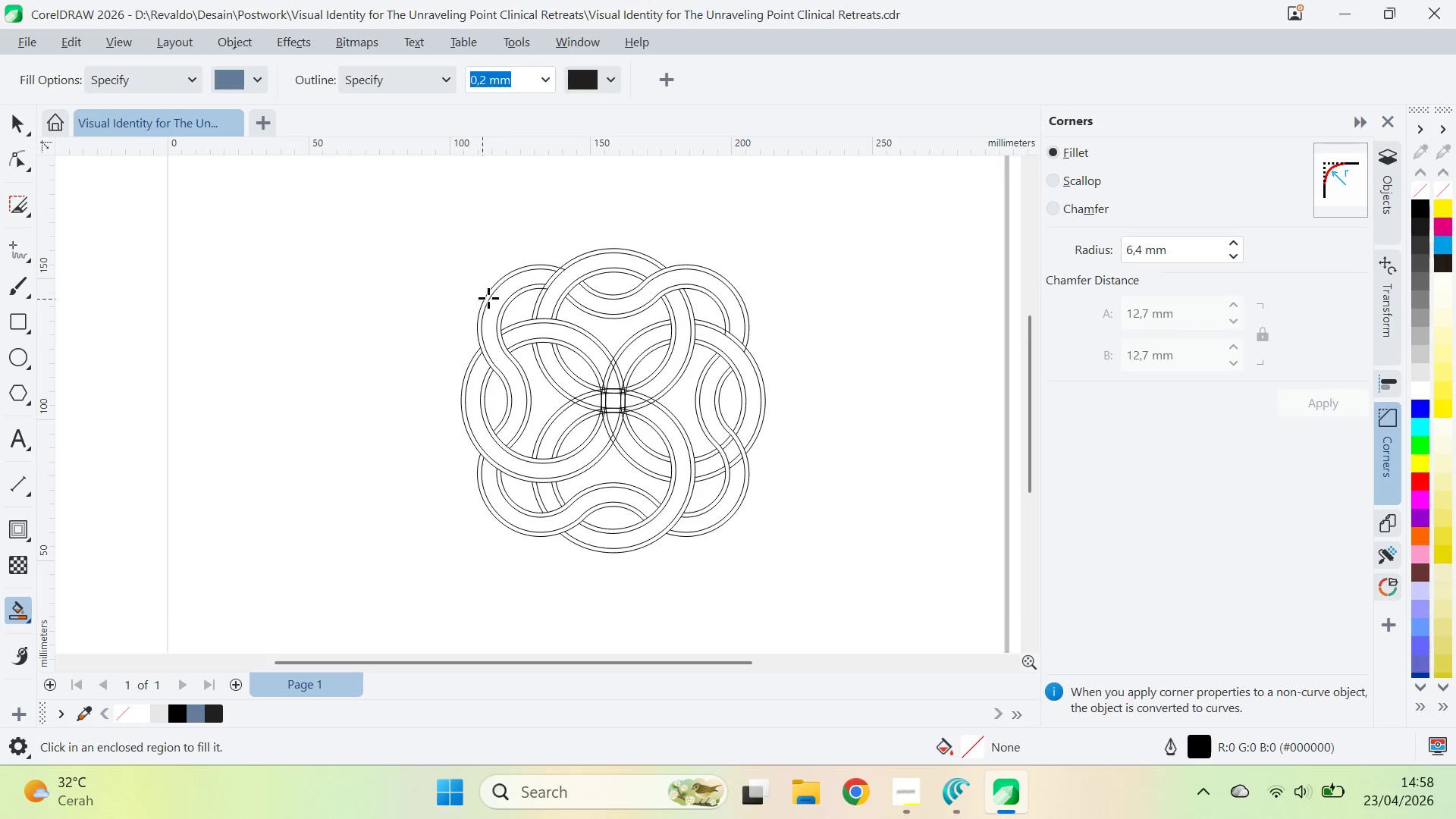 
left_click([504, 292])
 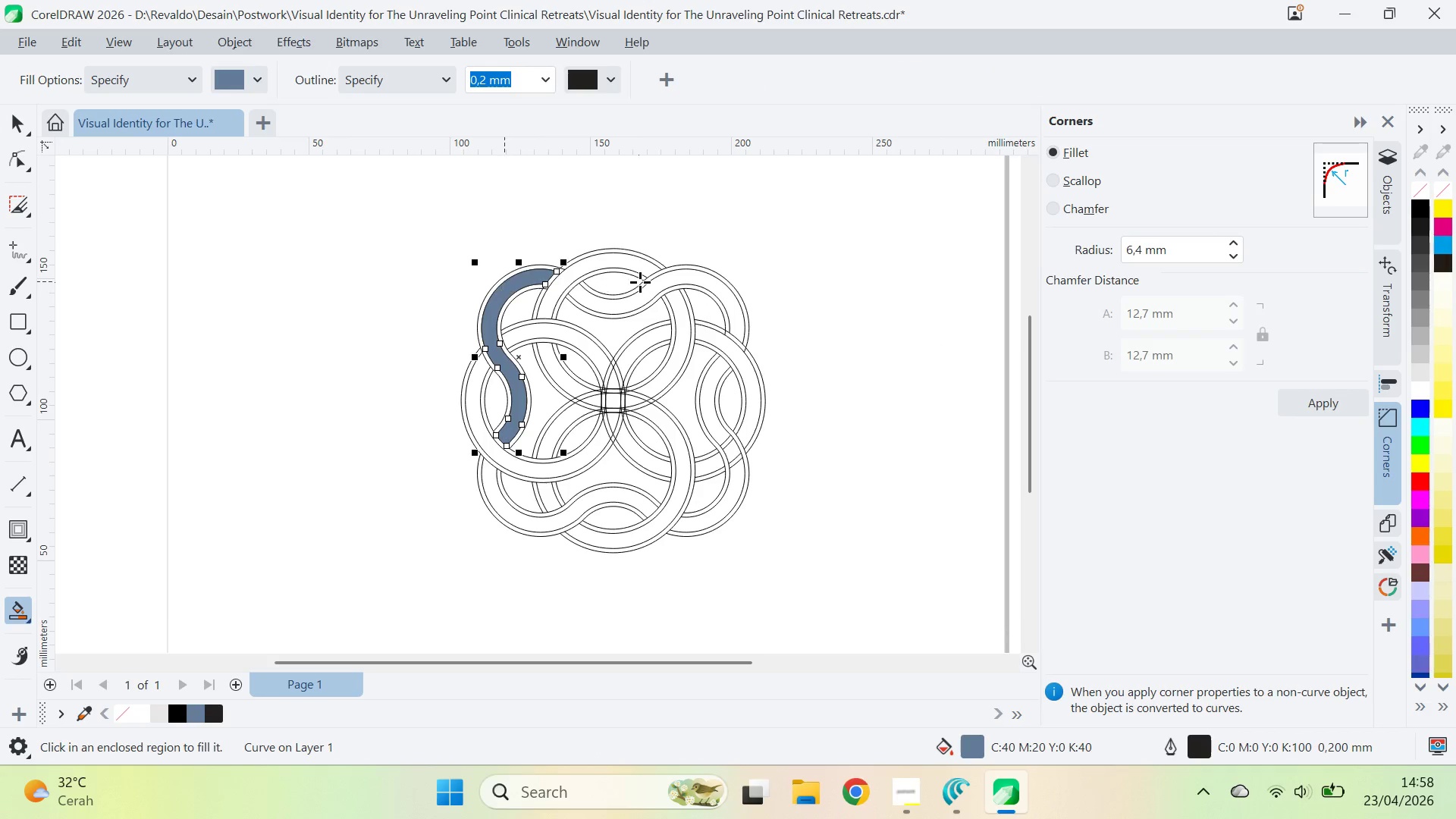 
hold_key(key=ShiftLeft, duration=1.39)
left_click([699, 280])
 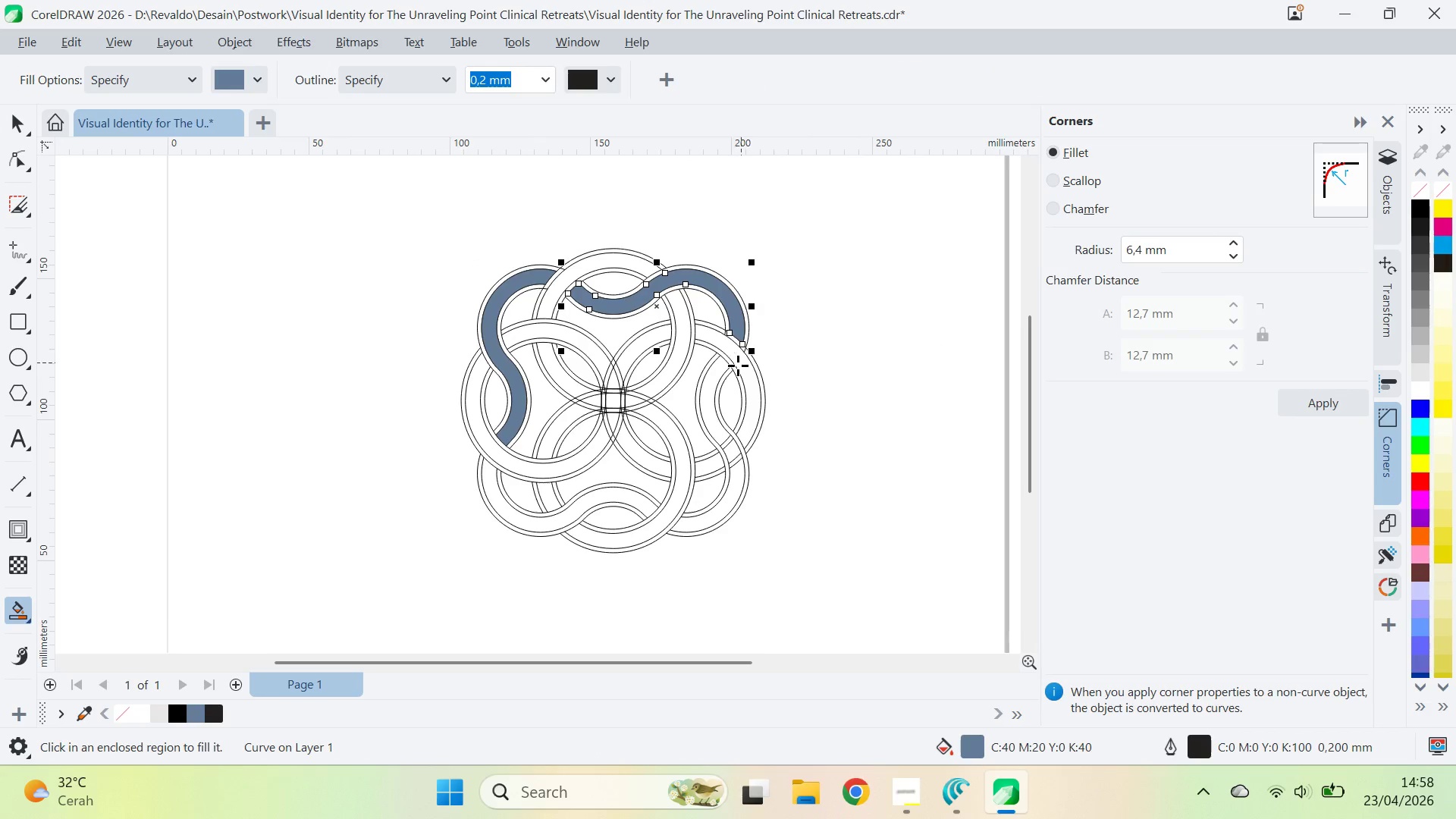 
hold_key(key=ShiftLeft, duration=1.53)
 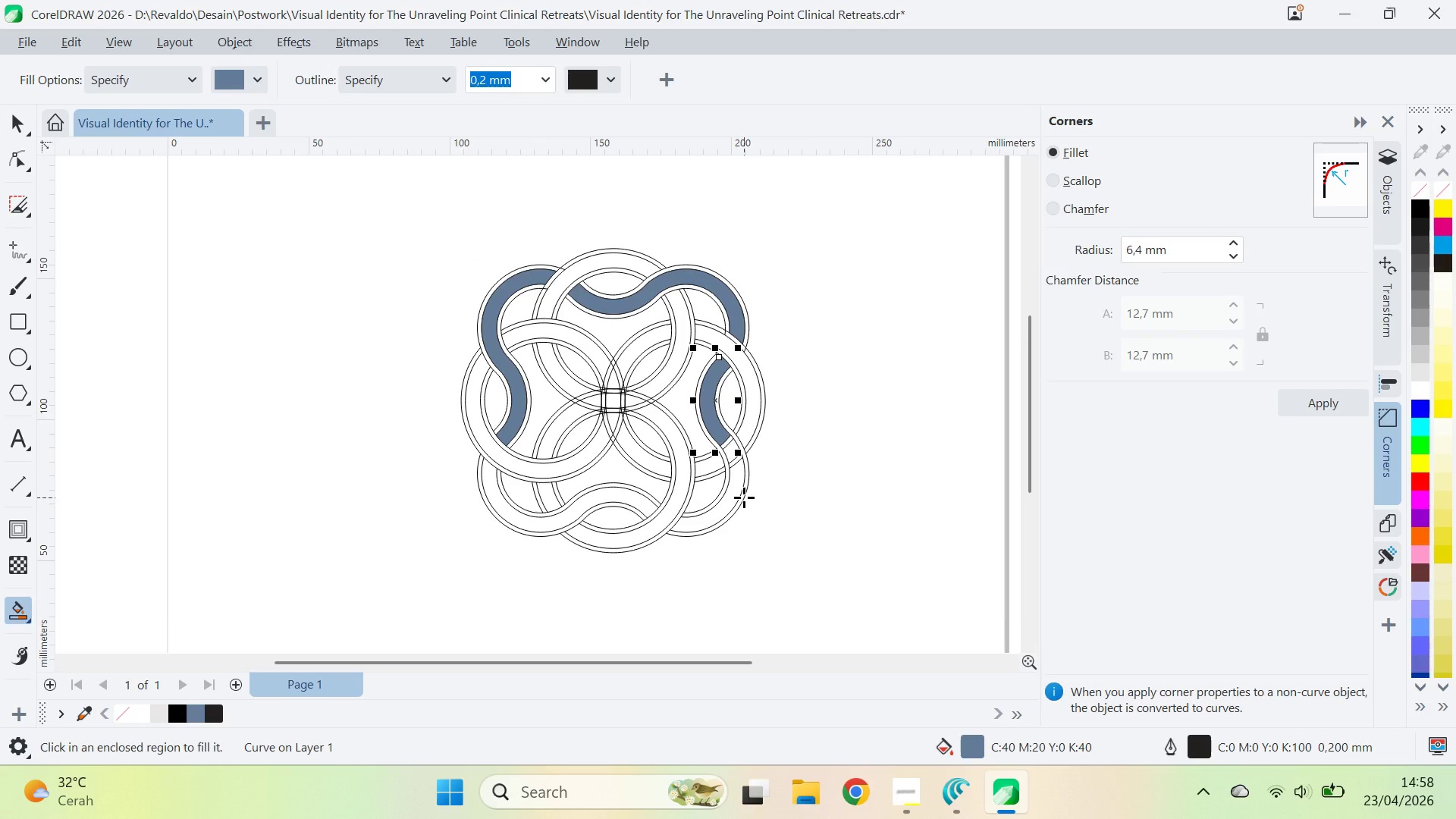 
hold_key(key=ShiftLeft, duration=0.61)
left_click([736, 497])
 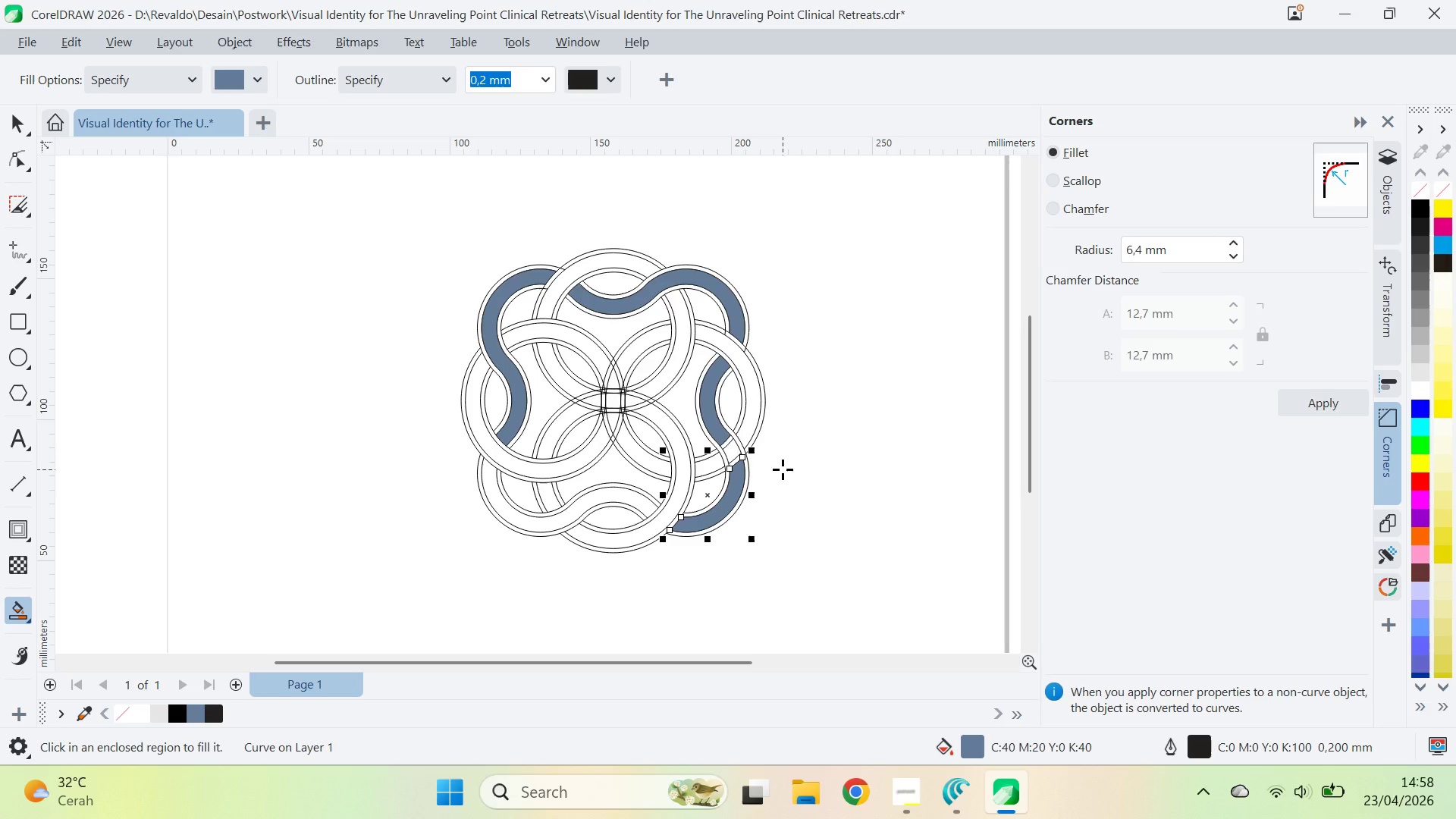 
key(Control+Z)
 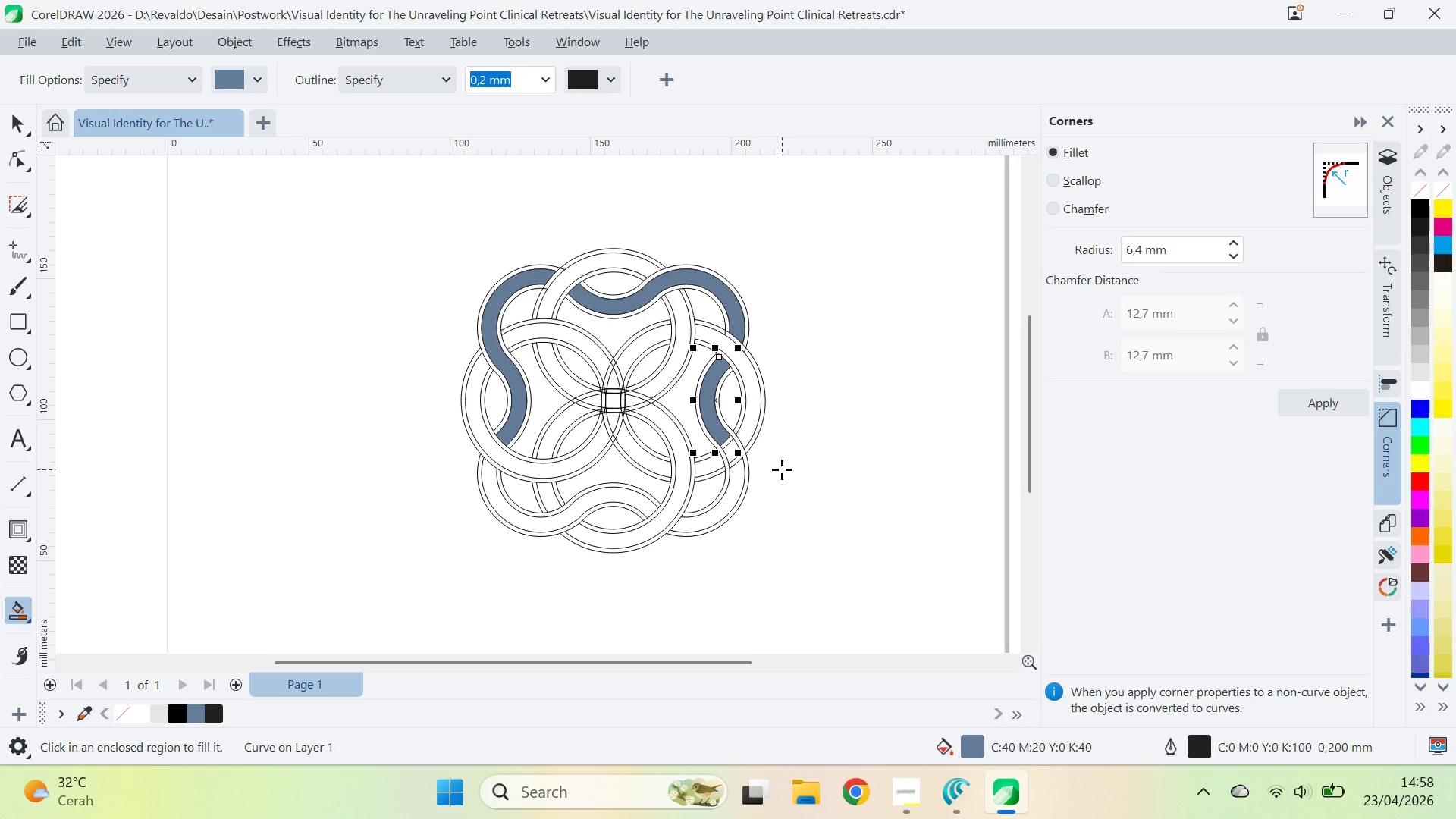 
key(Control+Z)
 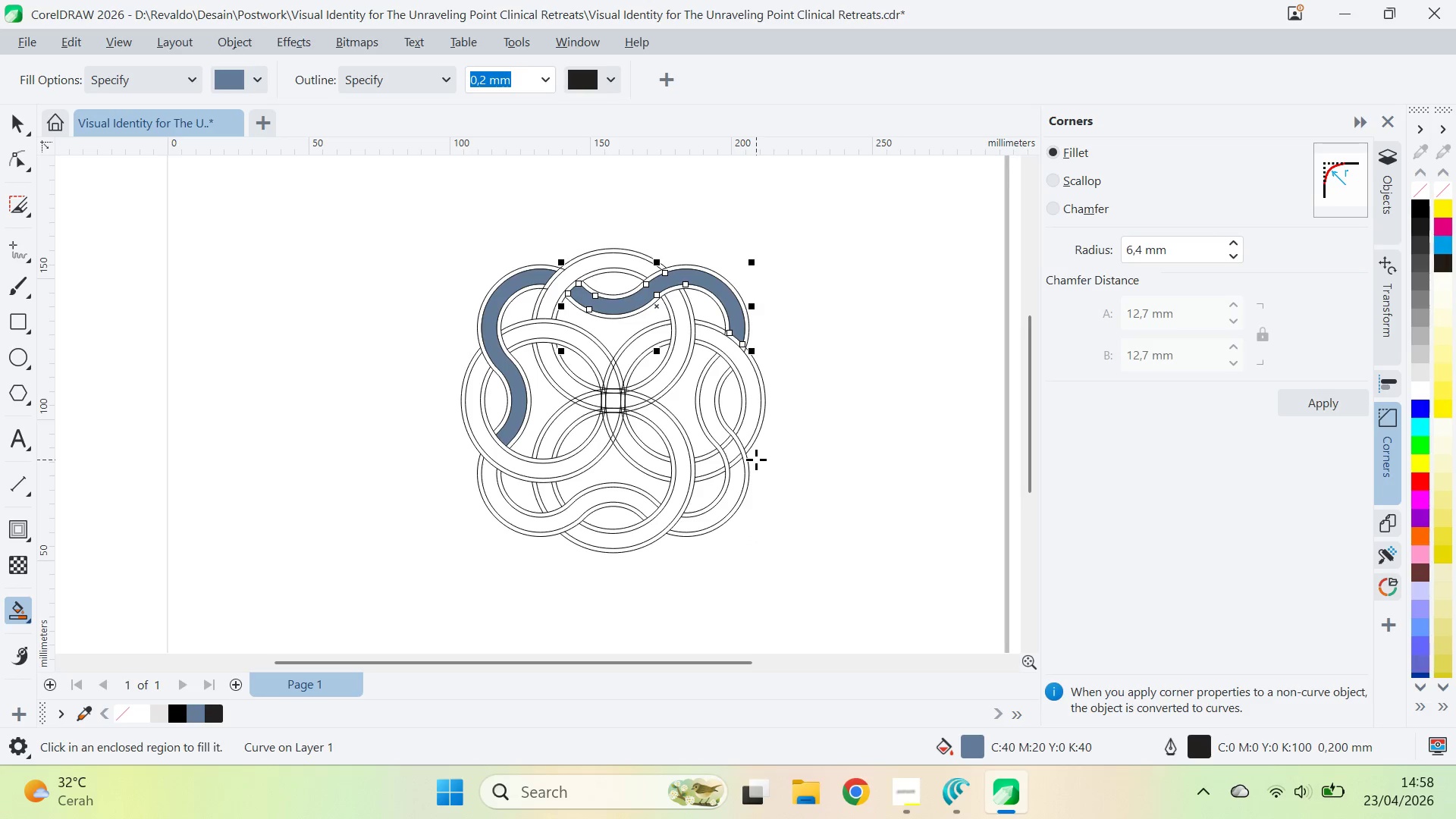 
key(Control+ControlLeft)
 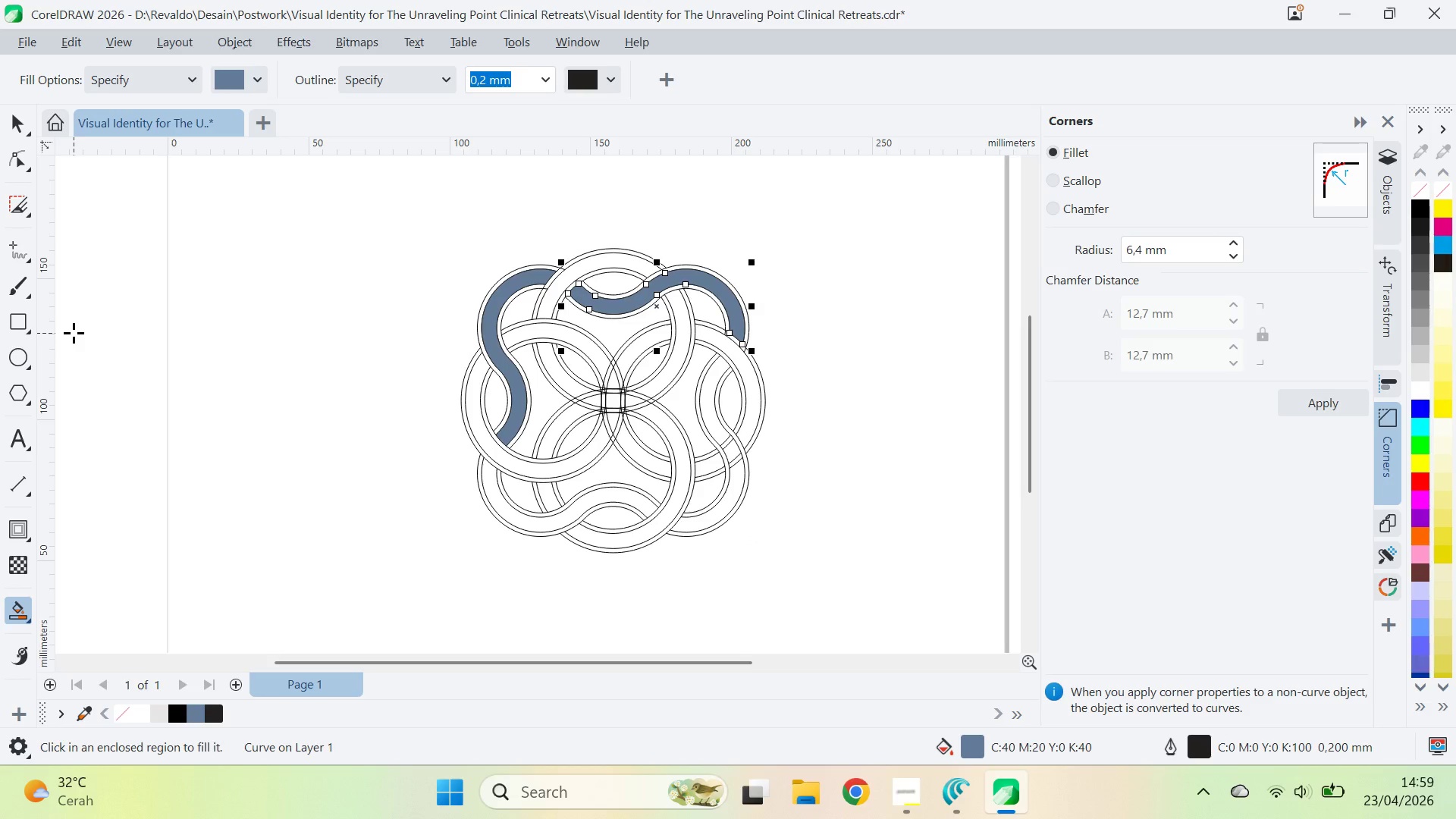 
wait(5.52)
 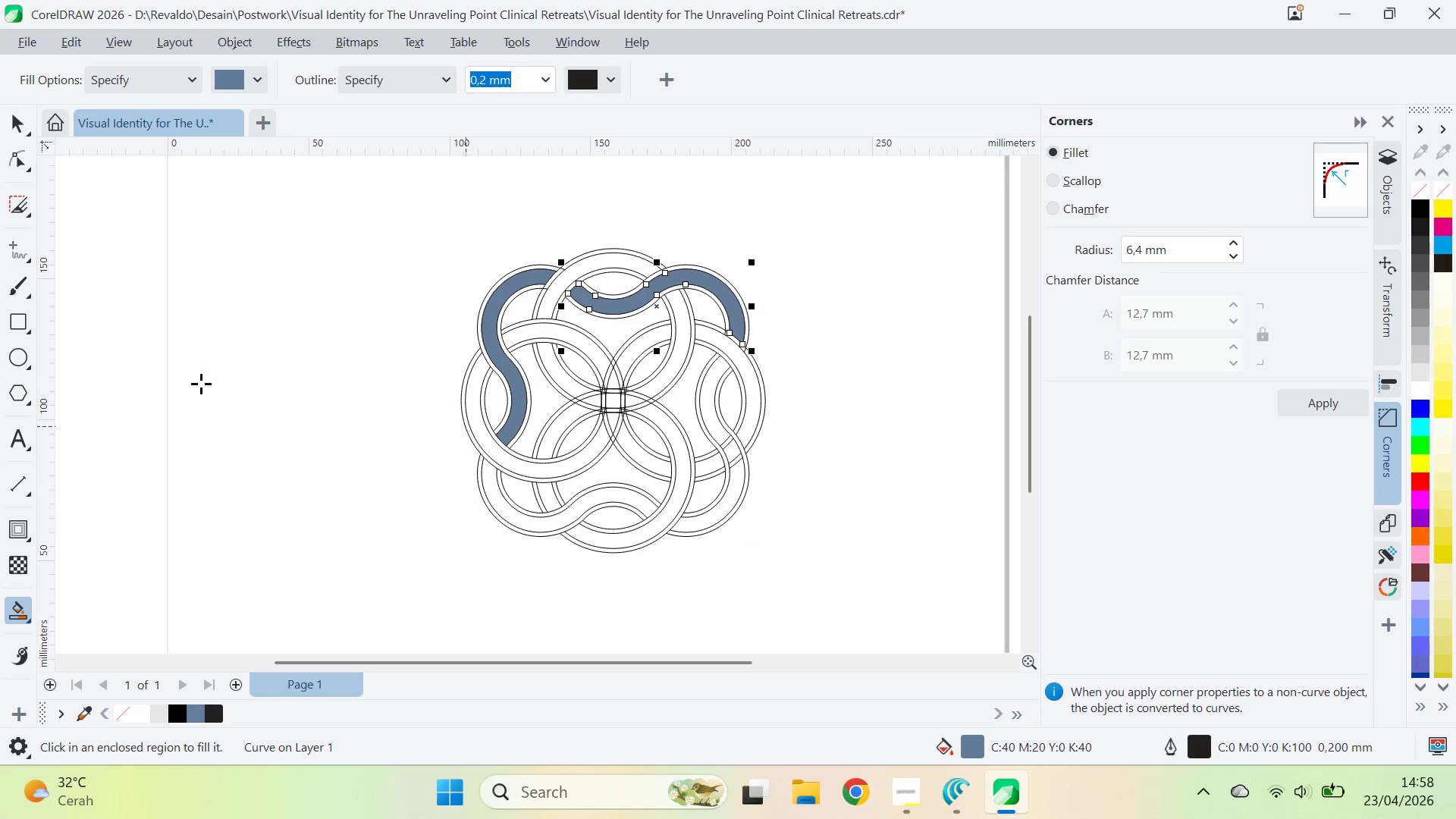 
left_click([17, 202])
 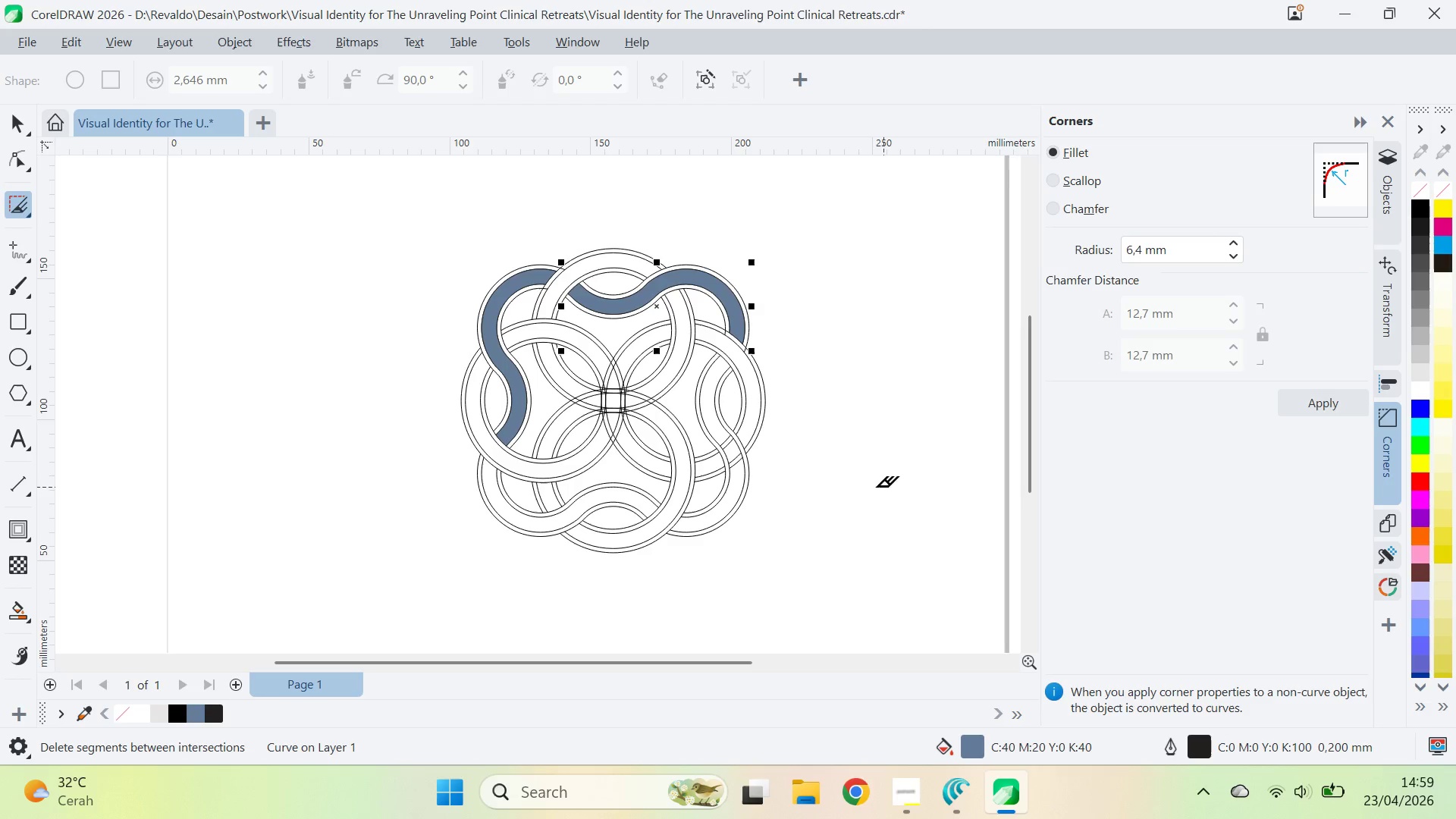 
hold_key(key=AltLeft, duration=1.44)
left_click_drag(start_coordinate=[723, 435], to_coordinate=[744, 472])
 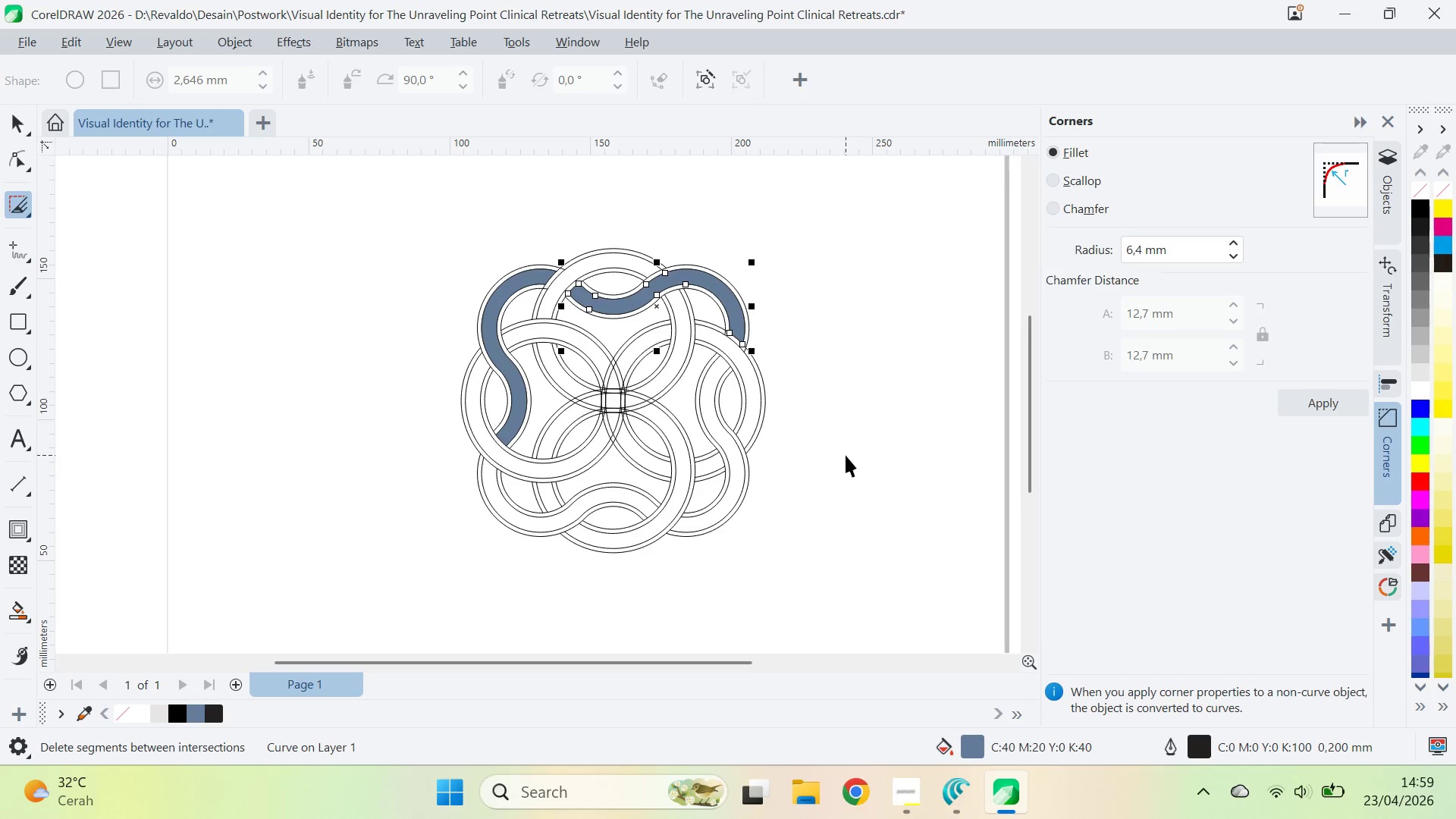 
key(V)
 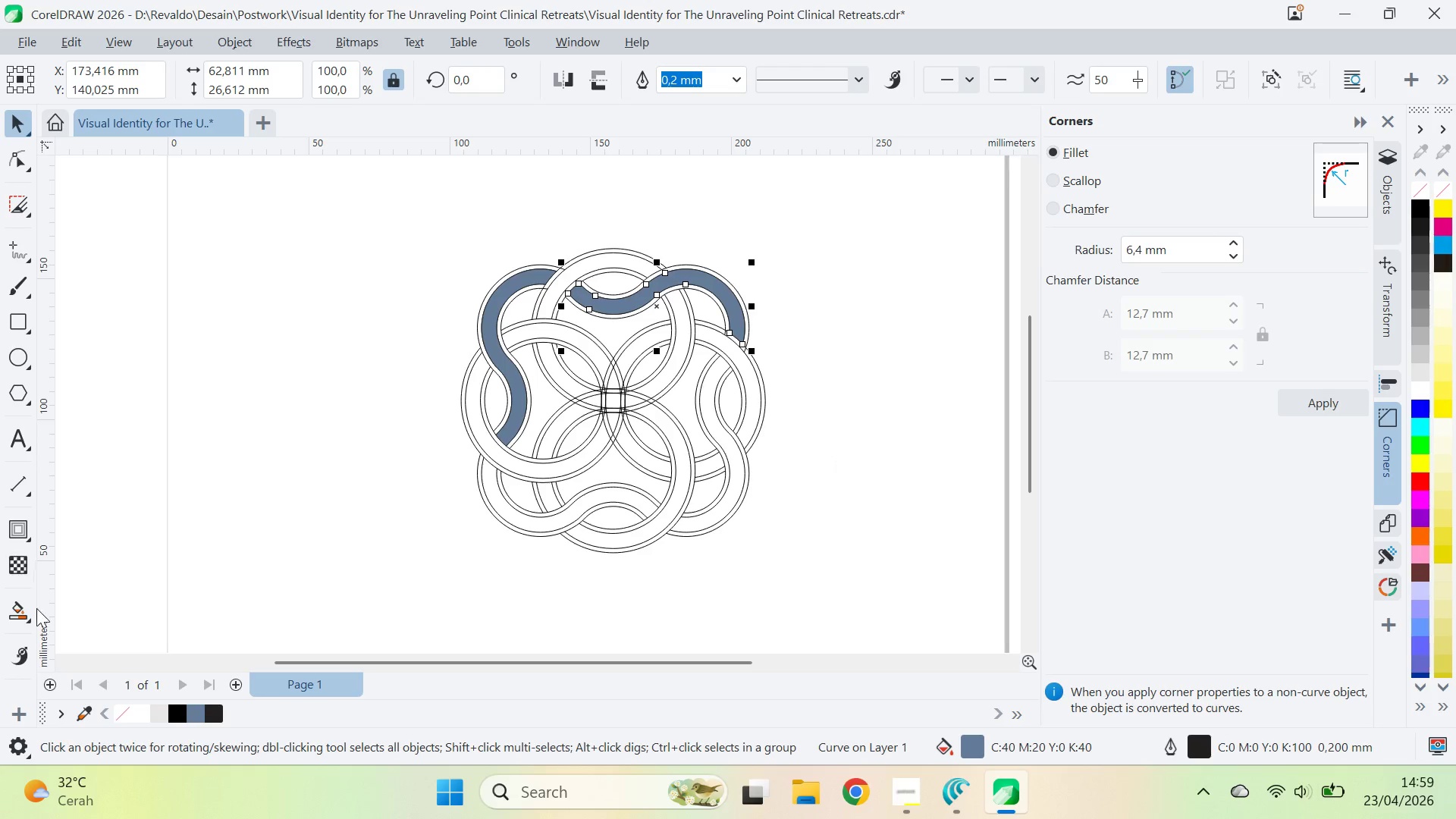 
left_click([14, 610])
 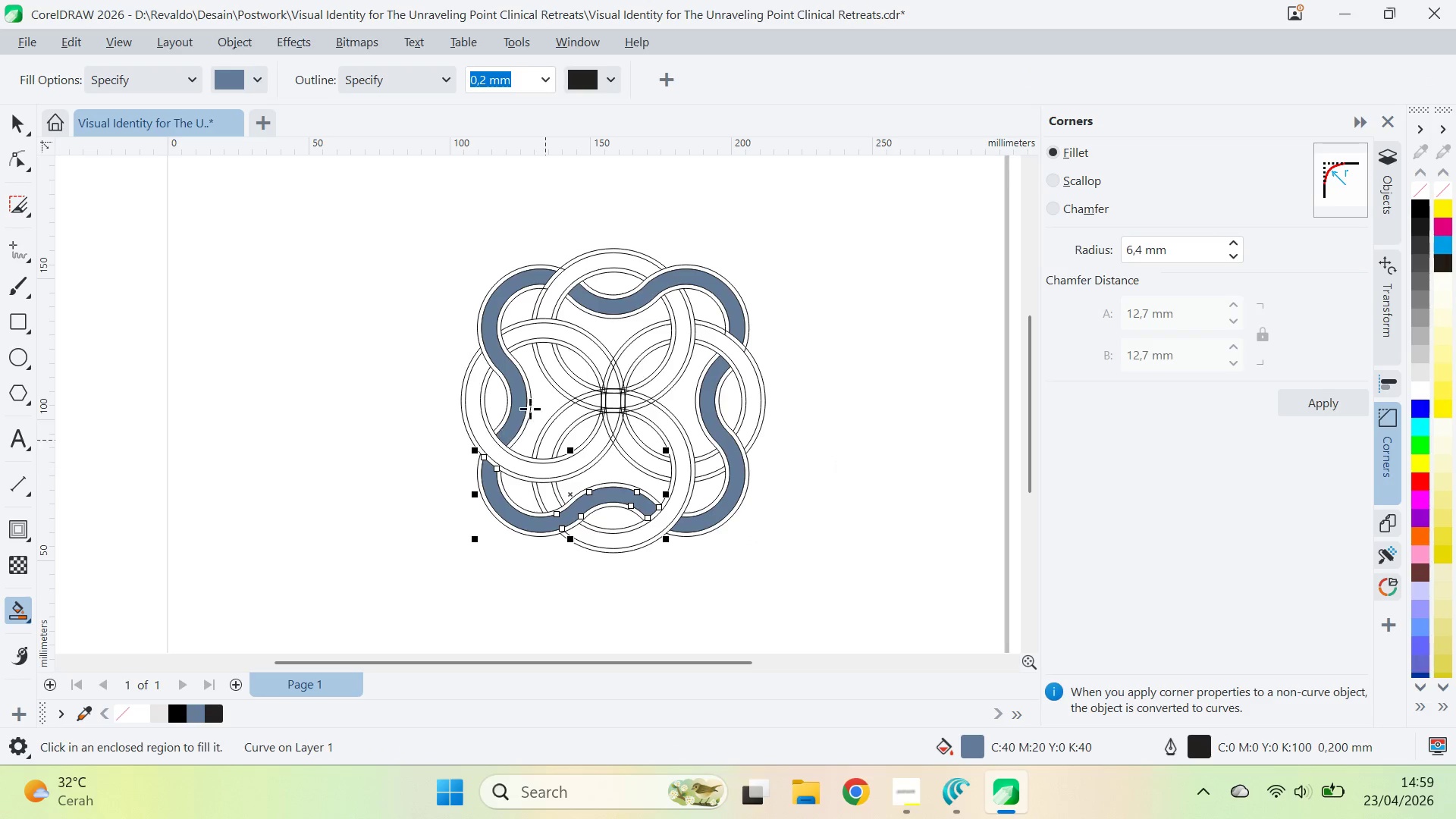 
key(V)
 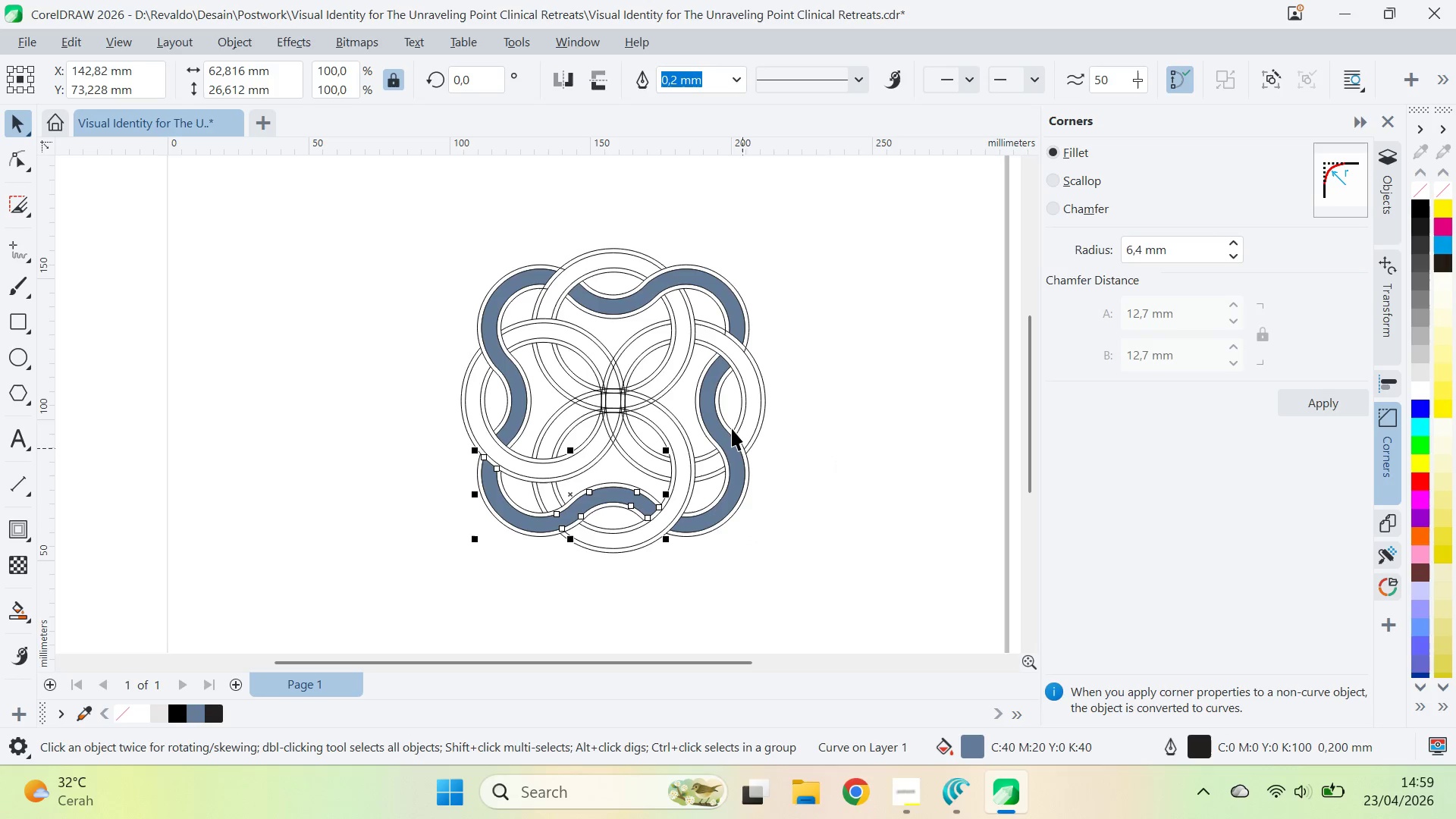 
hold_key(key=ShiftLeft, duration=2.28)
left_click([723, 431])
 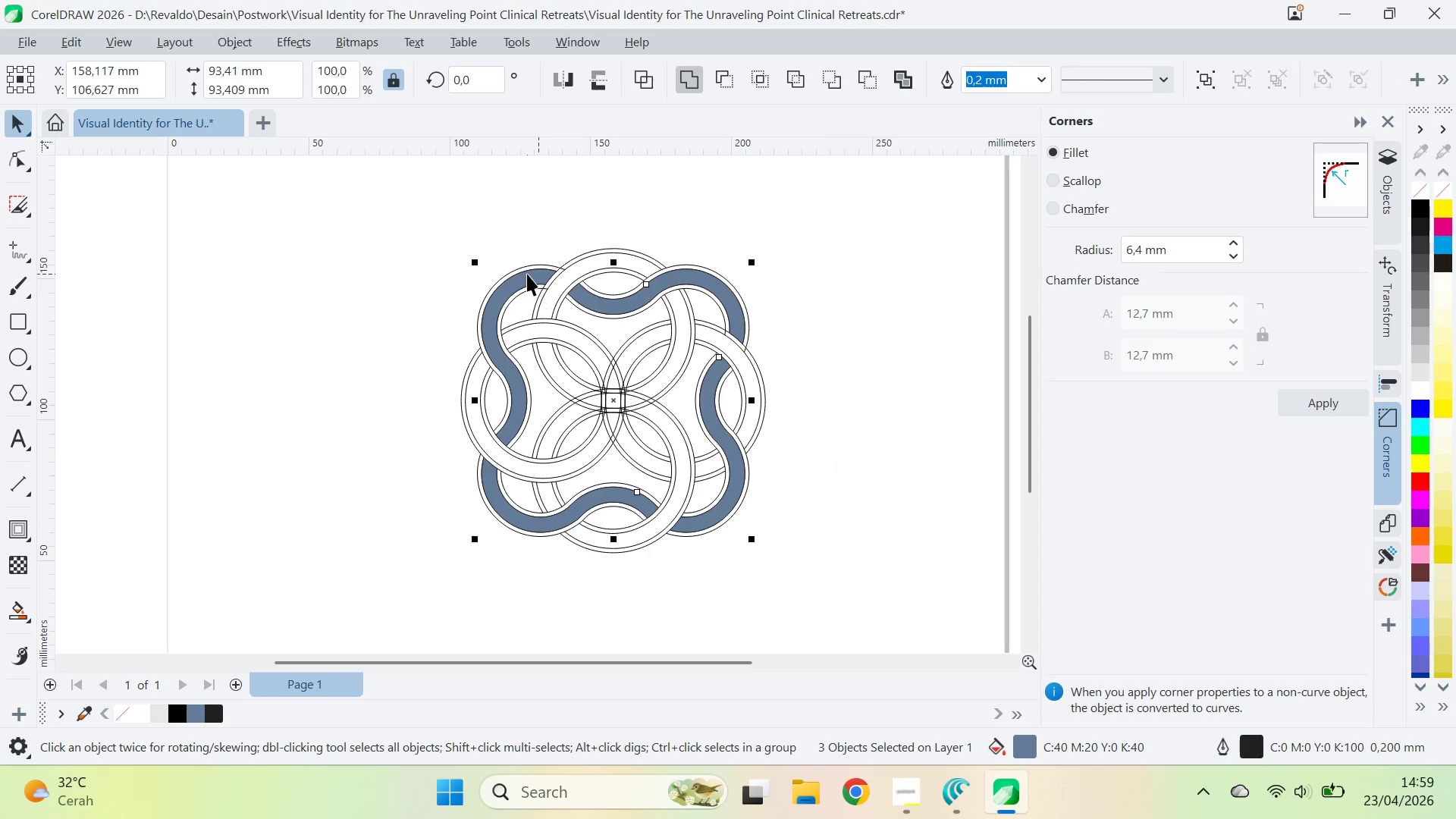 
left_click([530, 277])
 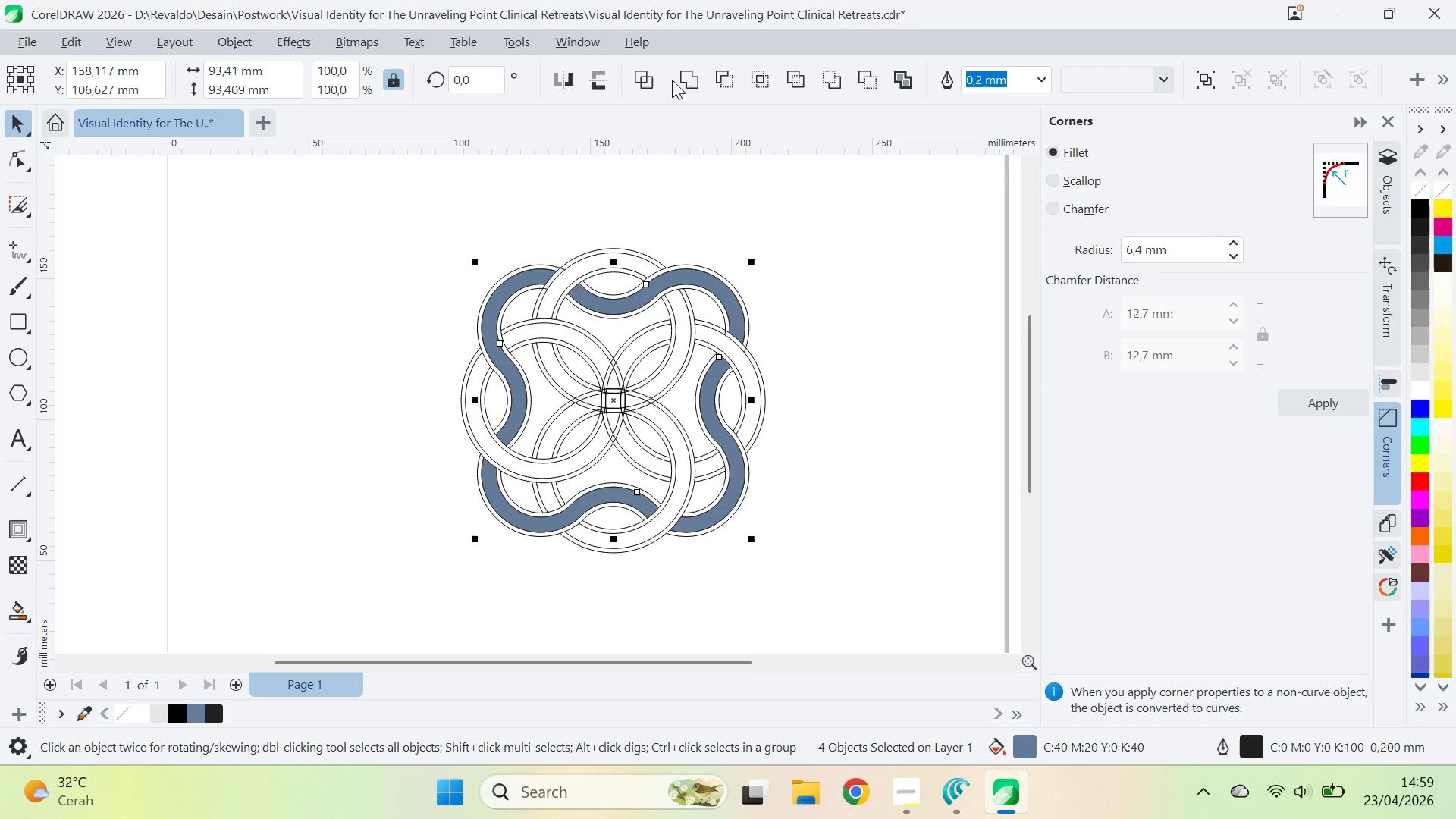 
left_click([690, 80])
 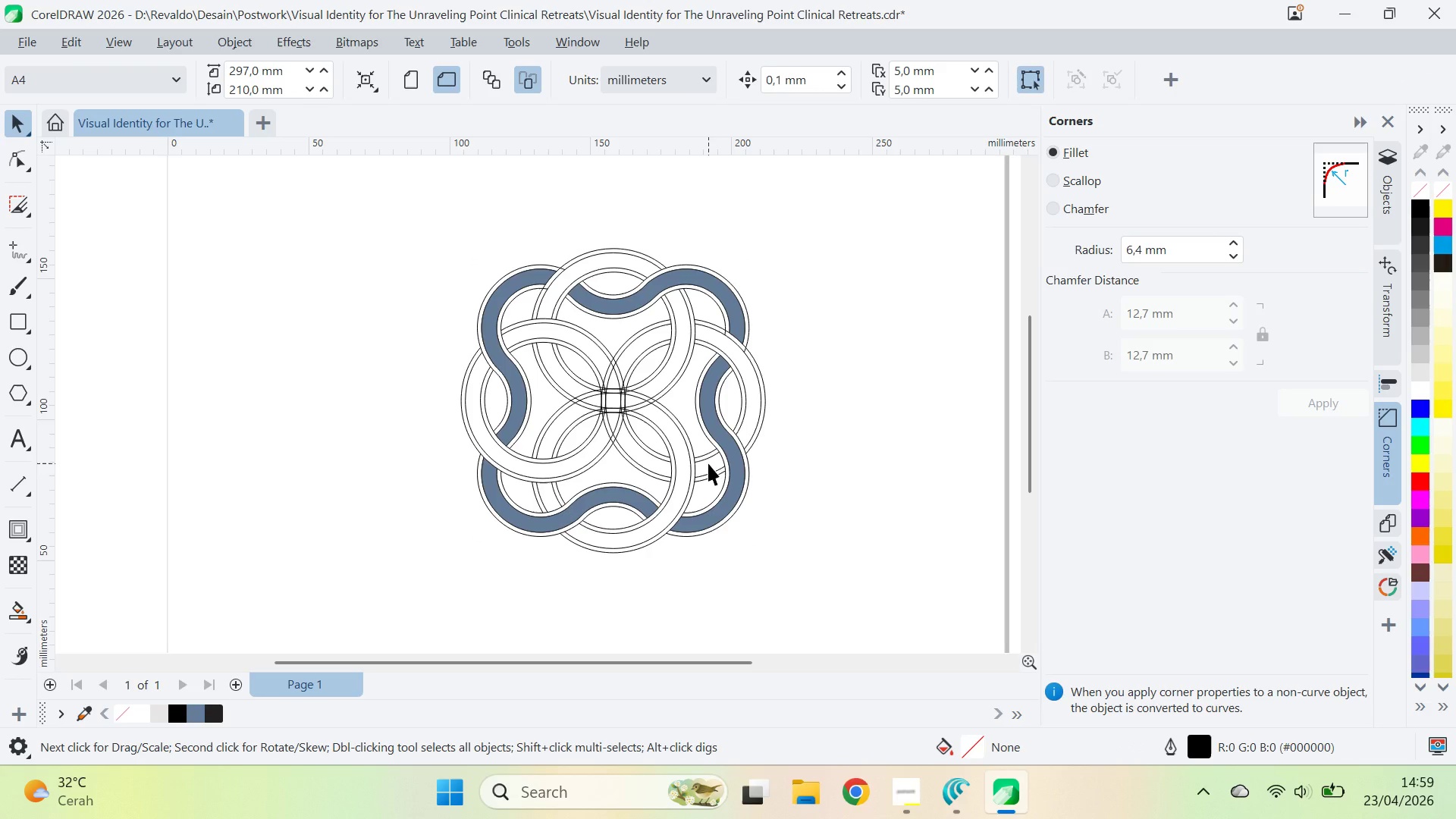 
wait(15.42)
 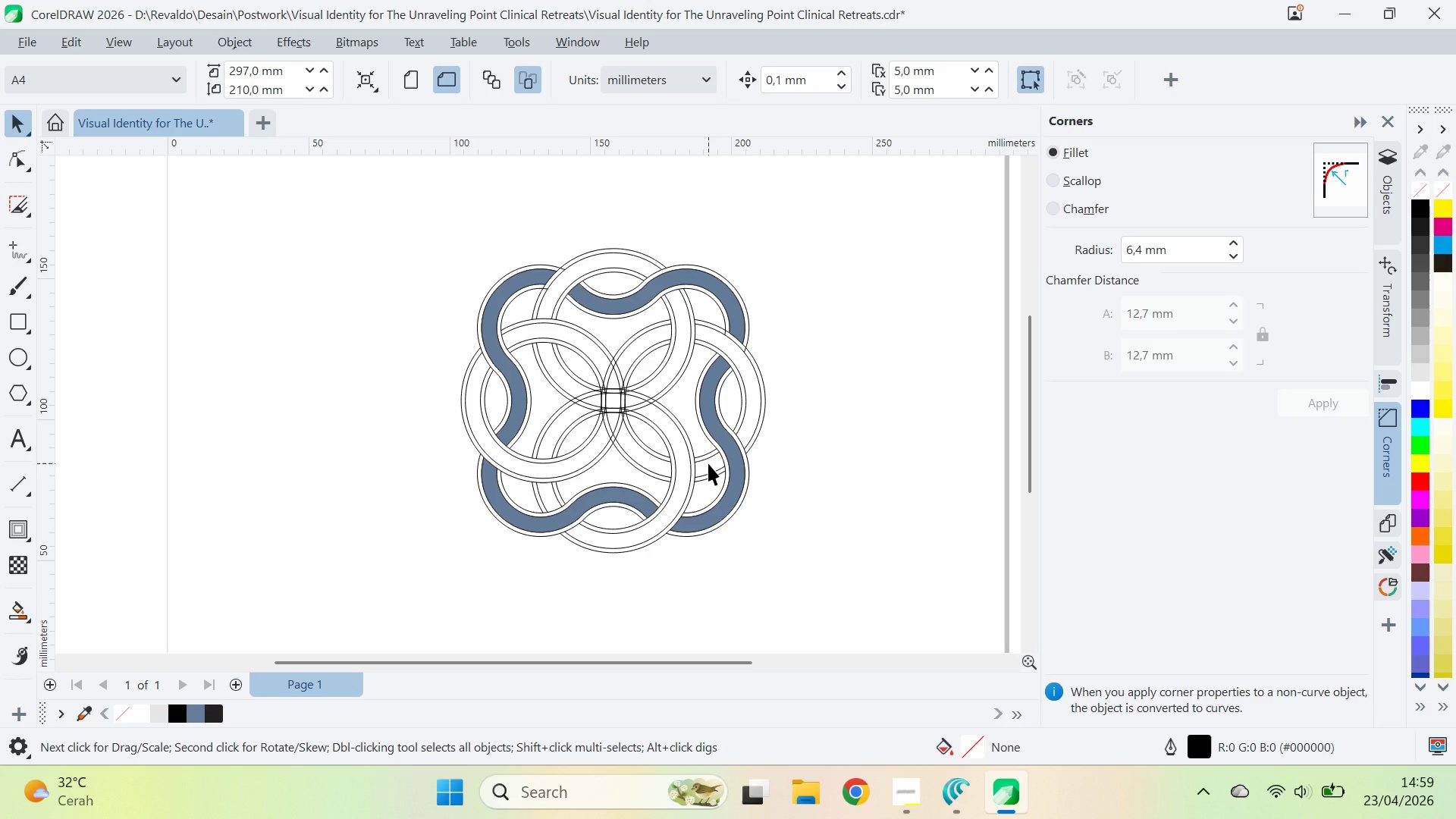 
left_click([573, 280])
 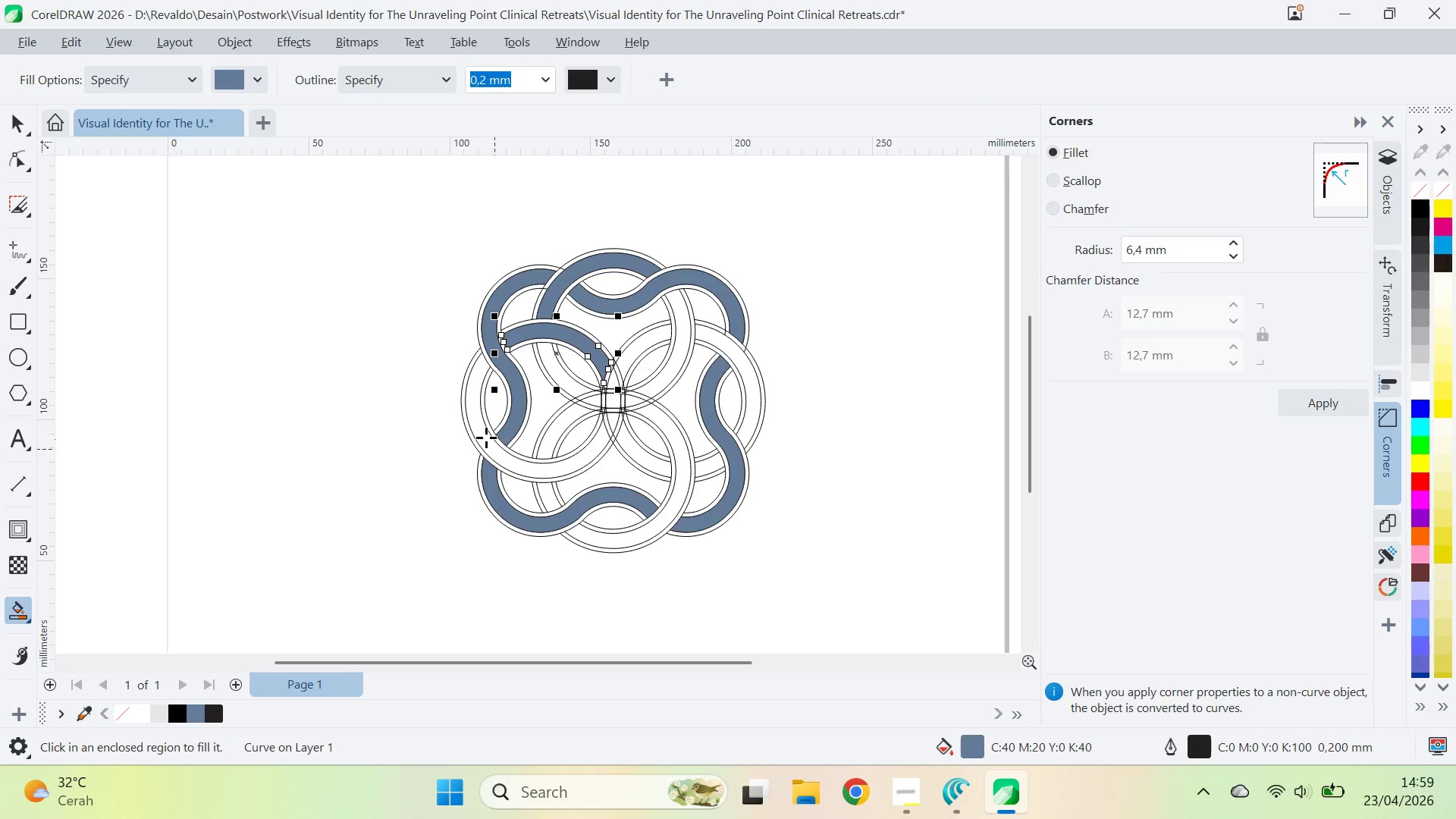 
left_click([482, 430])
 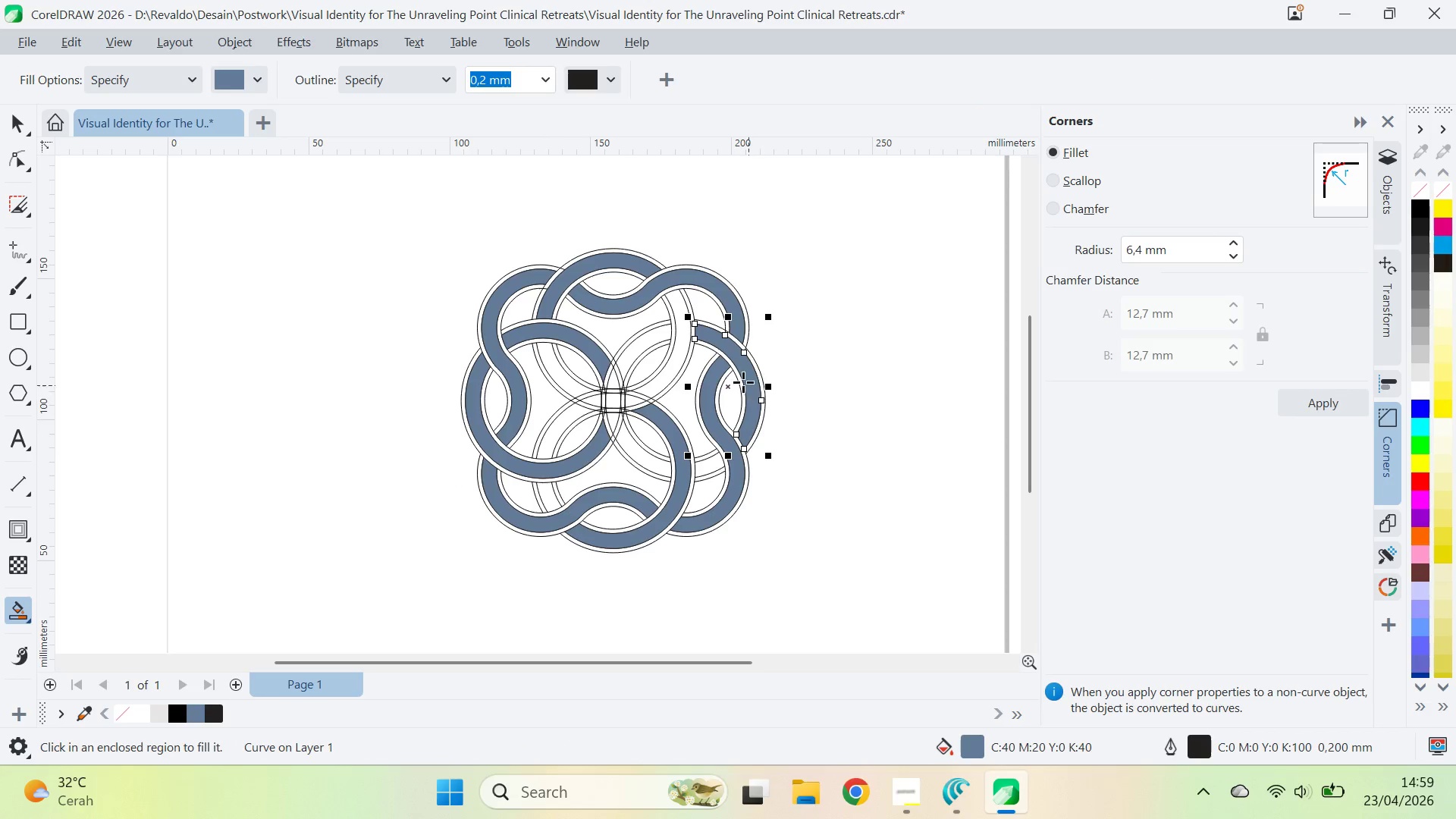 
left_click([682, 315])
 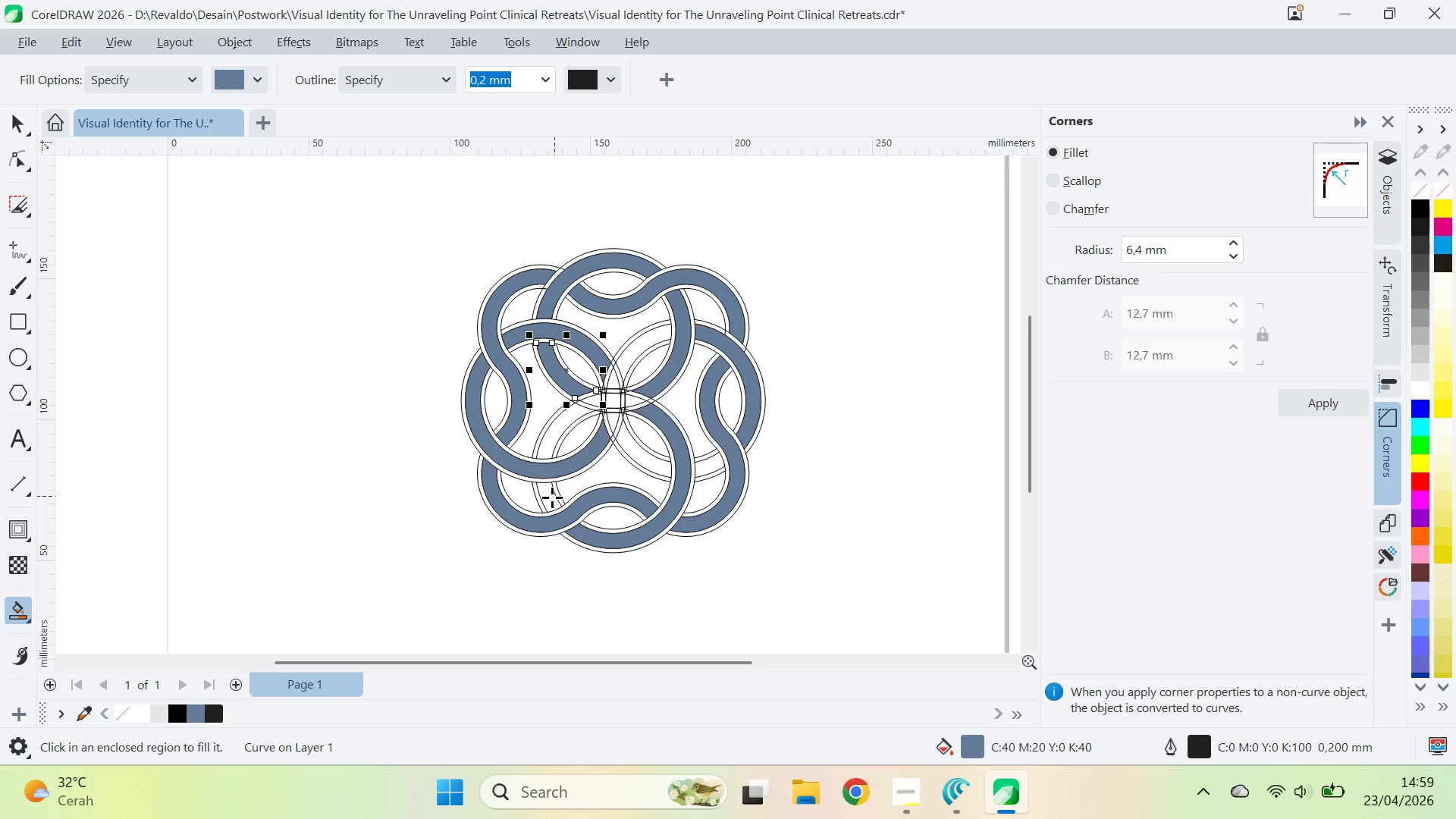 
left_click([549, 494])
 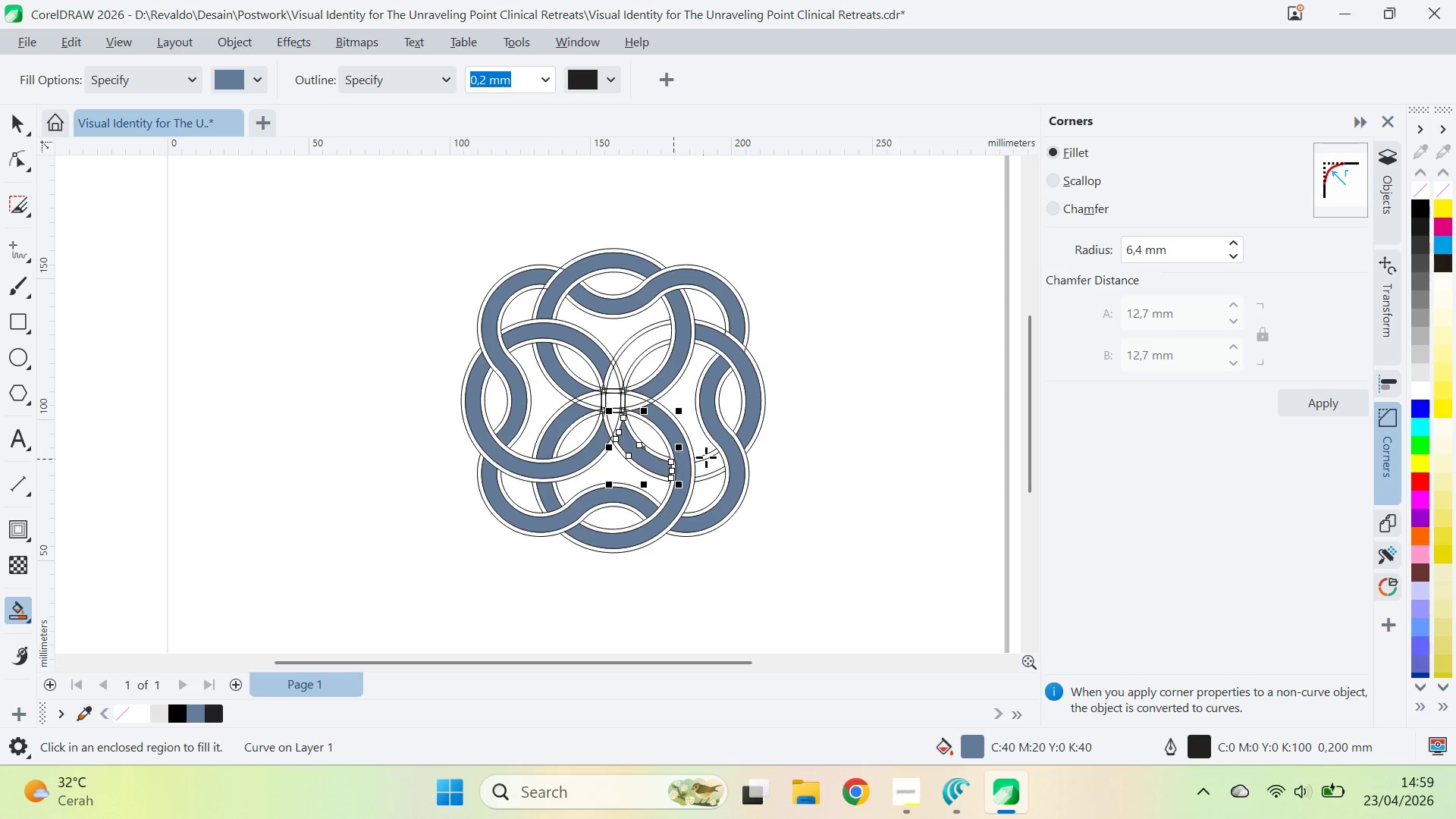 
left_click([713, 462])
 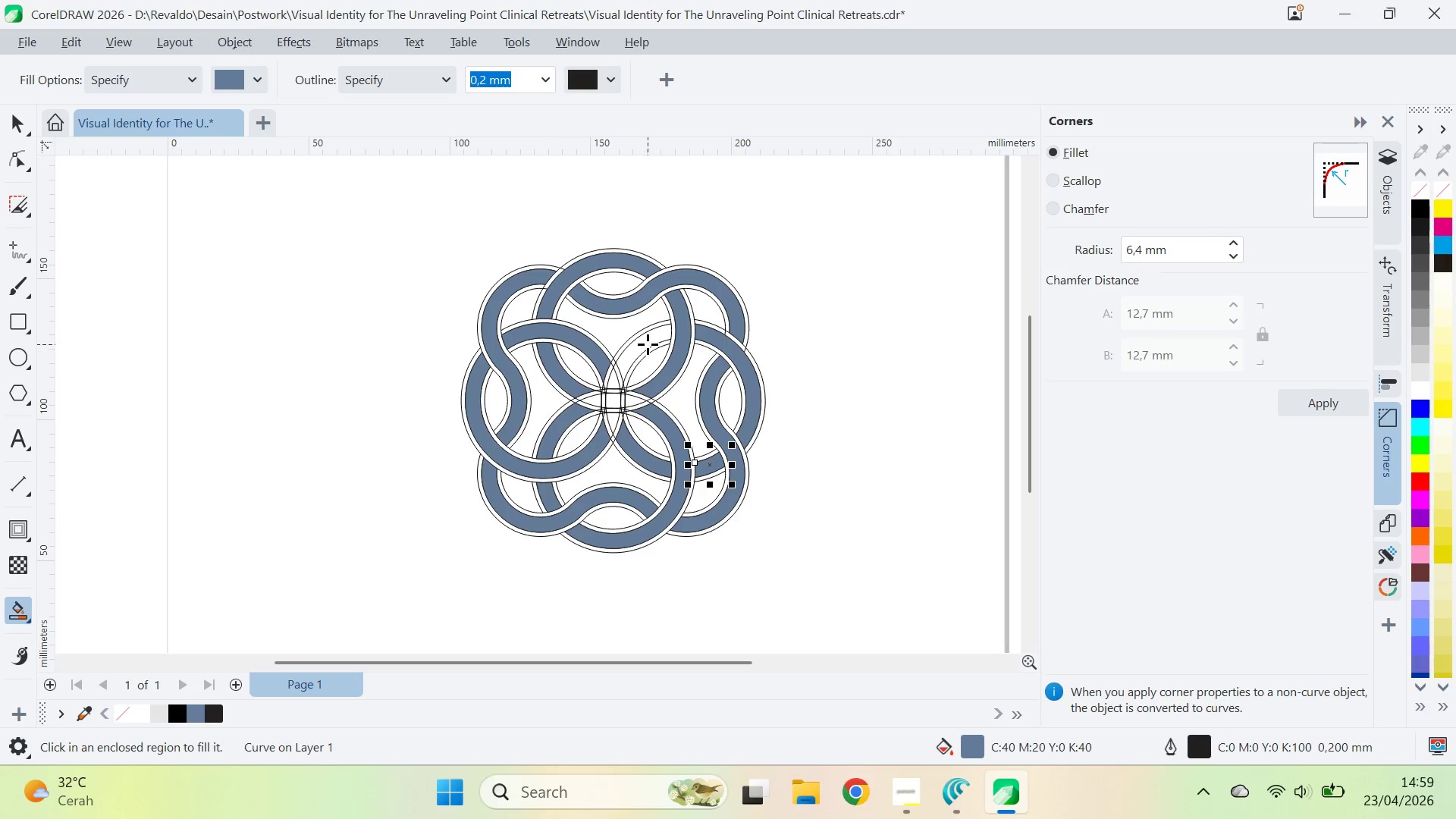 
left_click([645, 341])
 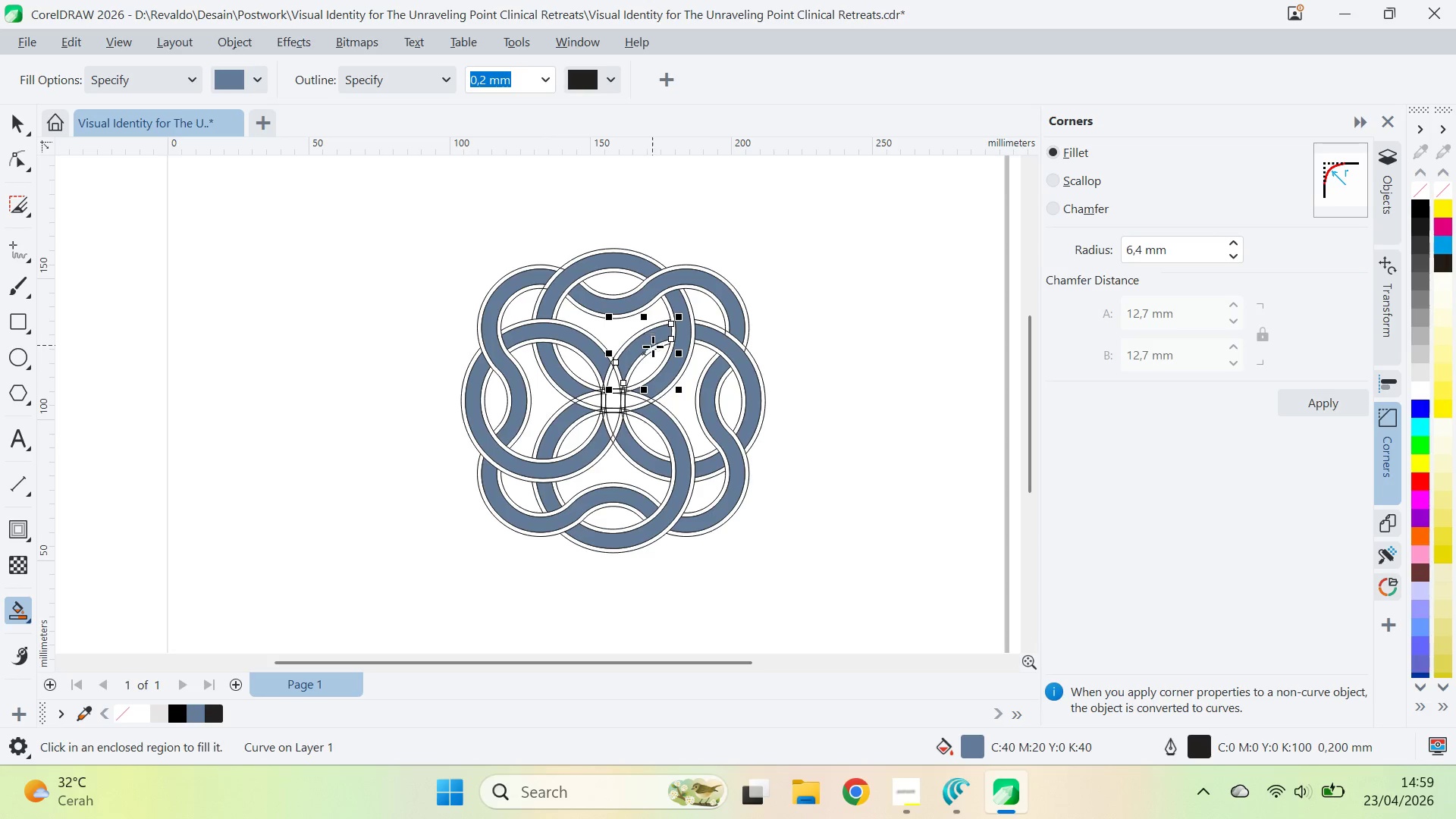 
type(vz)
 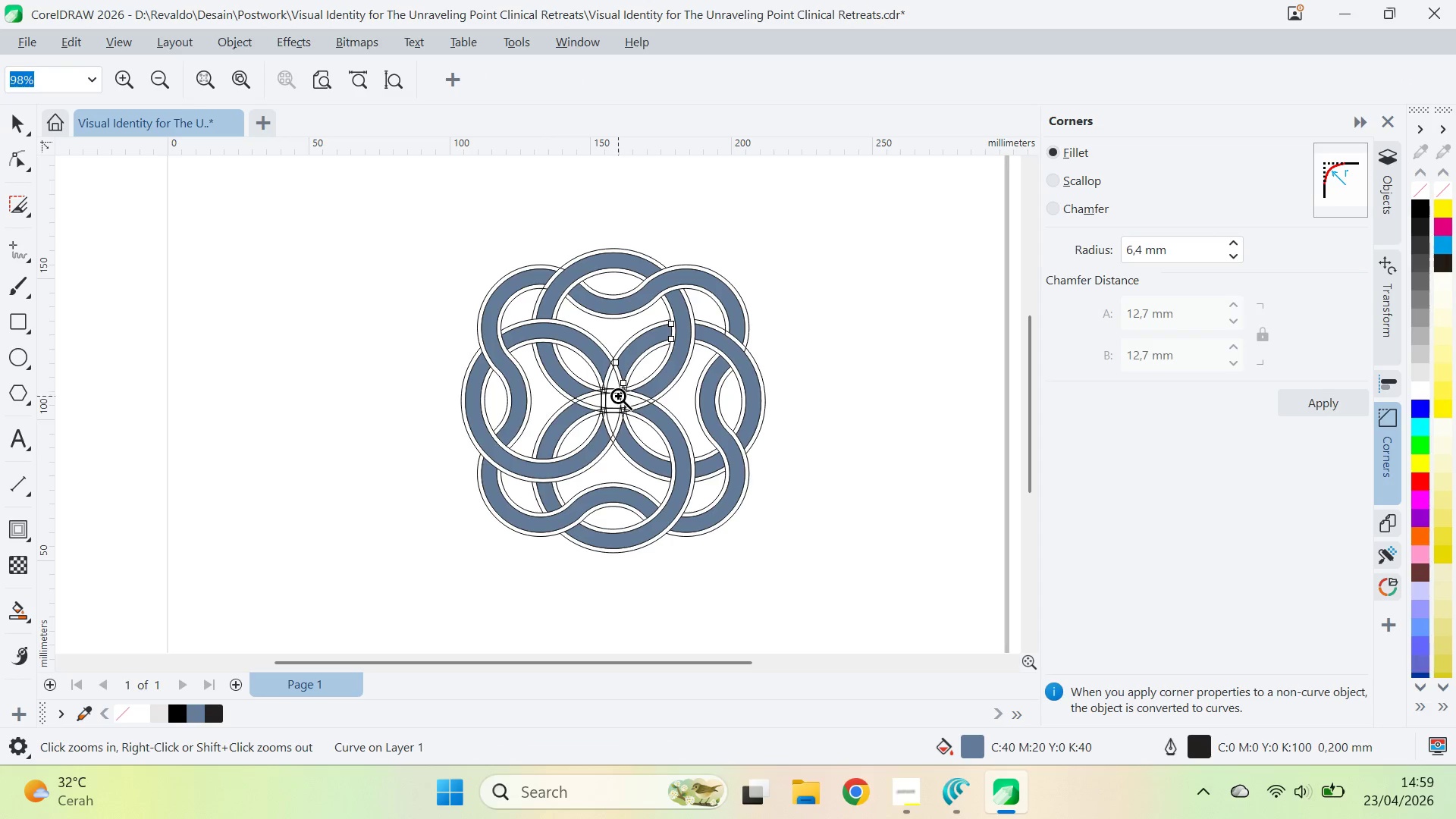 
left_click([618, 396])
 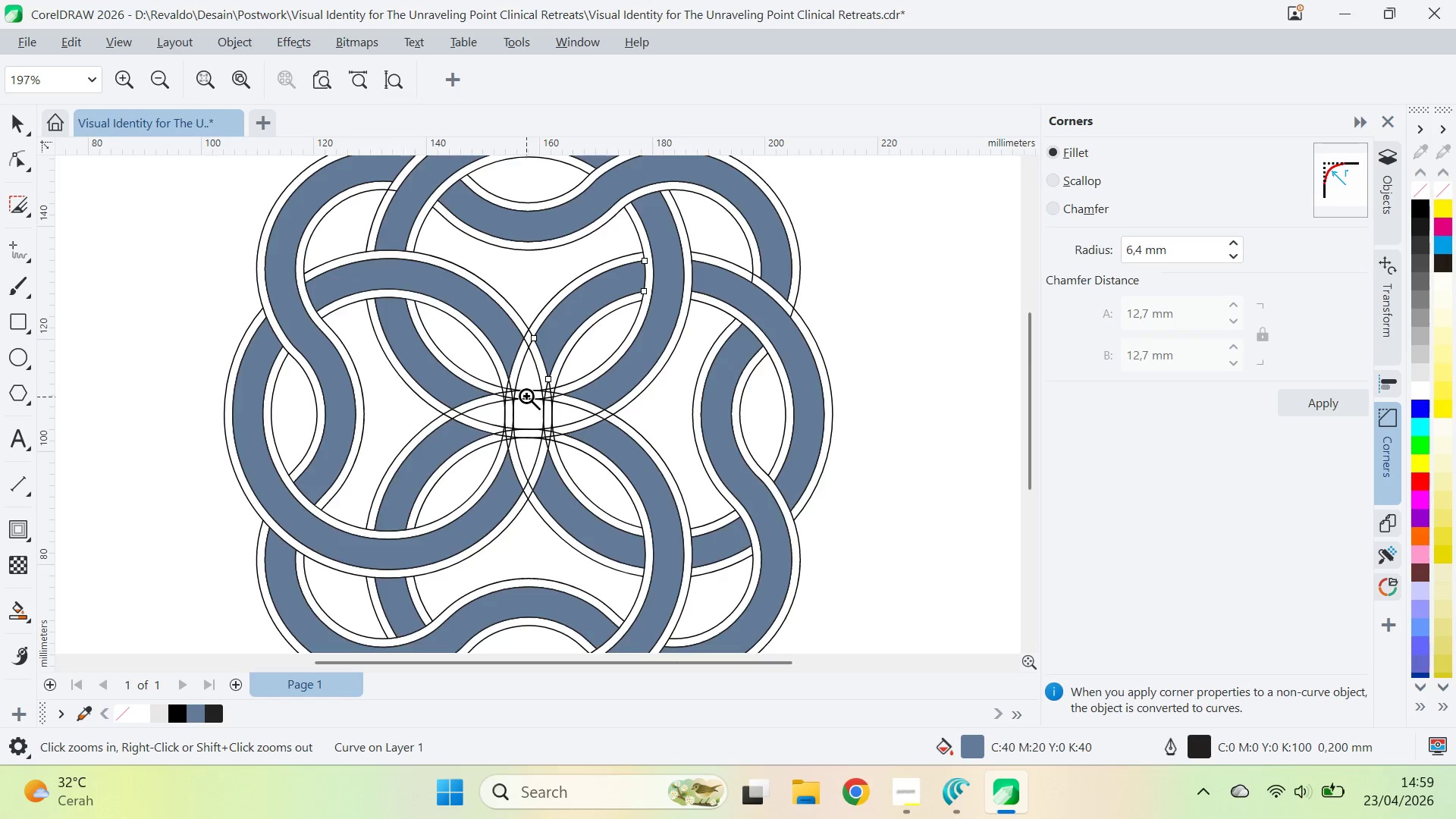 
double_click([525, 396])
 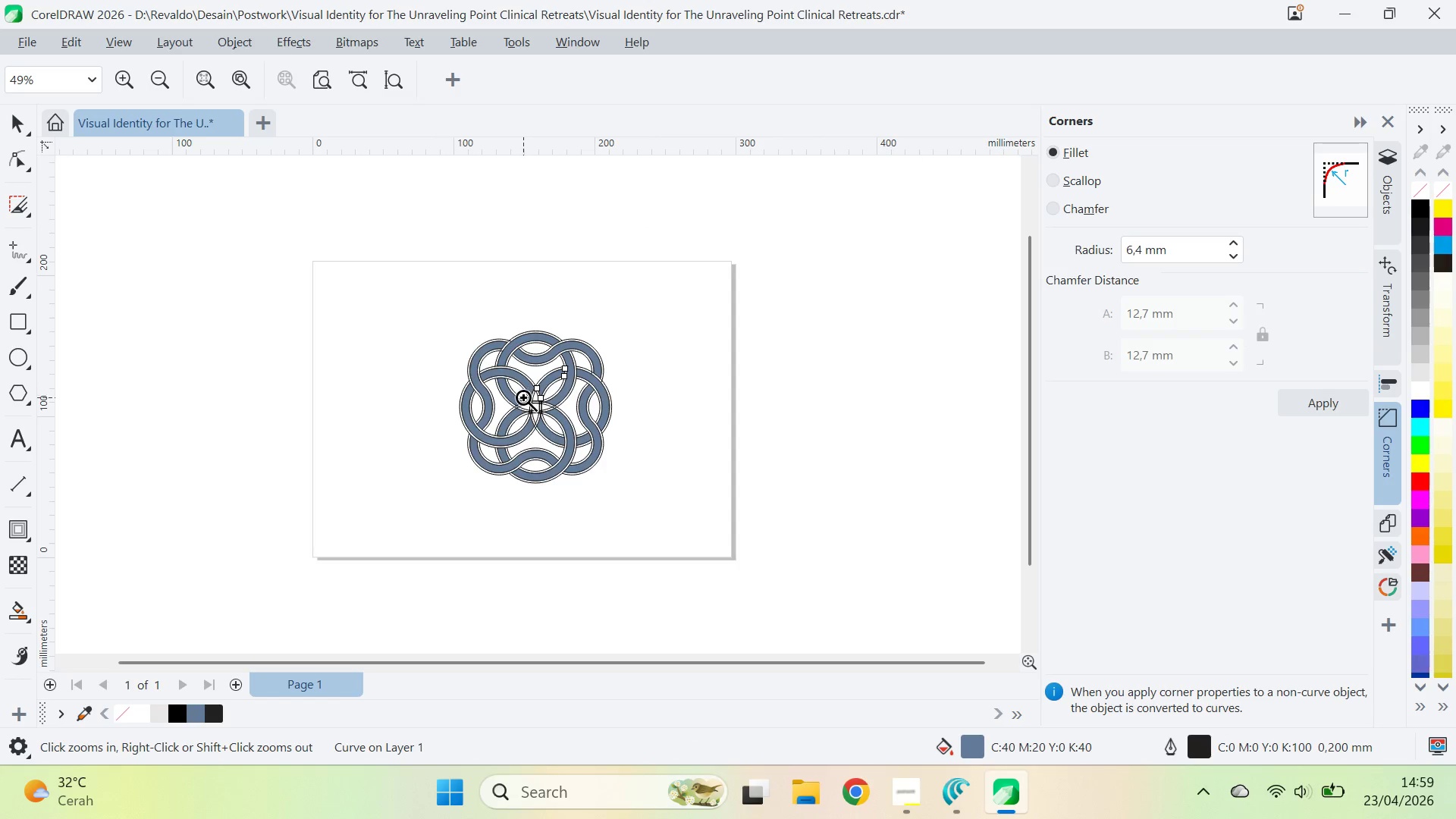 
left_click([523, 397])
 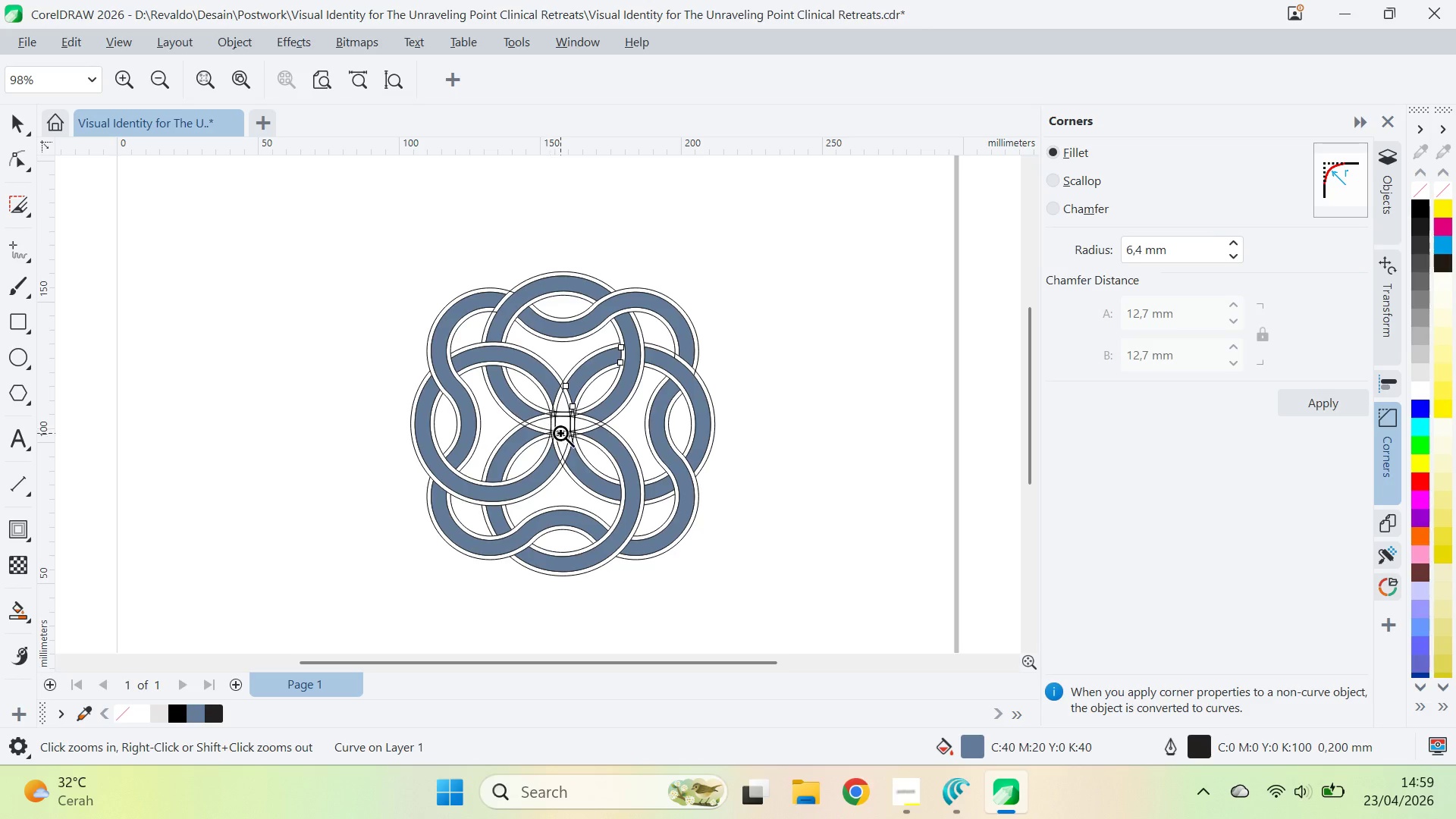 
left_click([560, 433])
 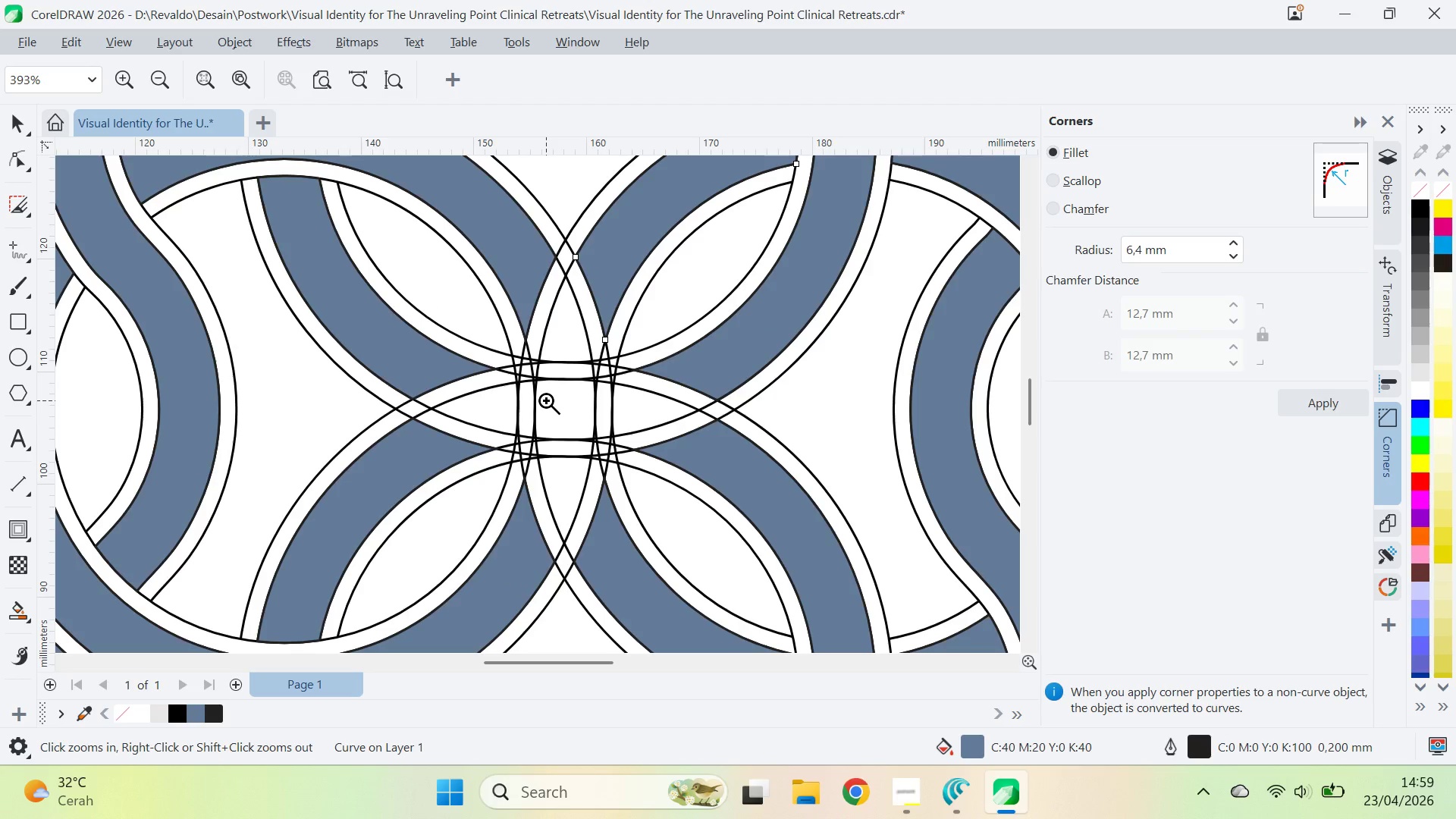 
double_click([546, 400])
 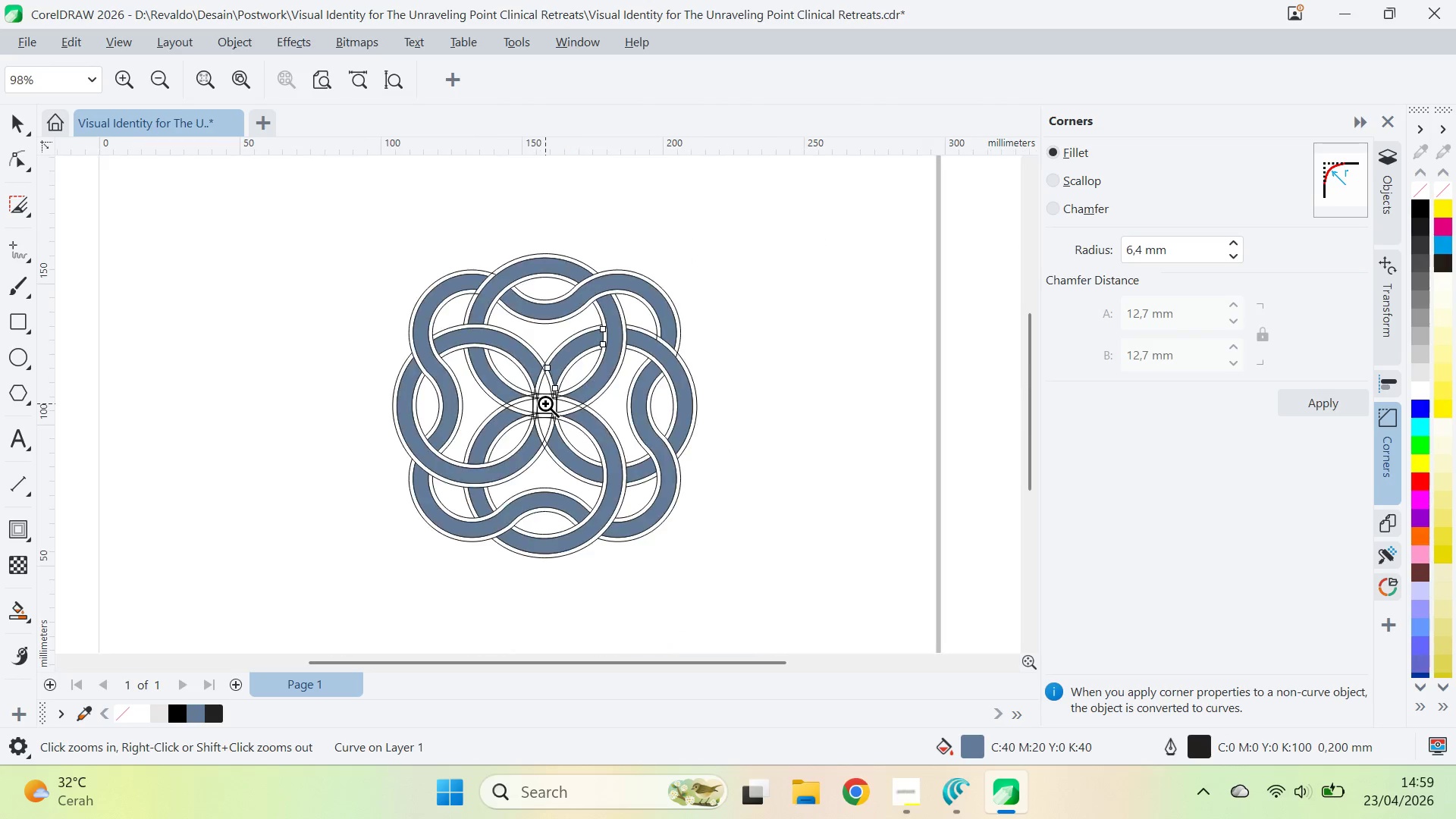 
key(V)
 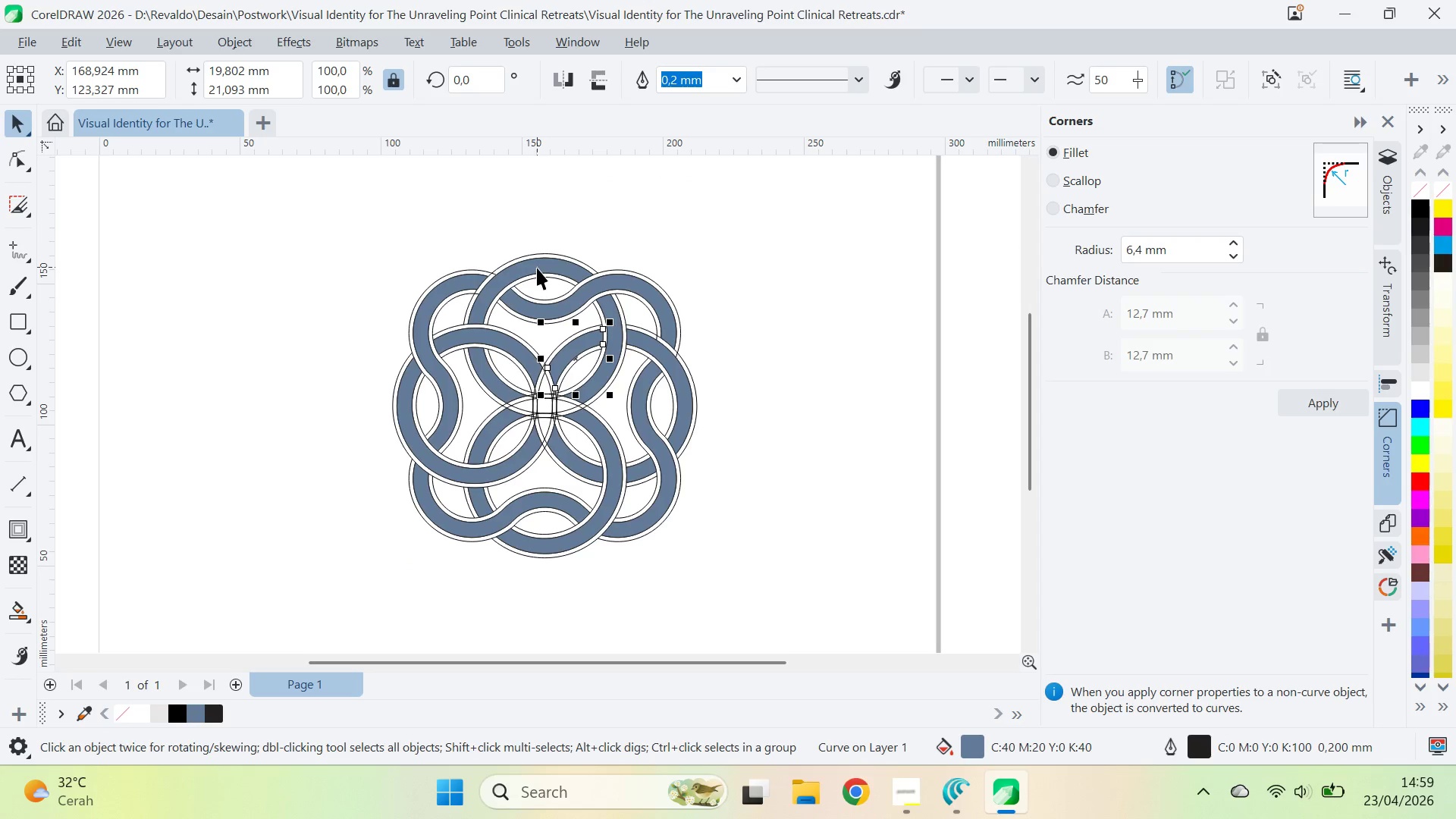 
left_click([538, 270])
 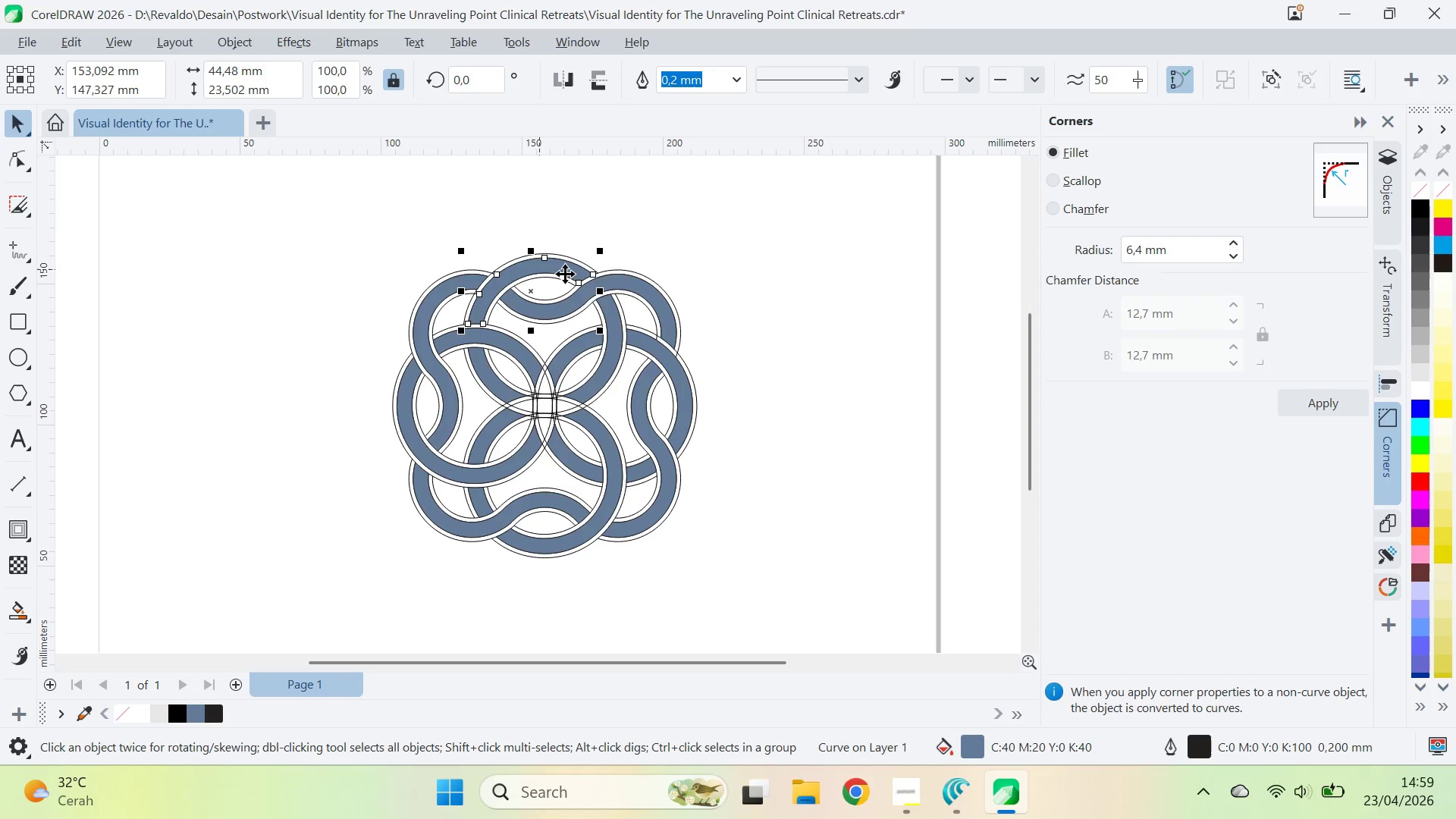 
hold_key(key=ShiftLeft, duration=6.83)
left_click([488, 369])
 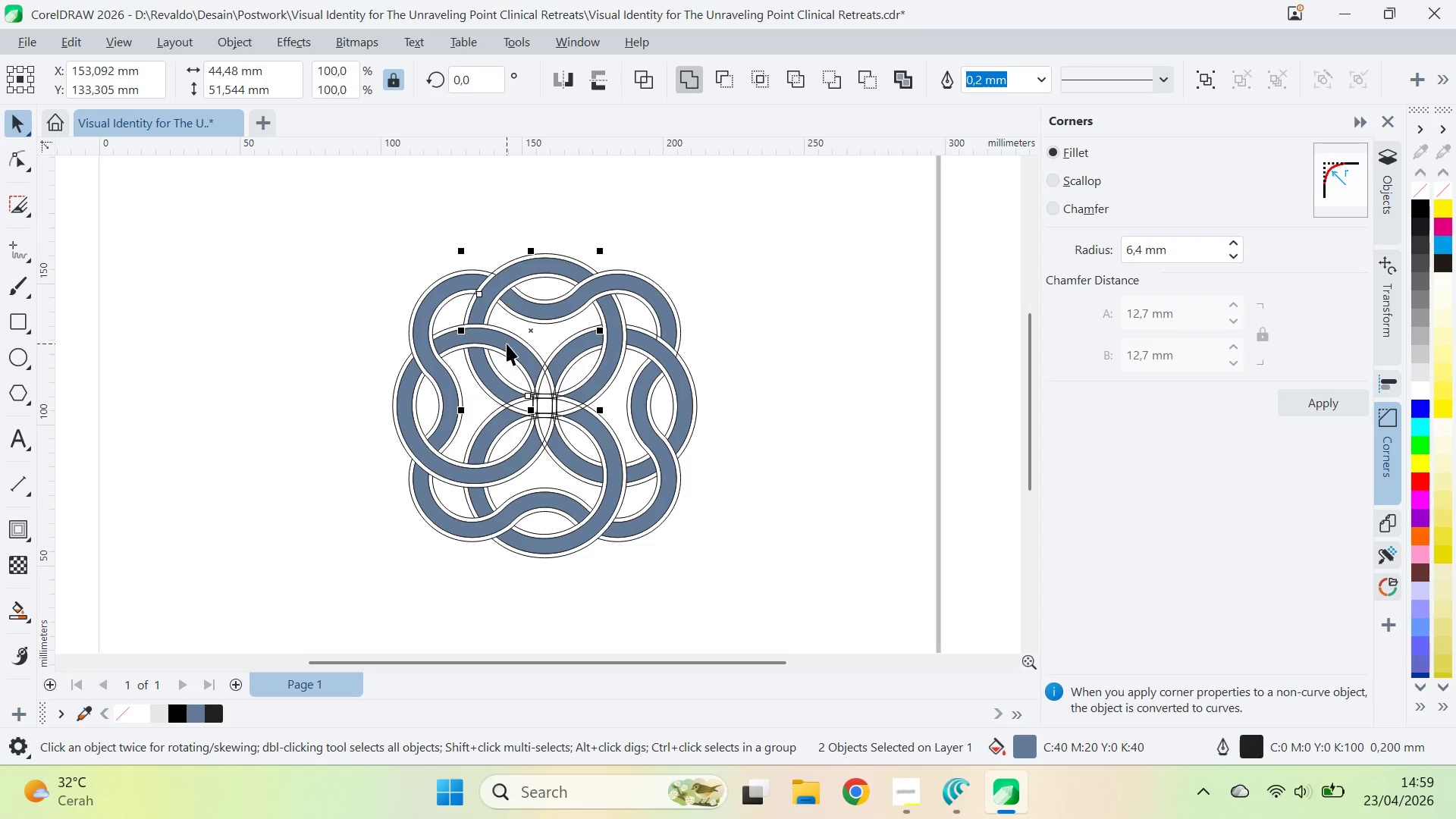 
left_click([507, 344])
 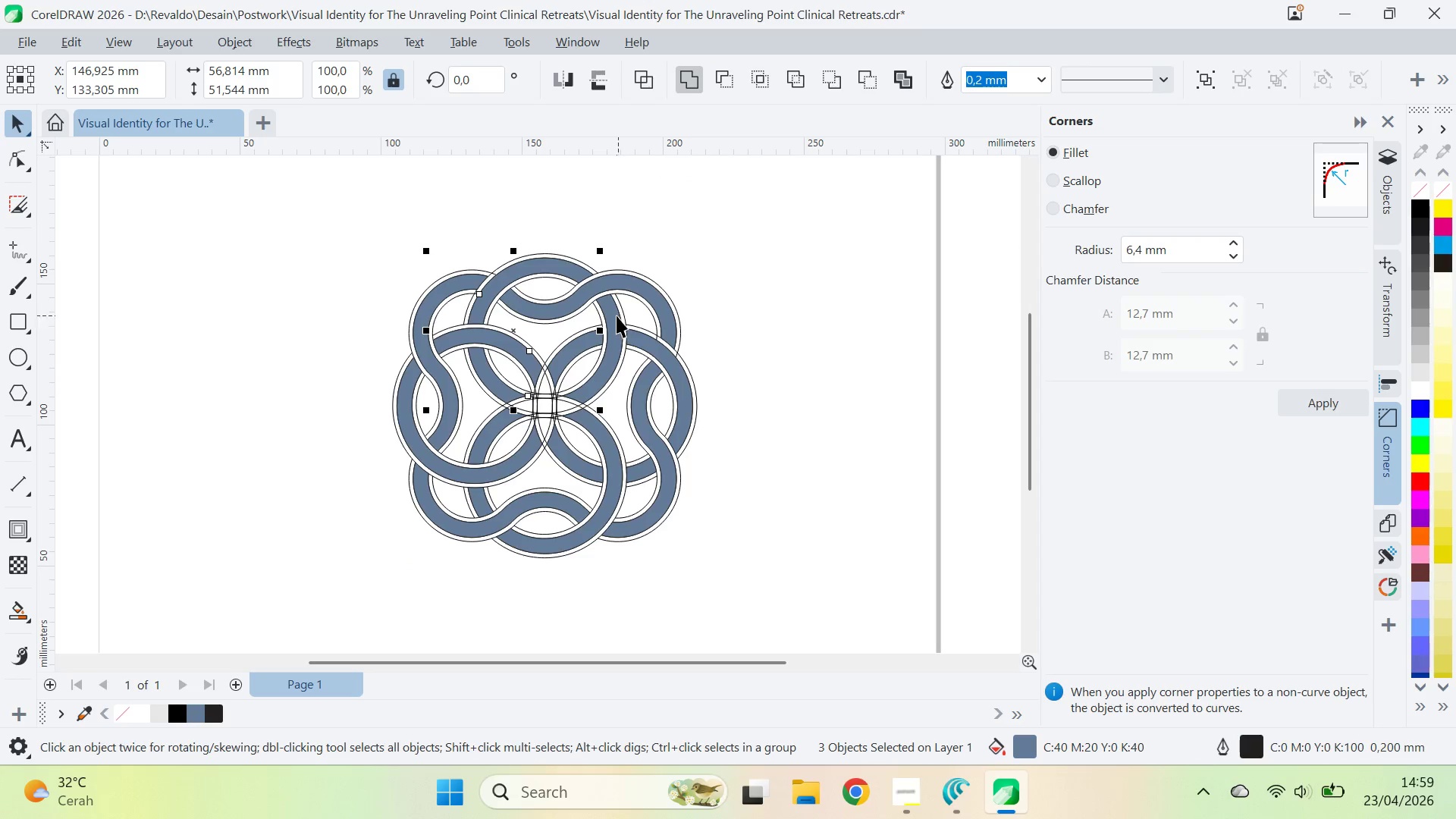 
left_click([613, 312])
 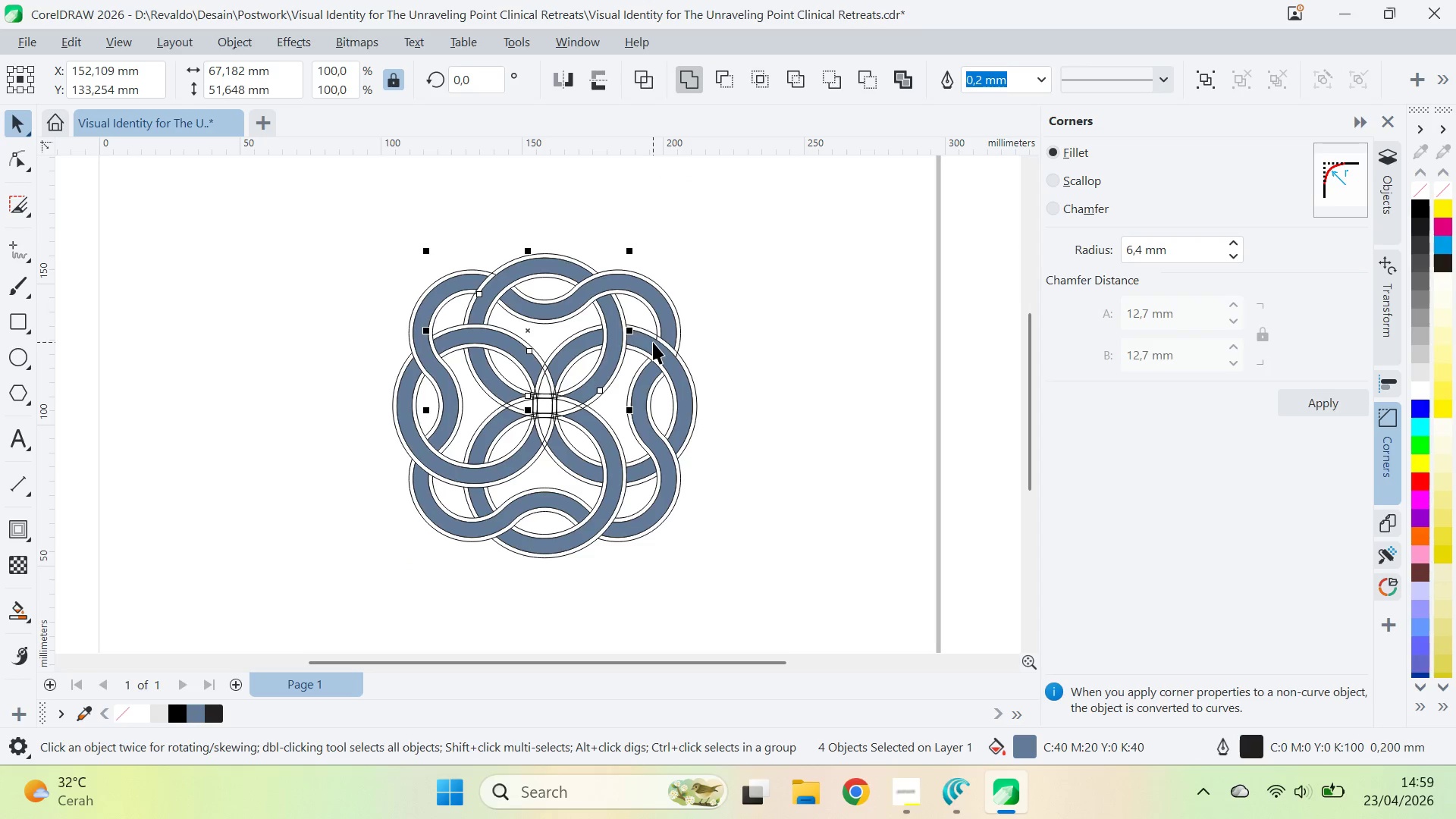 
left_click([653, 342])
 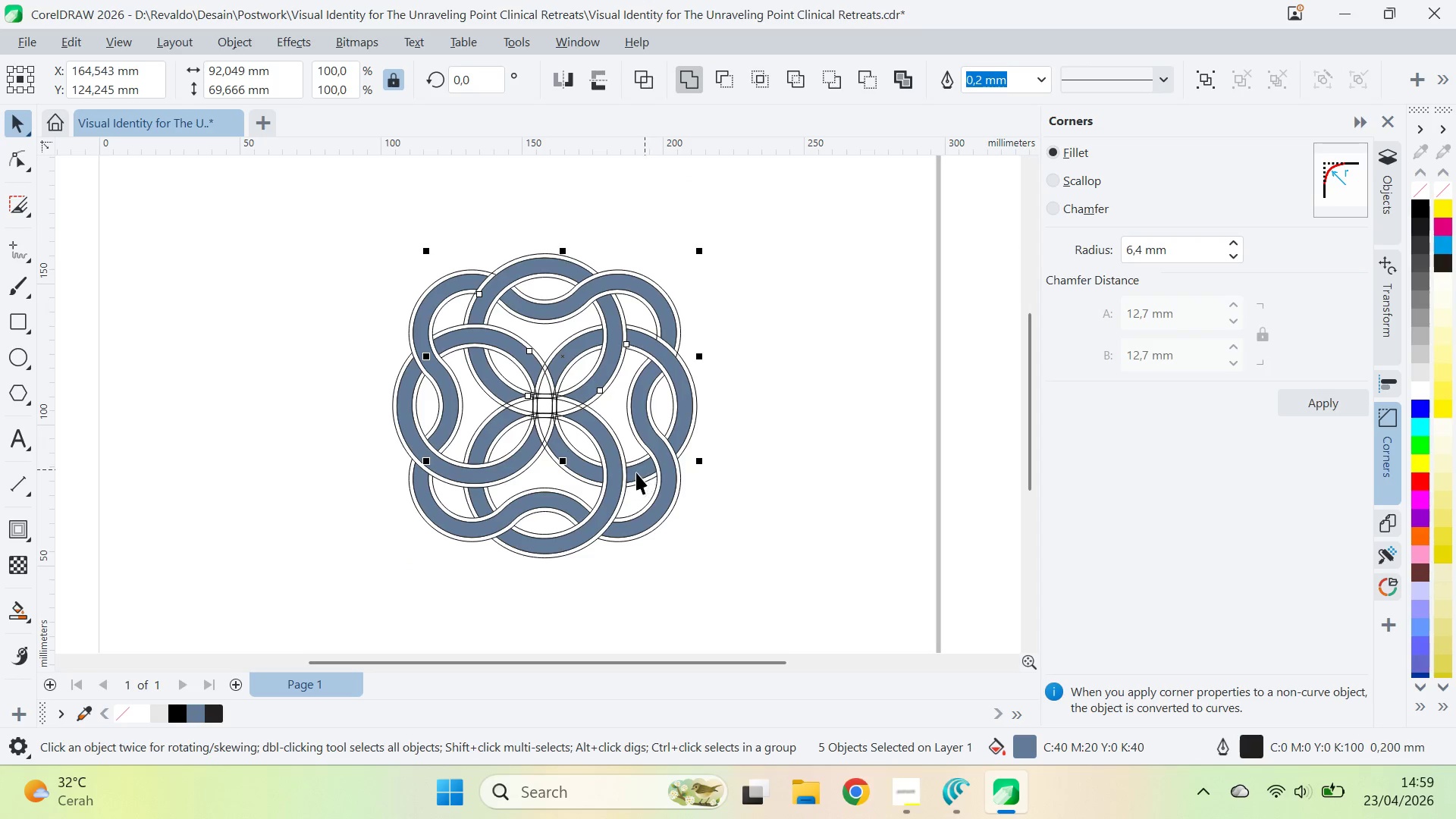 
left_click([638, 470])
 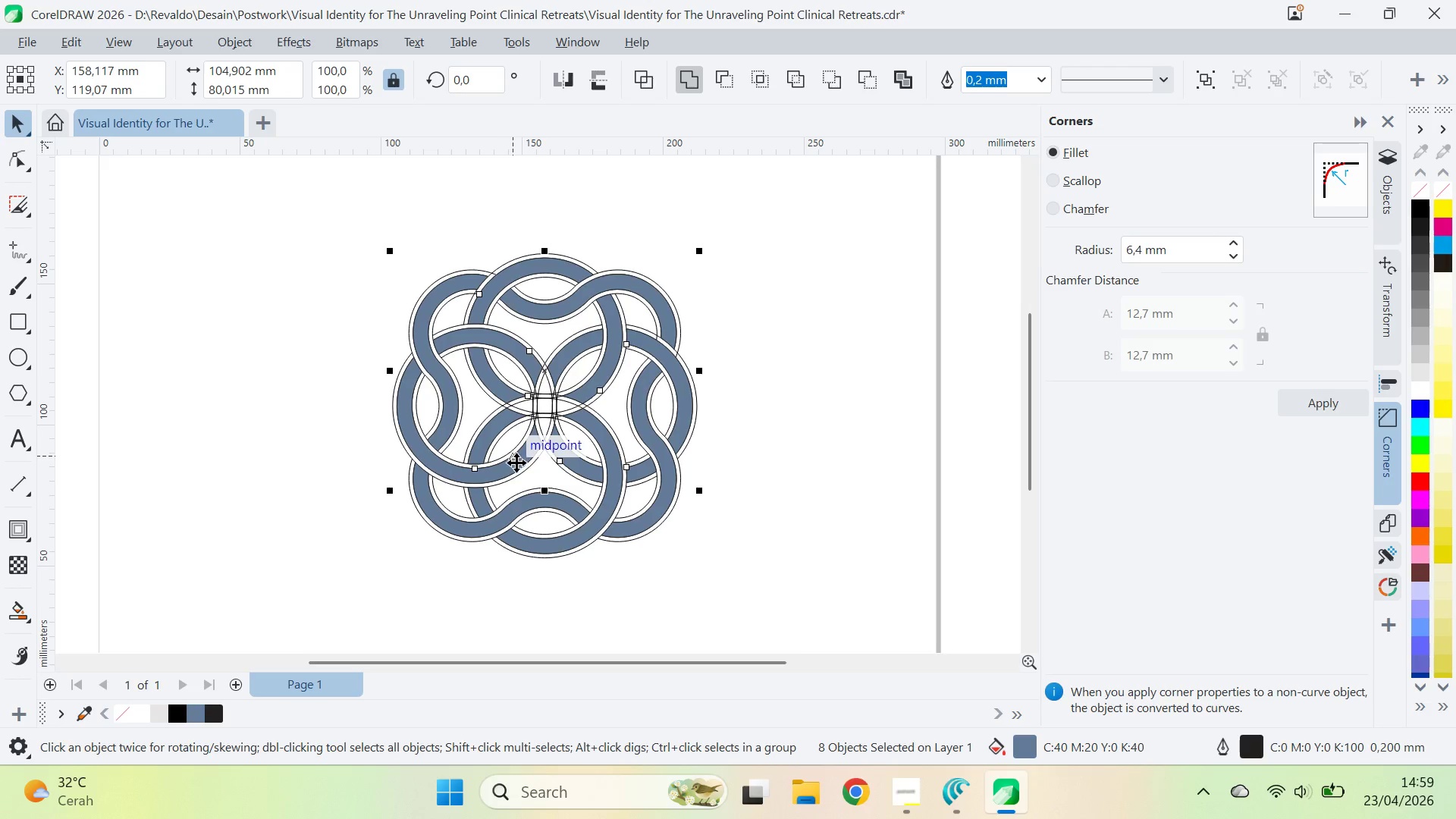 
hold_key(key=ShiftLeft, duration=3.38)
left_click([490, 435])
 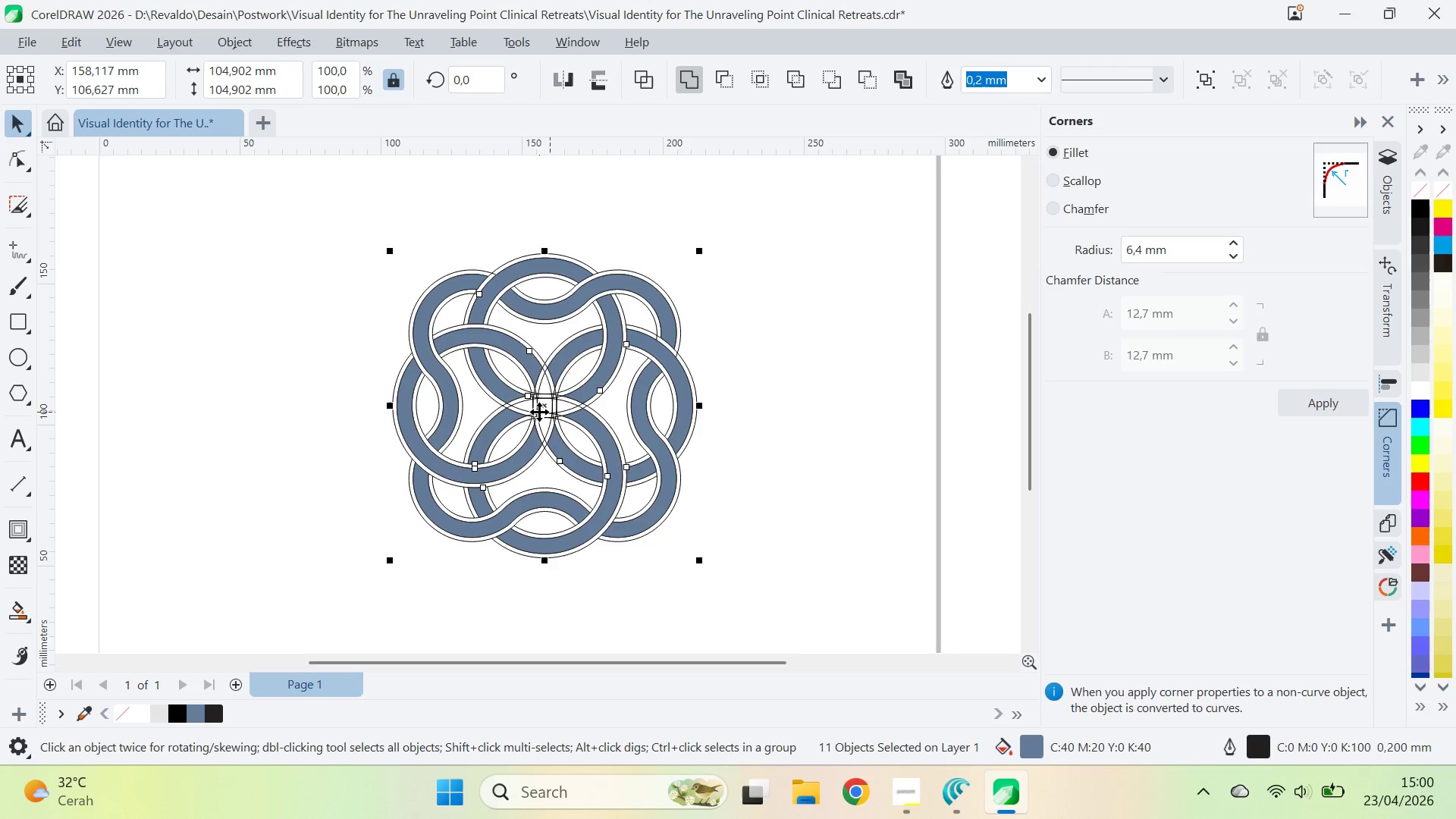 
left_click_drag(start_coordinate=[539, 412], to_coordinate=[854, 366])
 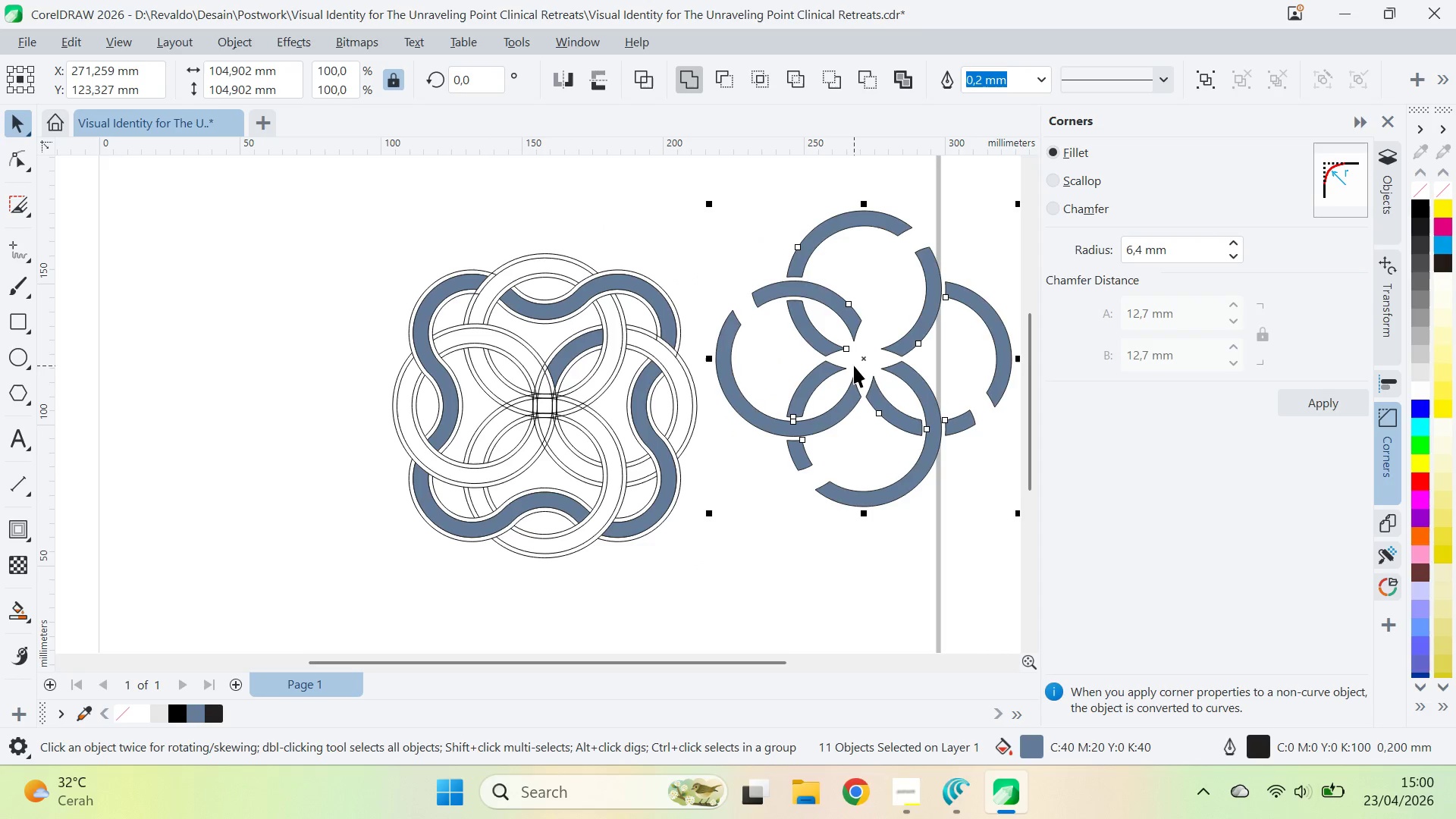 
key(Control+ControlLeft)
 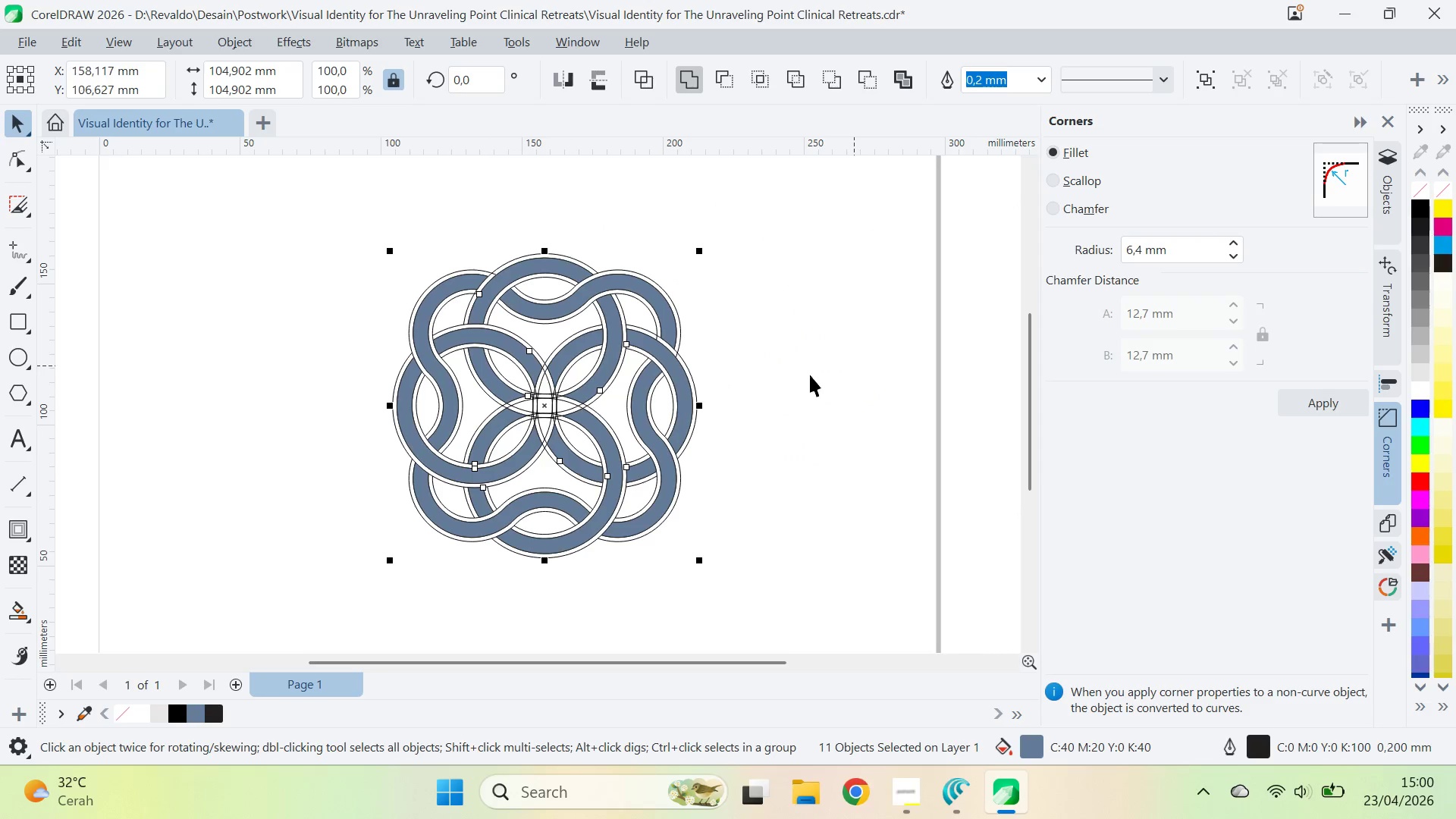 
key(Control+Z)
 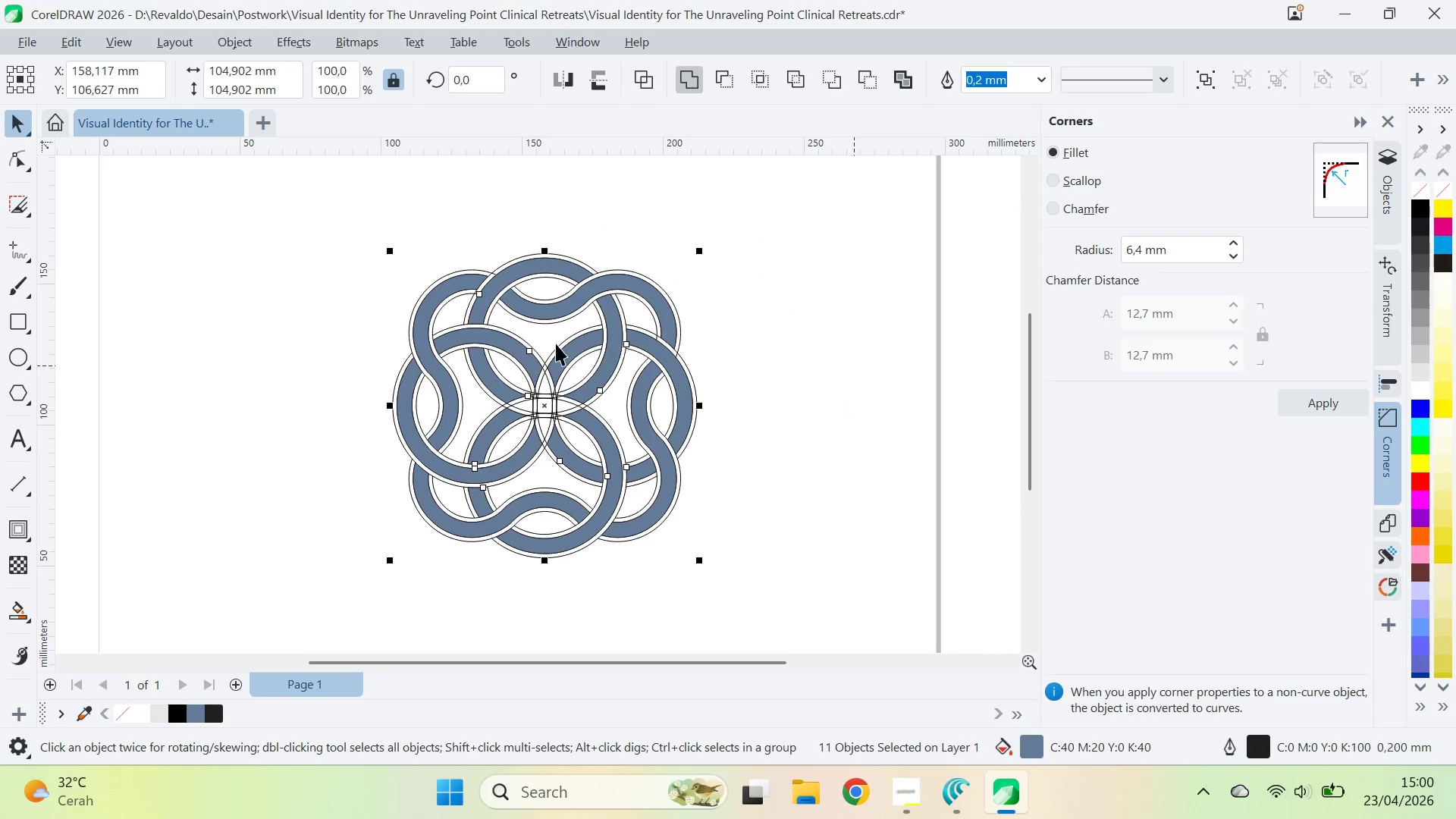 
hold_key(key=ShiftLeft, duration=0.64)
left_click([570, 350])
 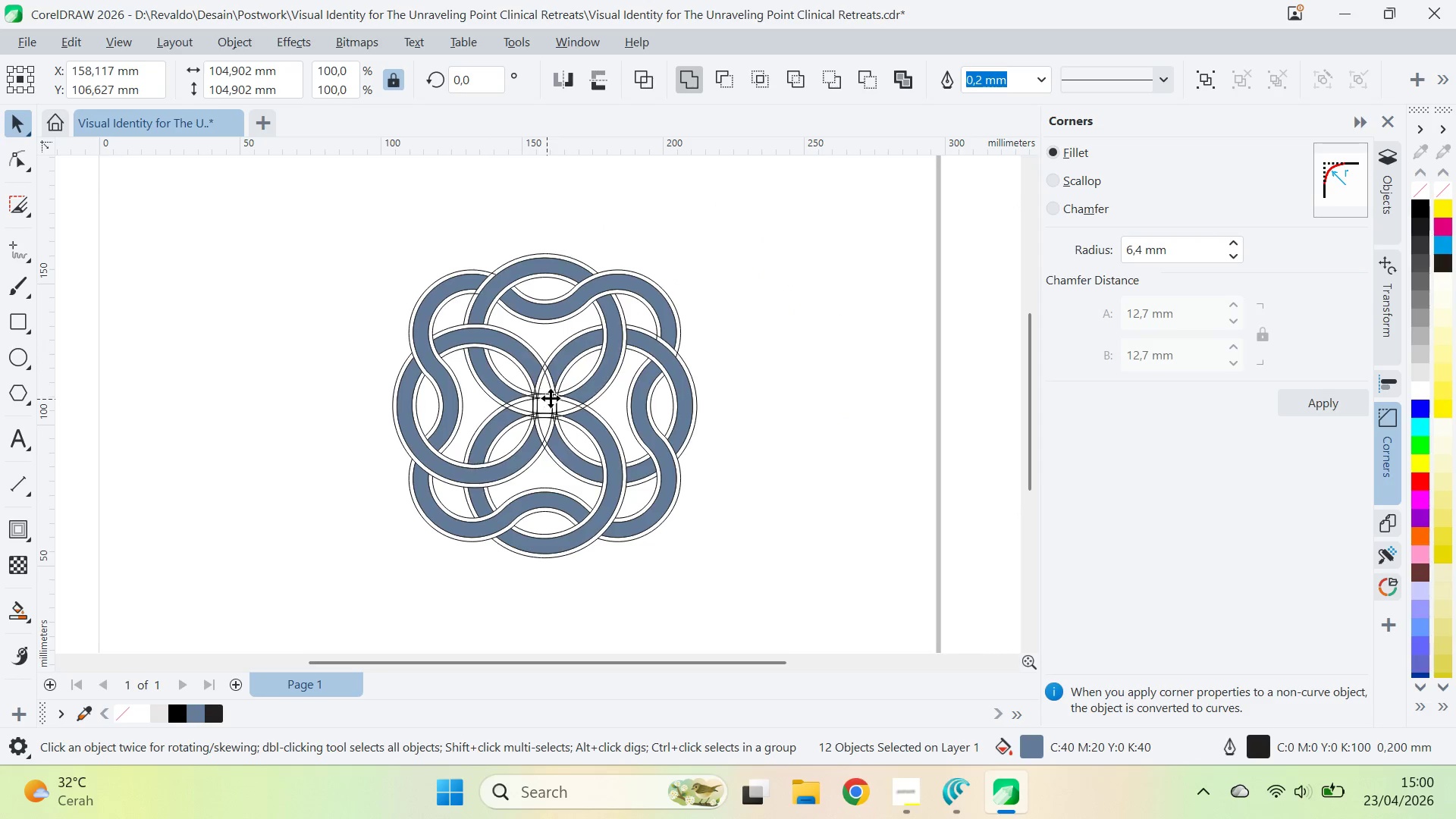 
left_click_drag(start_coordinate=[547, 400], to_coordinate=[772, 378])
 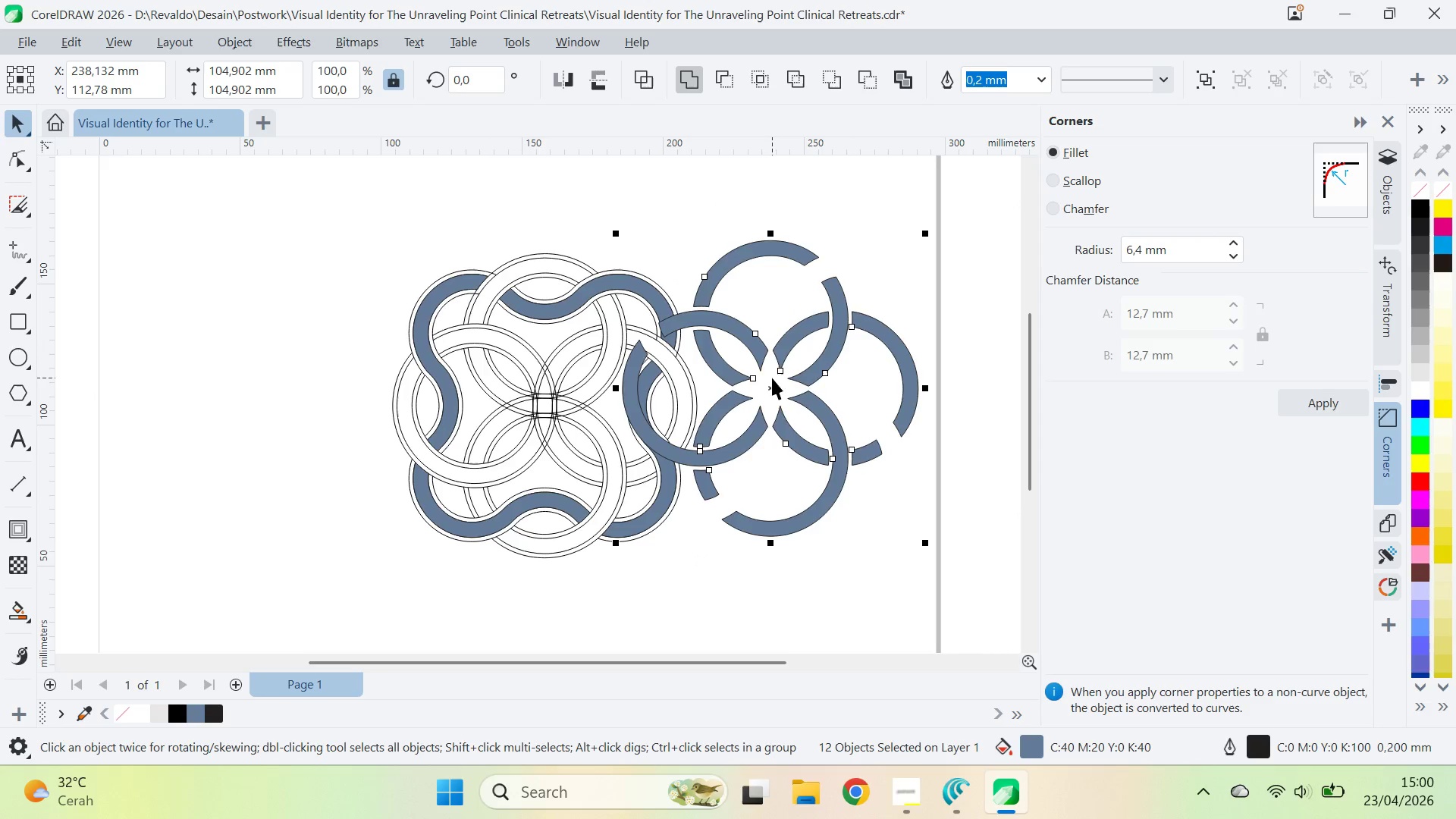 
key(Control+Z)
 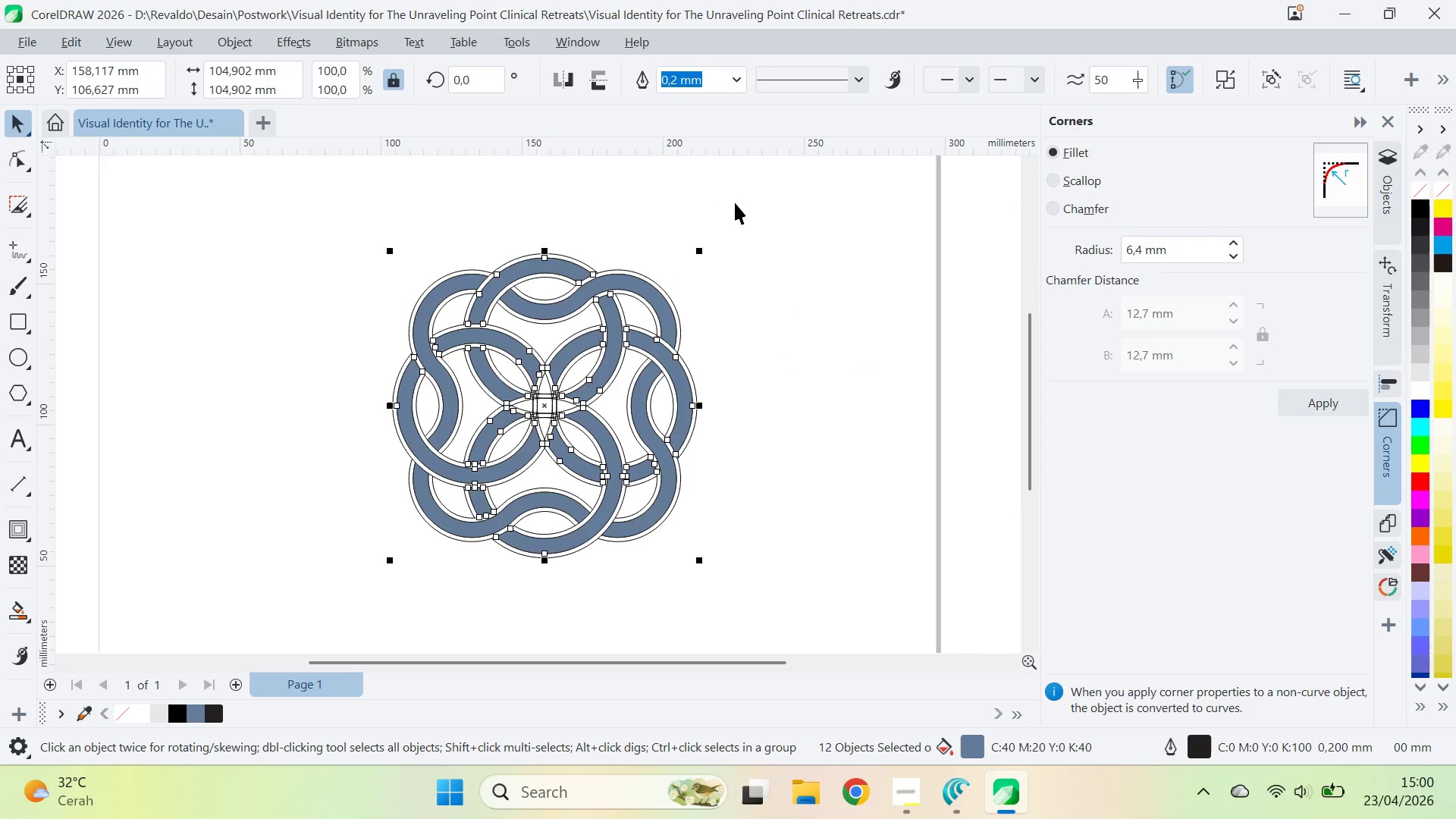 
double_click([764, 322])
 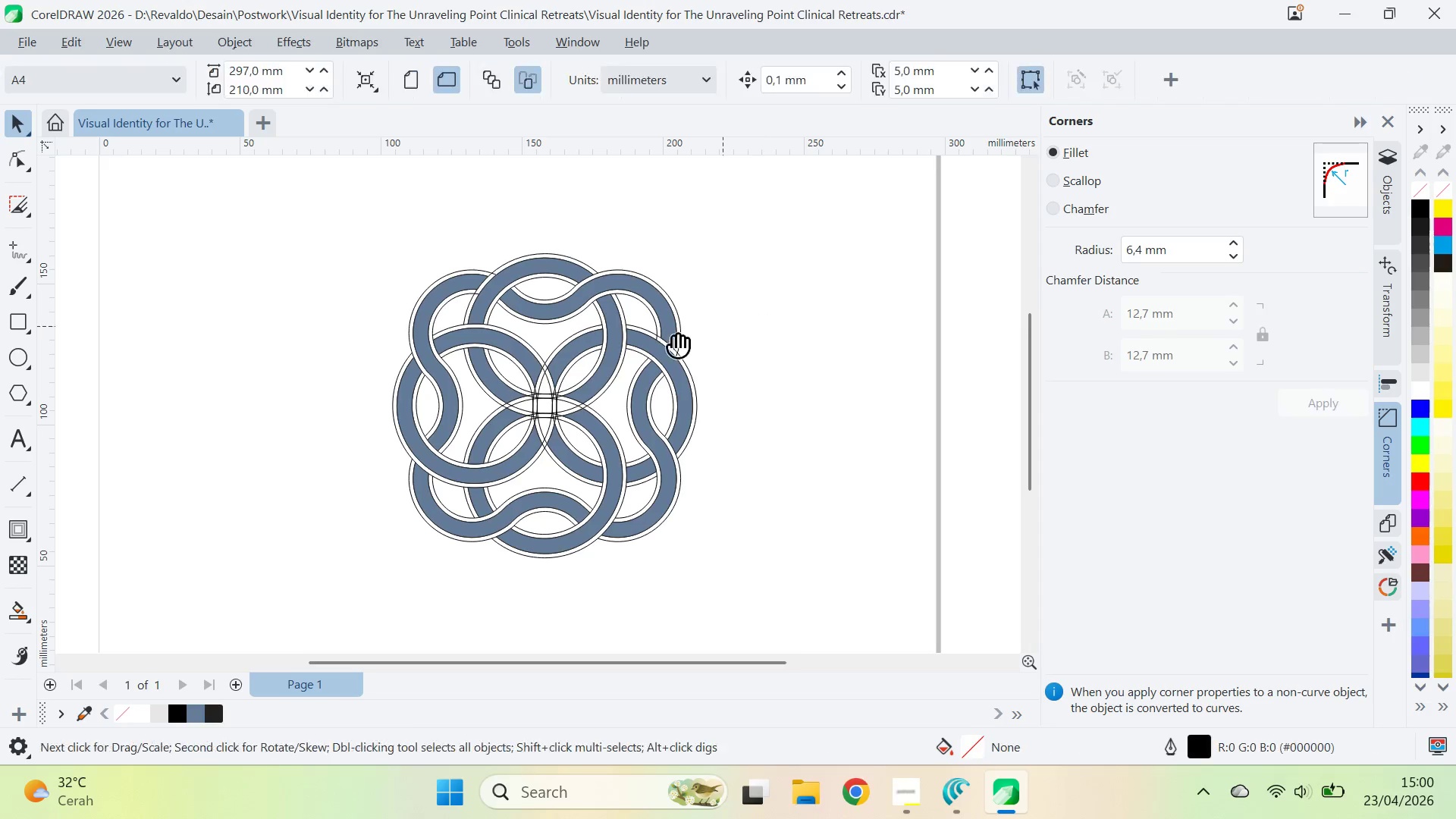 
type(qz)
 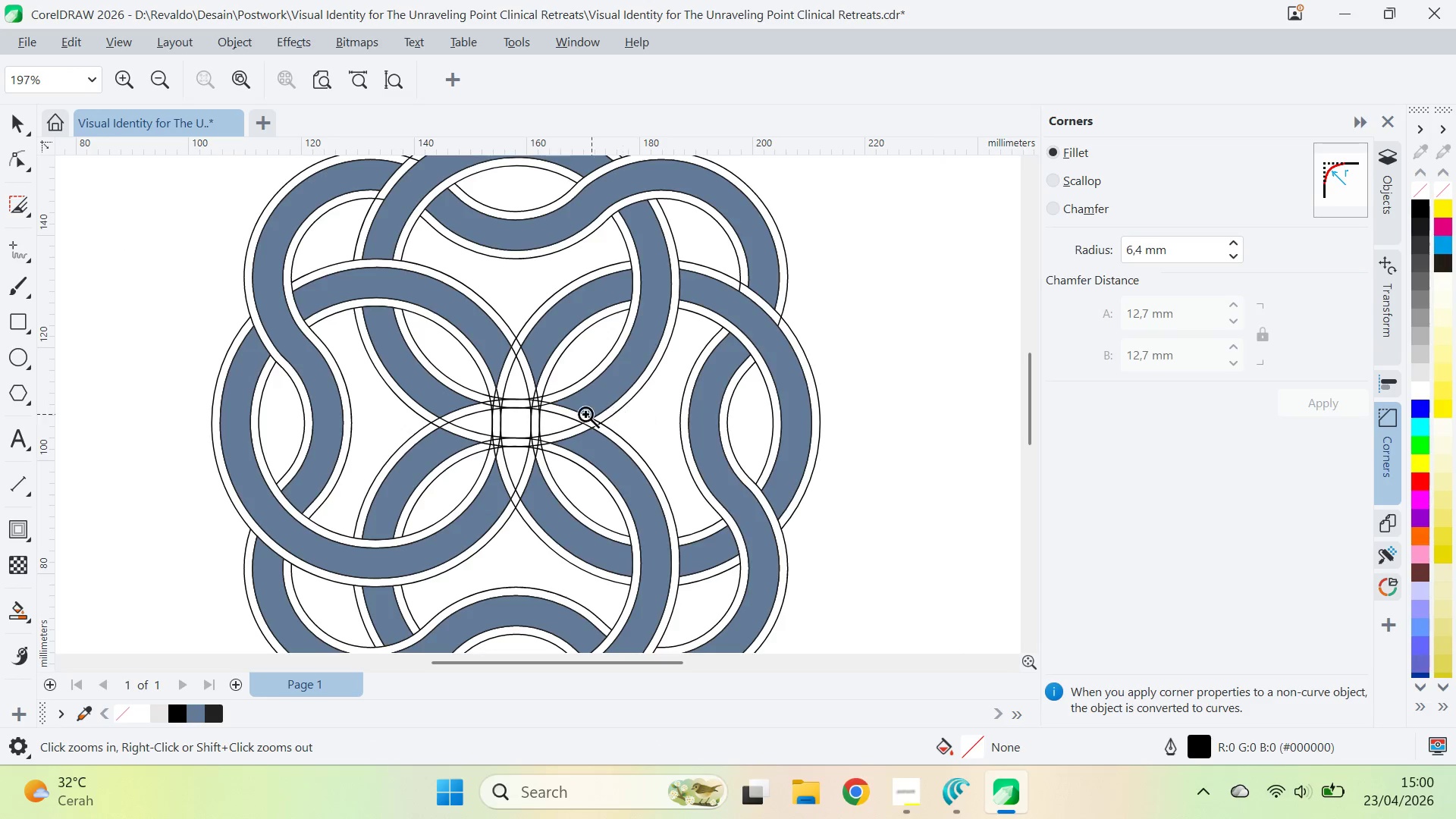 
left_click_drag(start_coordinate=[600, 363], to_coordinate=[686, 367])
 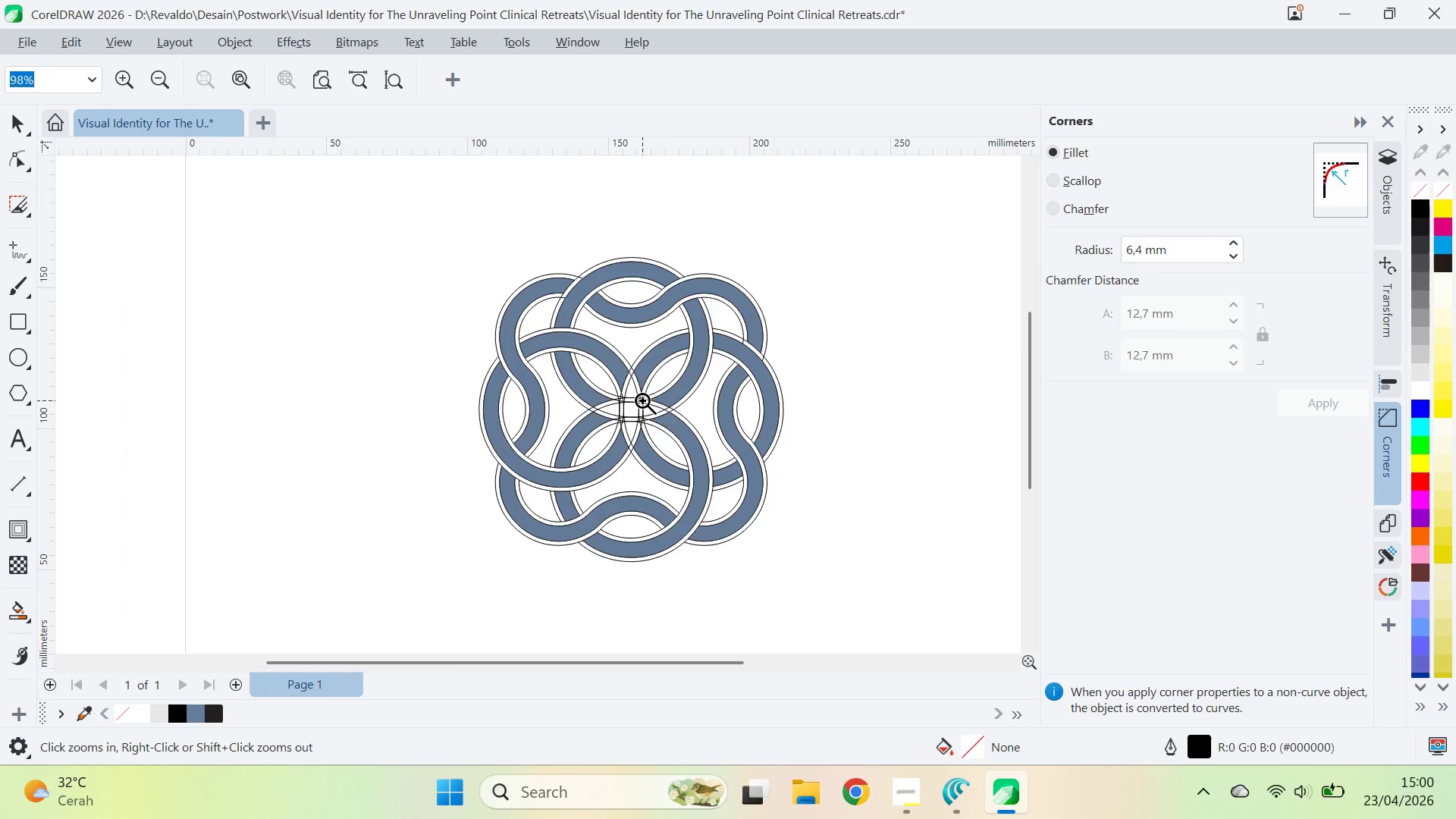 
left_click([642, 400])
 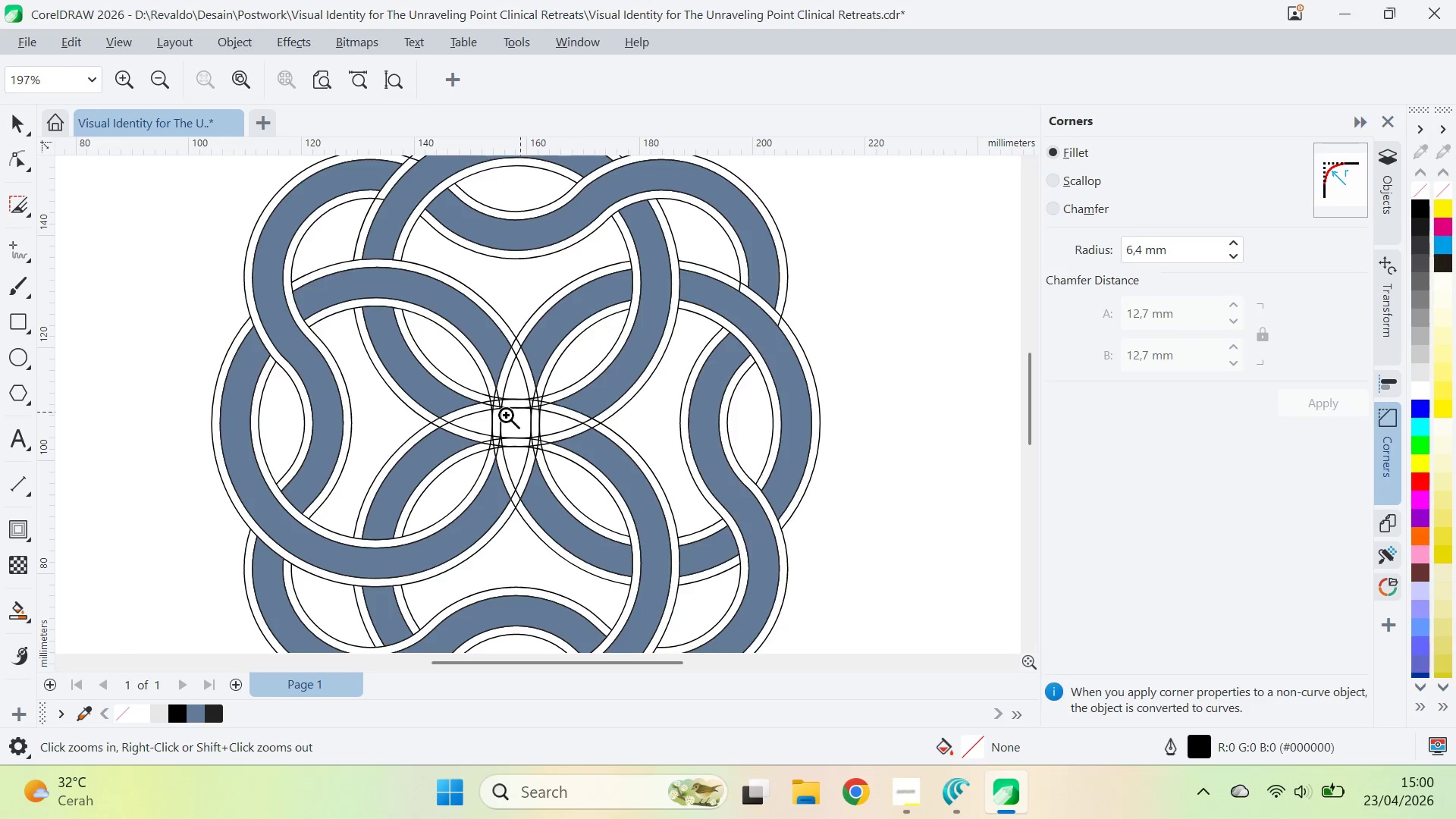 
left_click([501, 416])
 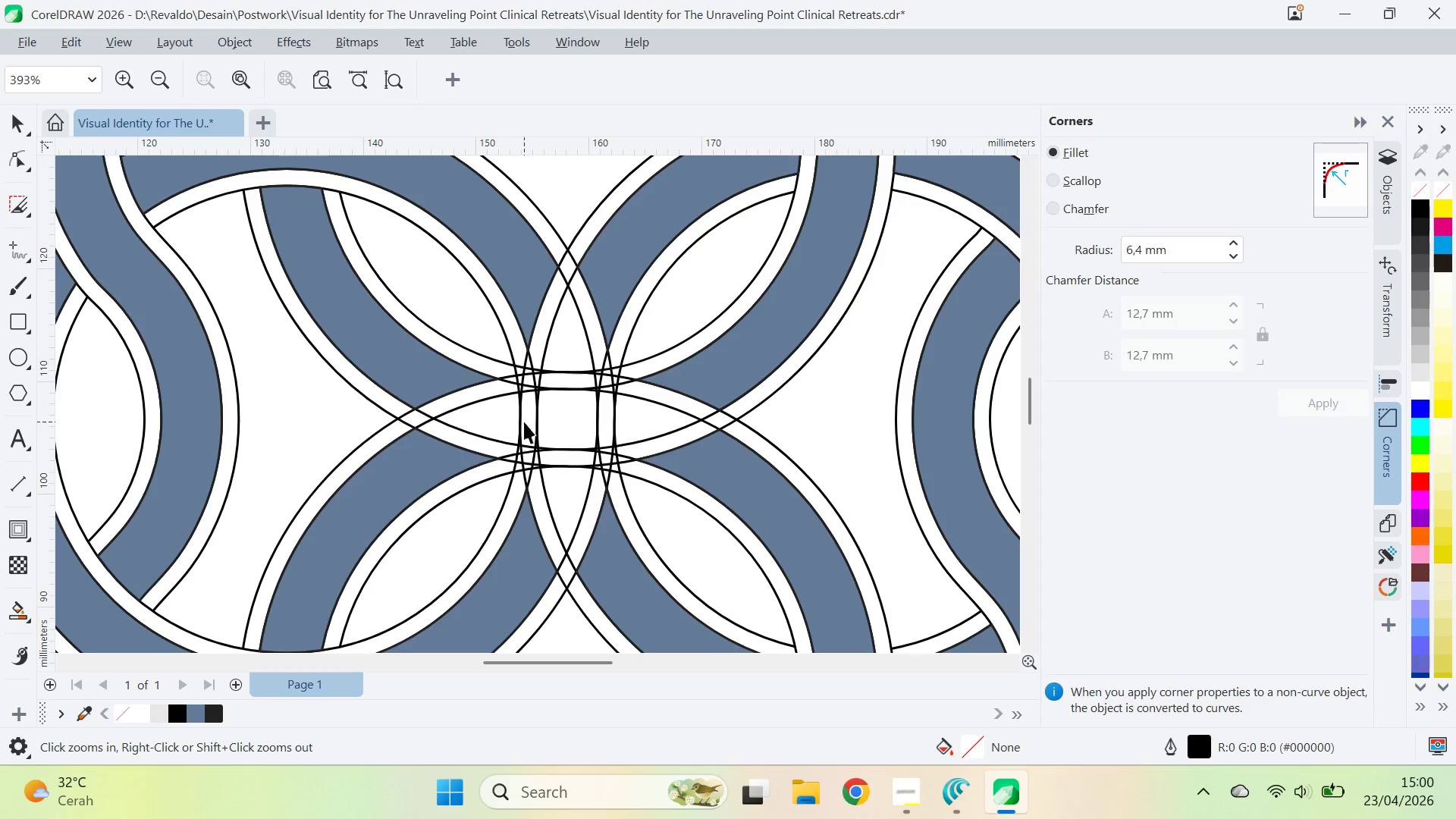 
key(V)
 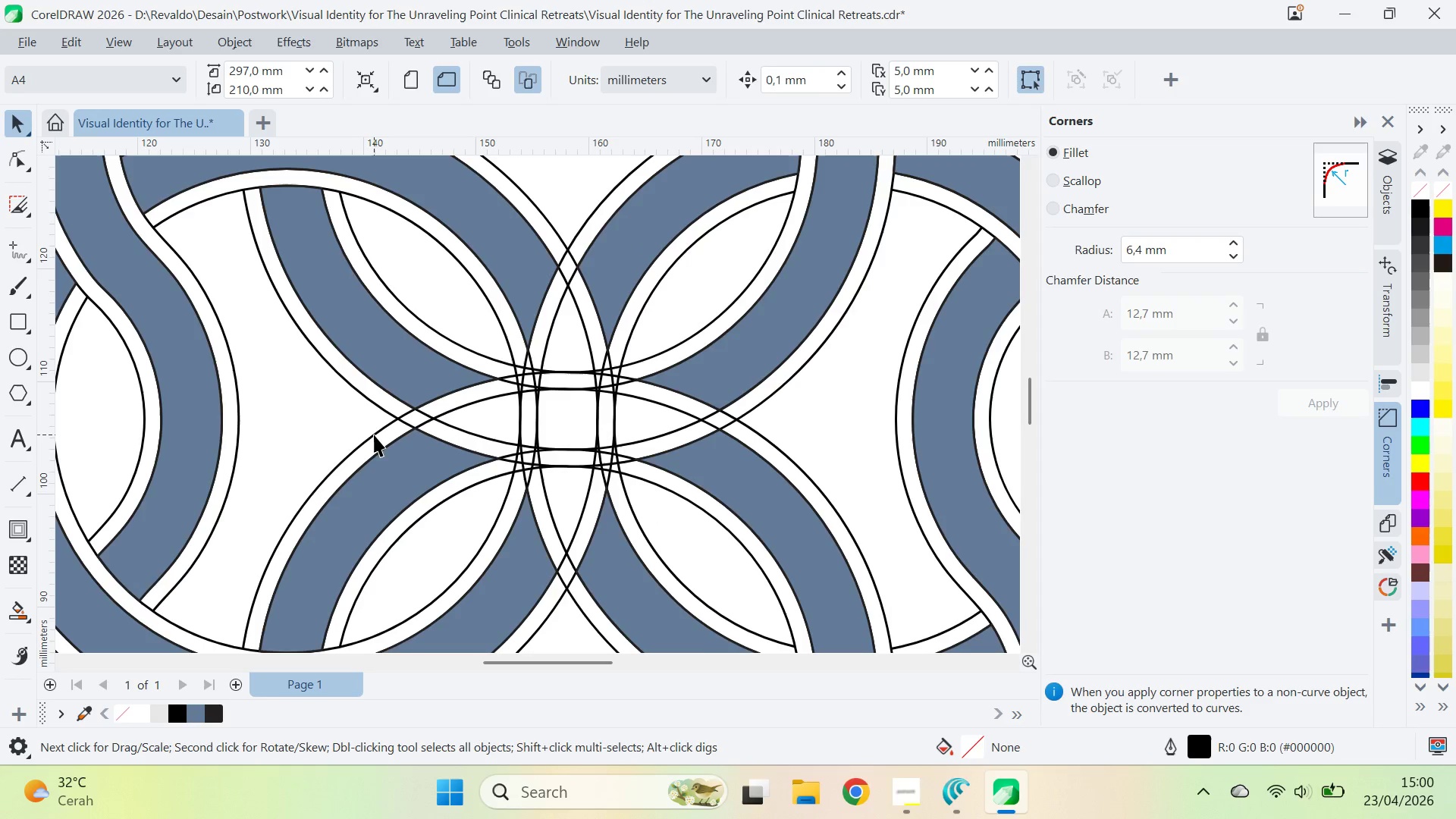 
wait(10.97)
 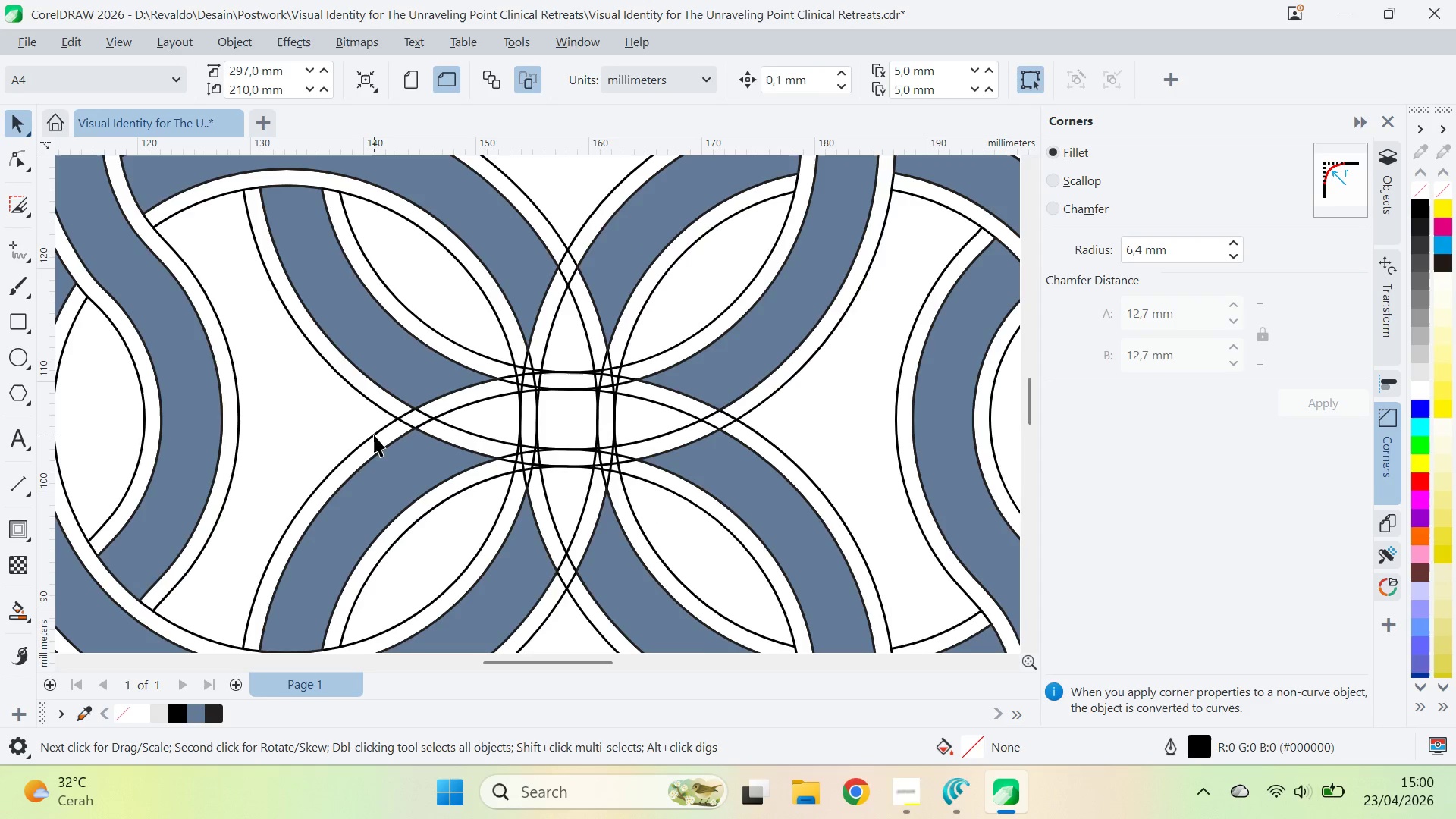 
left_click_drag(start_coordinate=[538, 413], to_coordinate=[509, 419])
 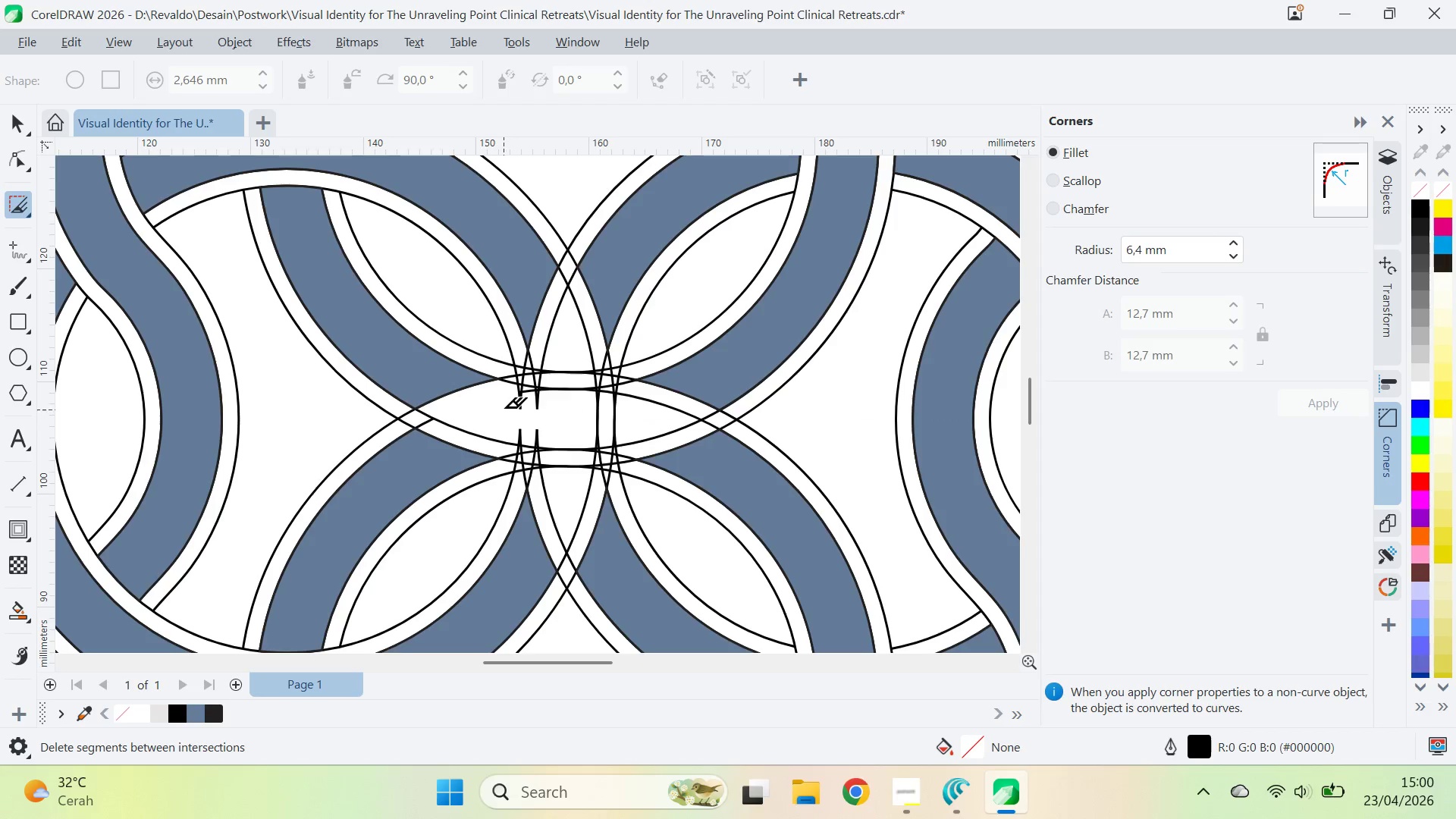 
left_click_drag(start_coordinate=[504, 407], to_coordinate=[557, 389])
 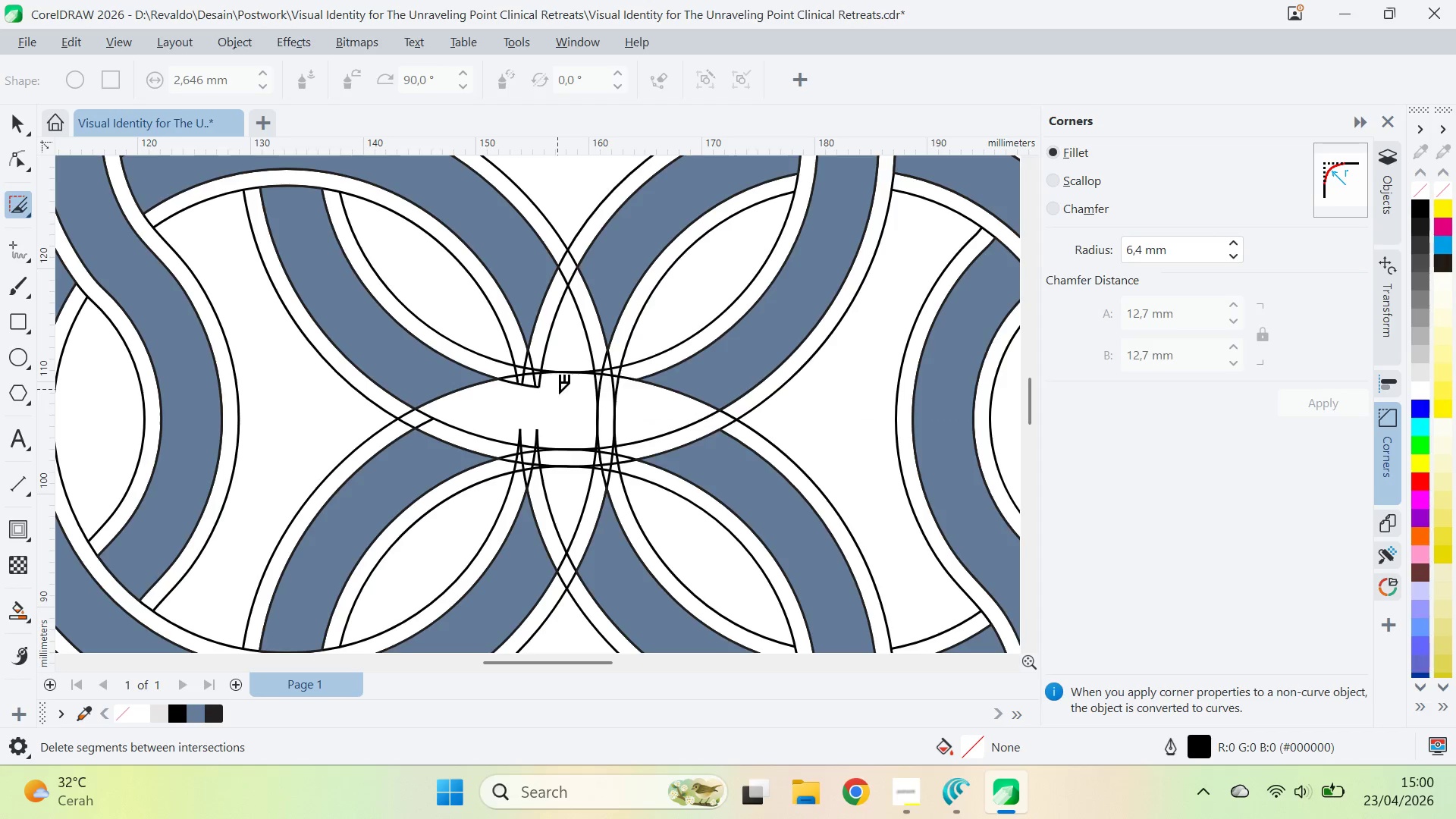 
left_click_drag(start_coordinate=[557, 389], to_coordinate=[559, 396])
 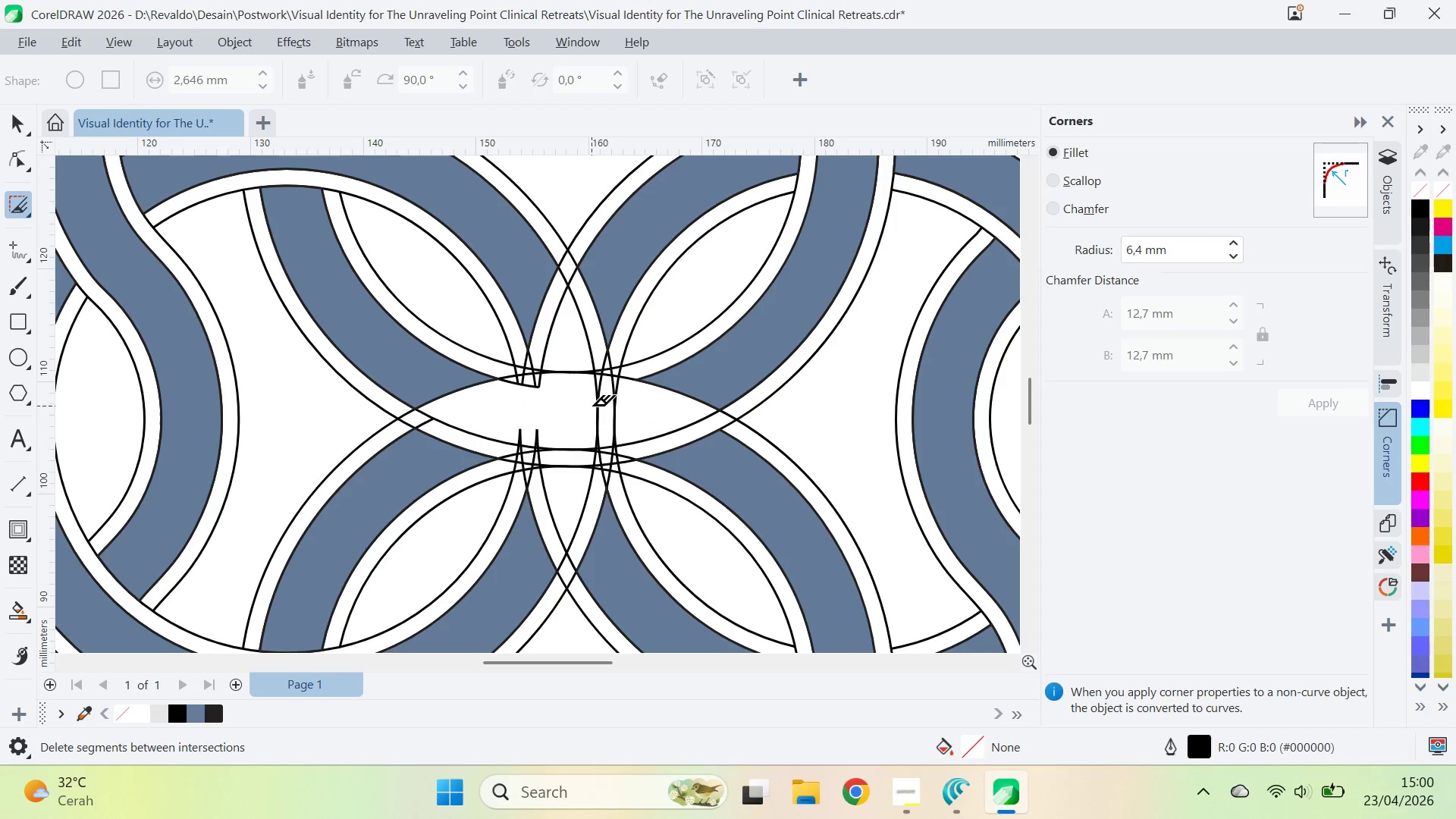 
key(Control+ControlLeft)
 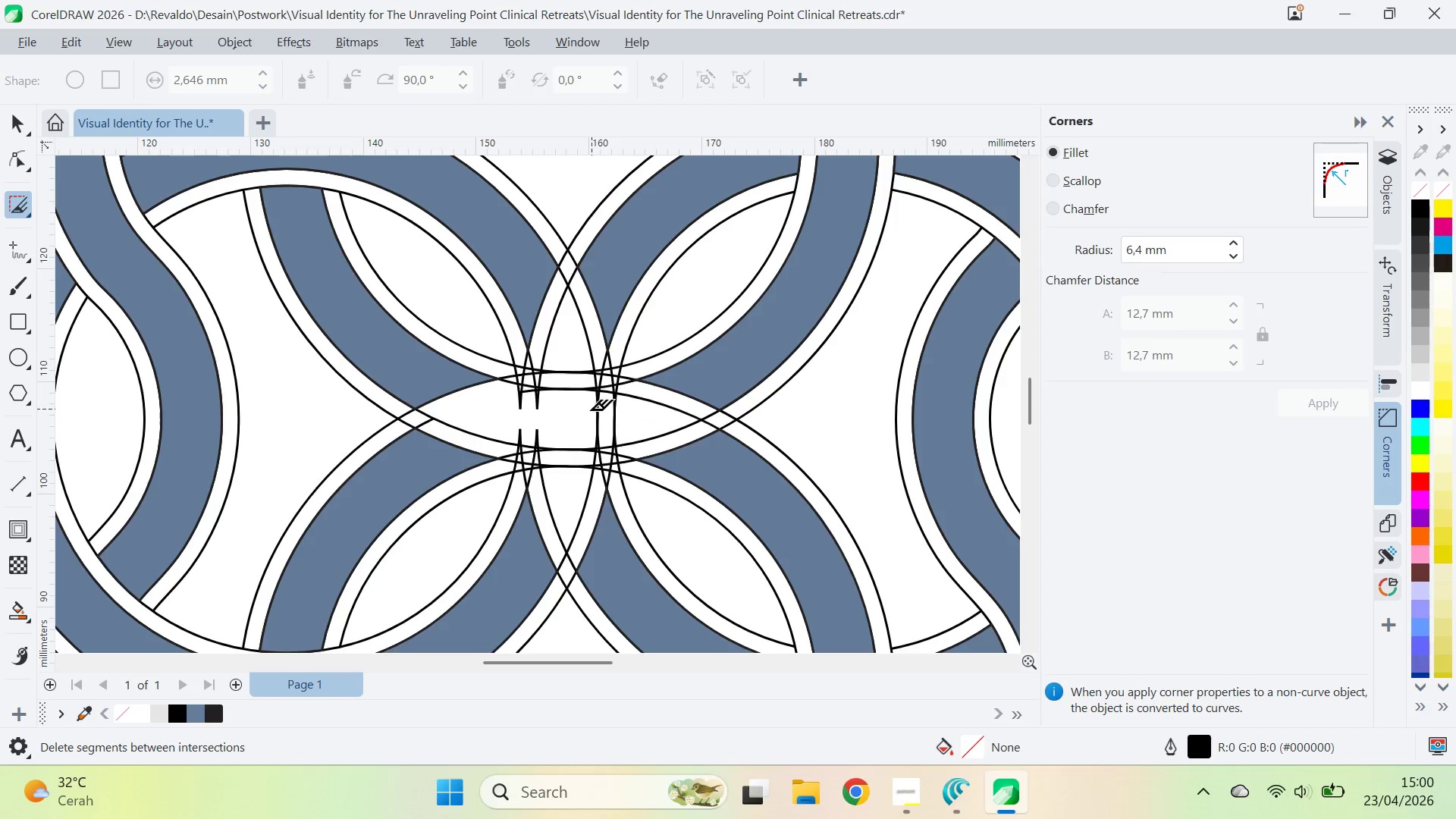 
key(Control+Z)
 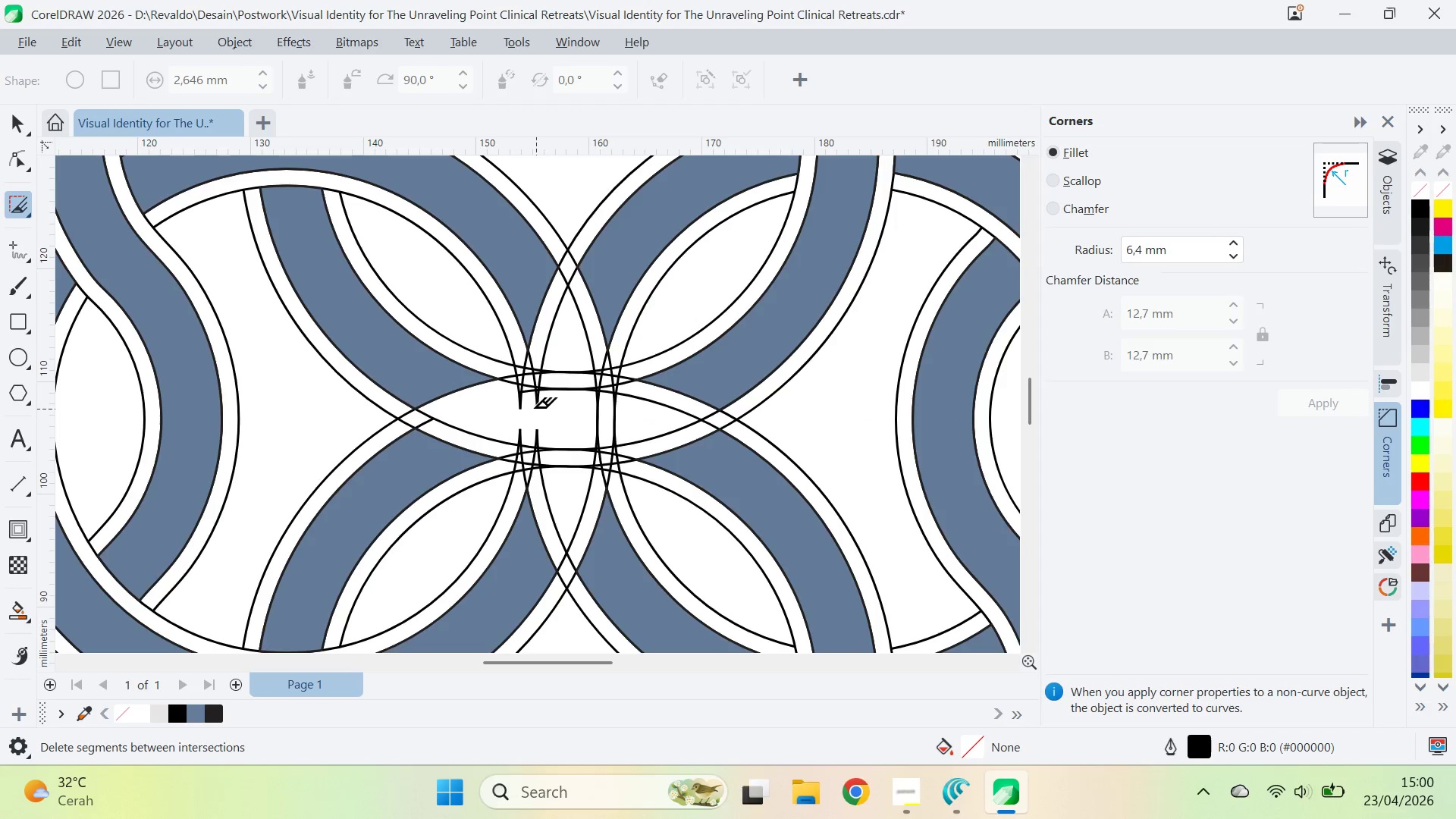 
hold_key(key=AltLeft, duration=14.56)
left_click_drag(start_coordinate=[508, 401], to_coordinate=[544, 408])
 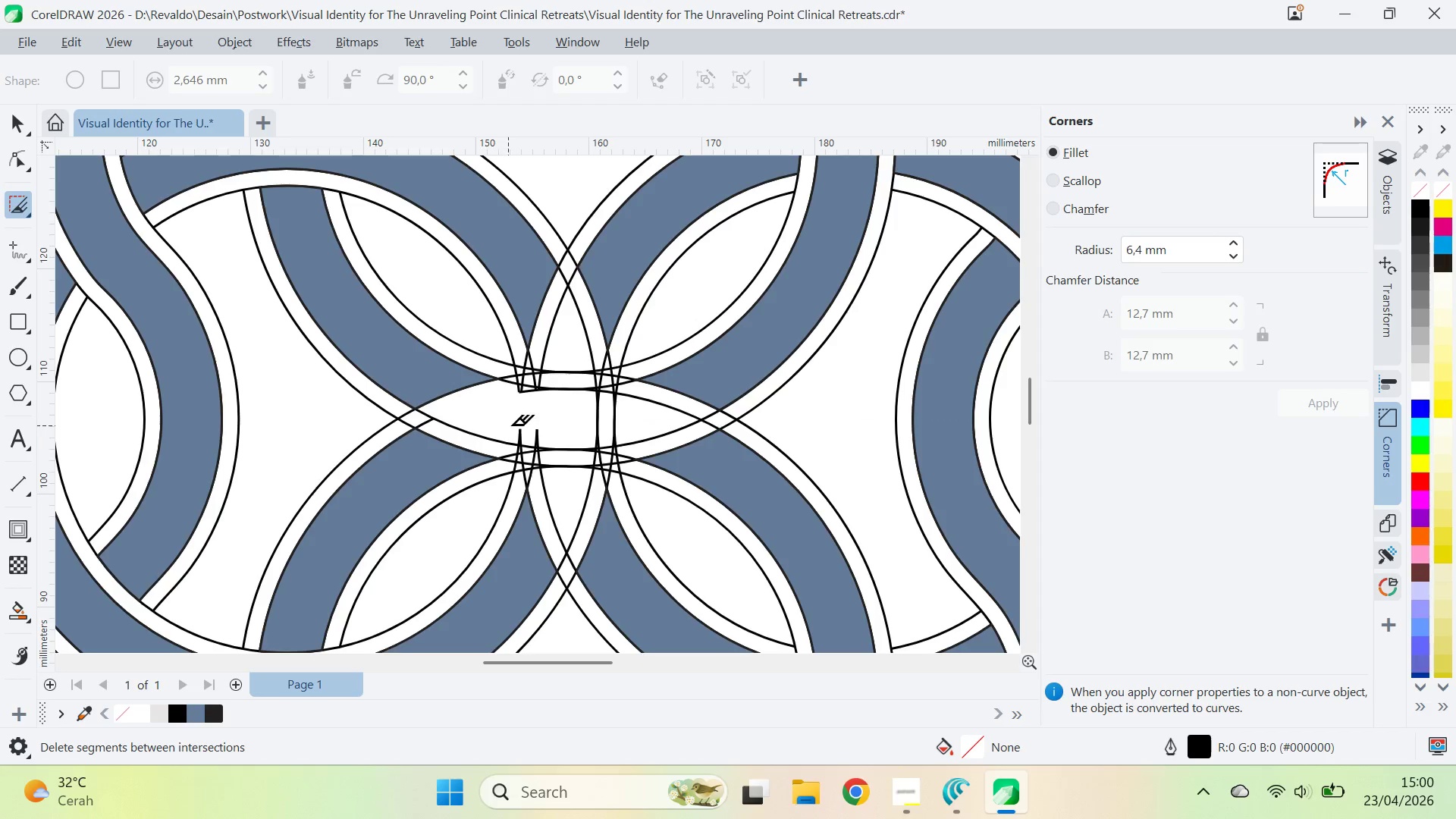 
left_click_drag(start_coordinate=[508, 425], to_coordinate=[637, 429])
 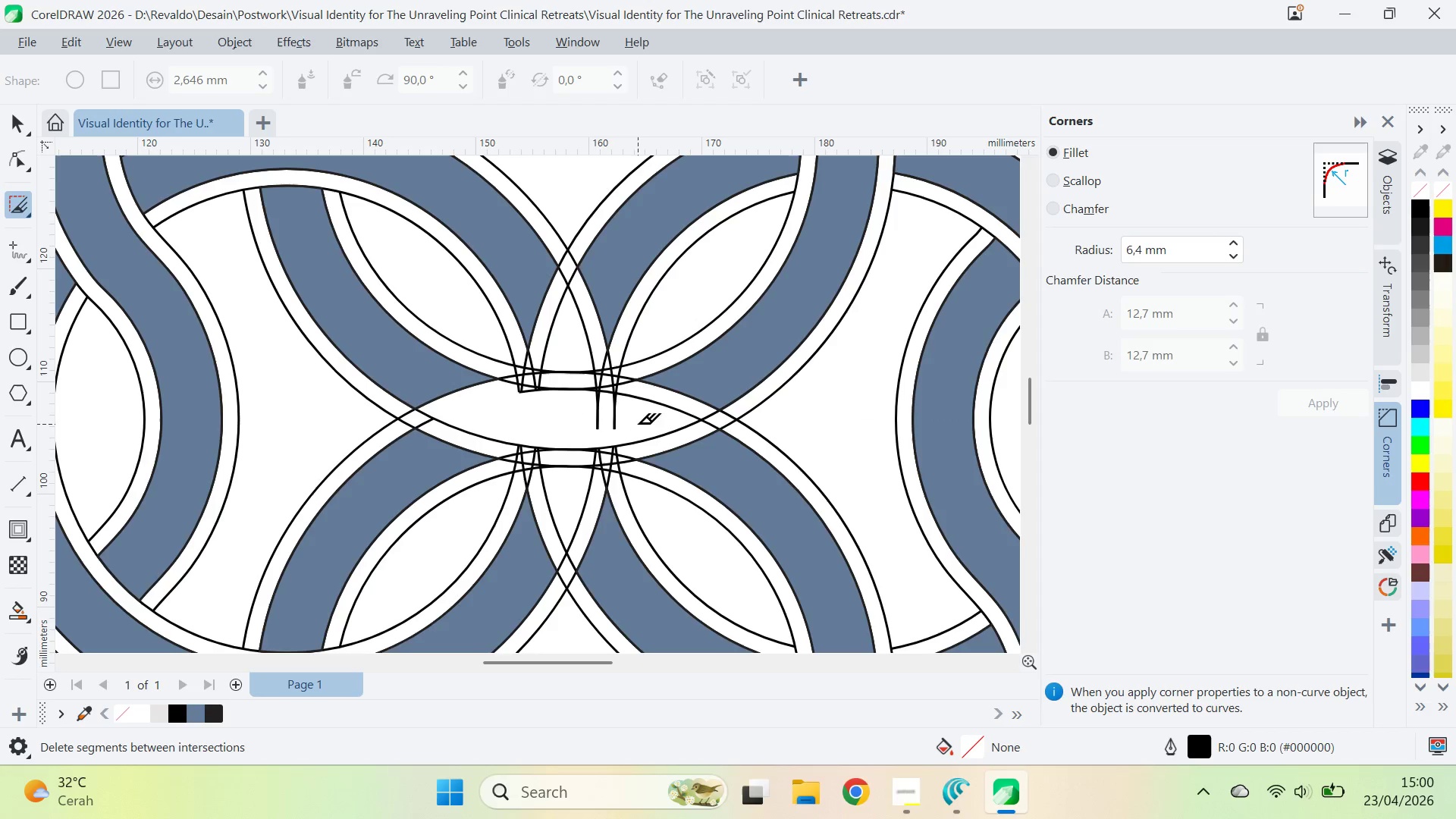 
left_click_drag(start_coordinate=[636, 424], to_coordinate=[560, 417])
 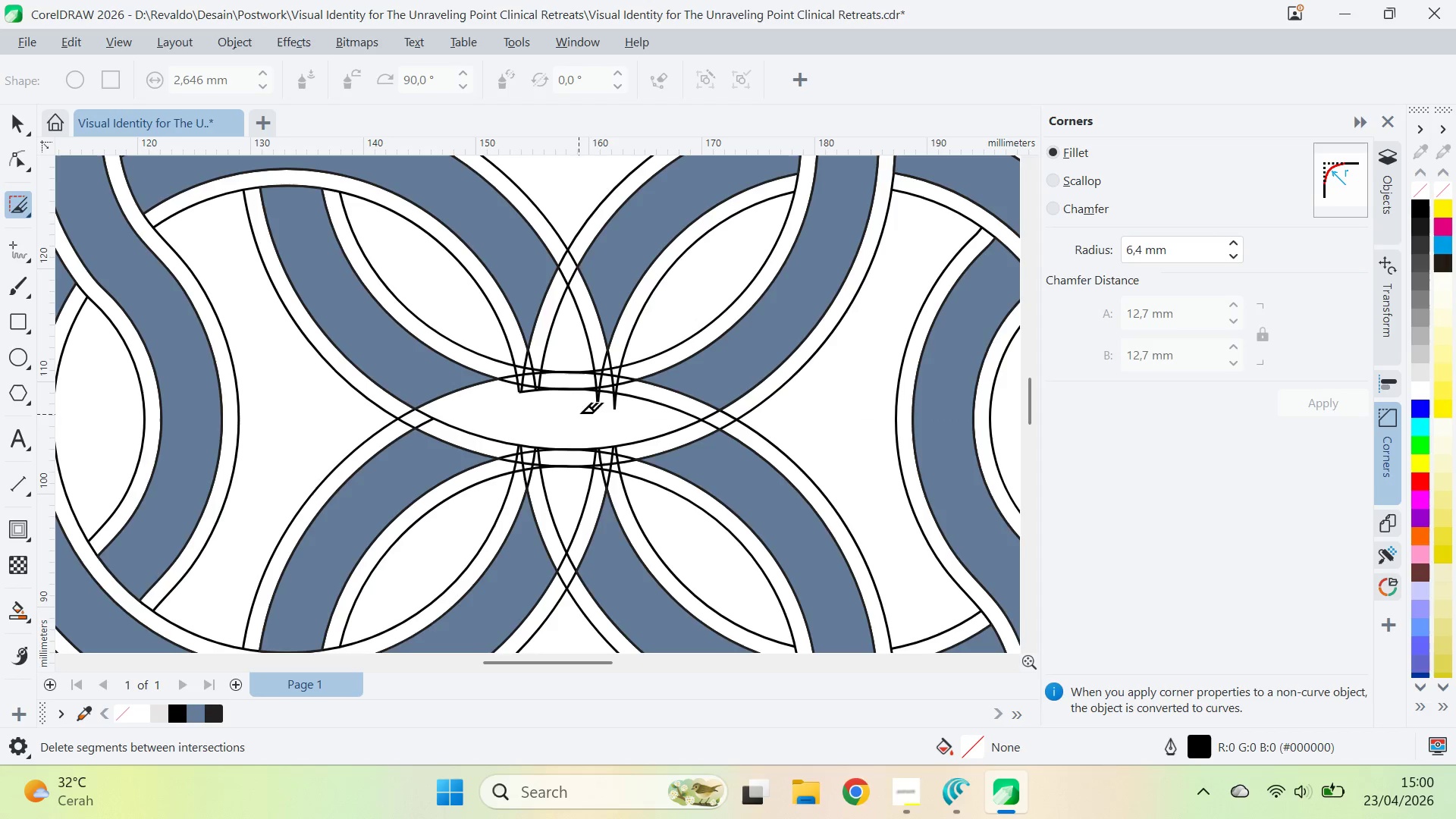 
left_click_drag(start_coordinate=[579, 414], to_coordinate=[626, 409])
 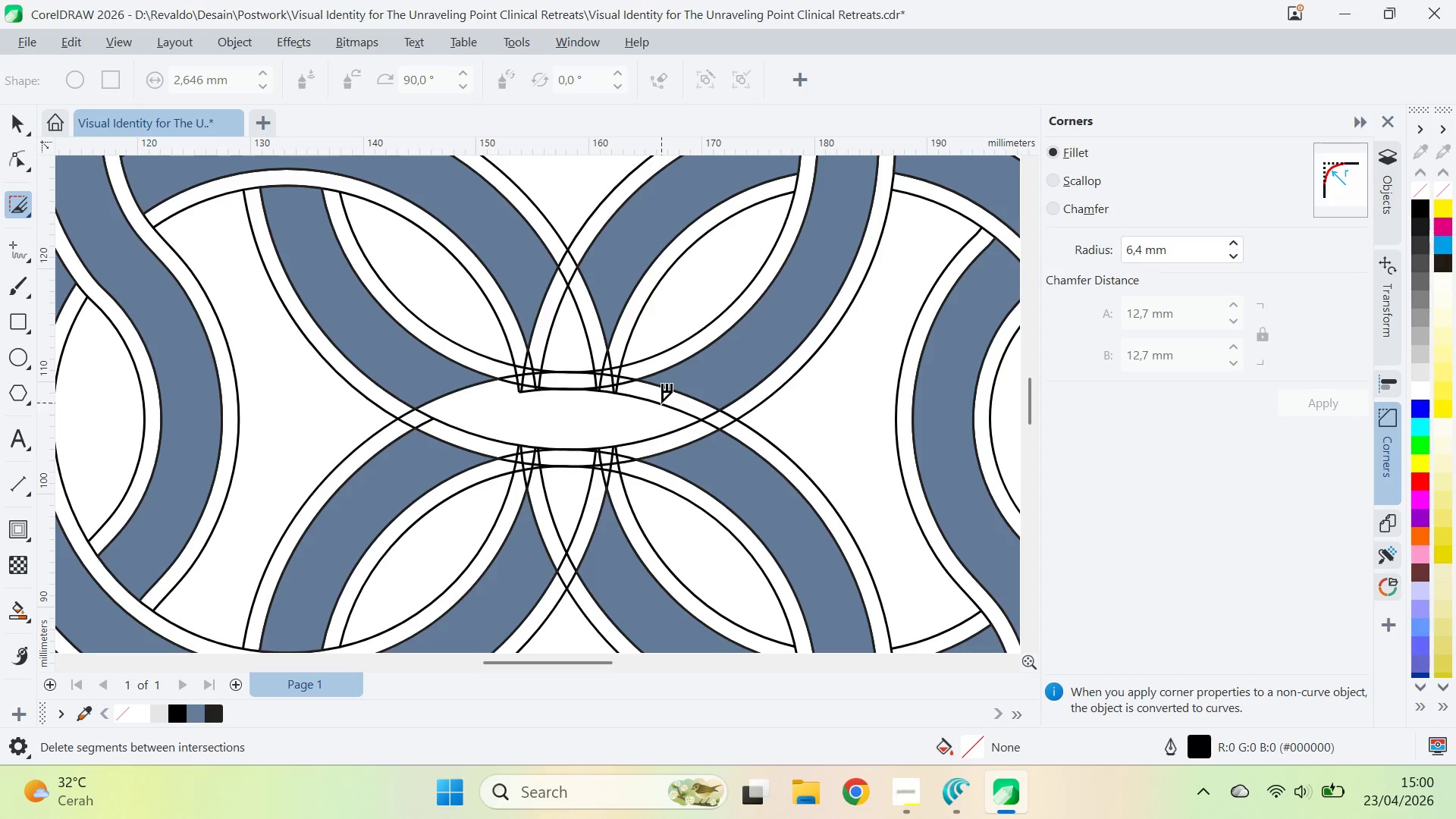 
left_click([661, 403])
 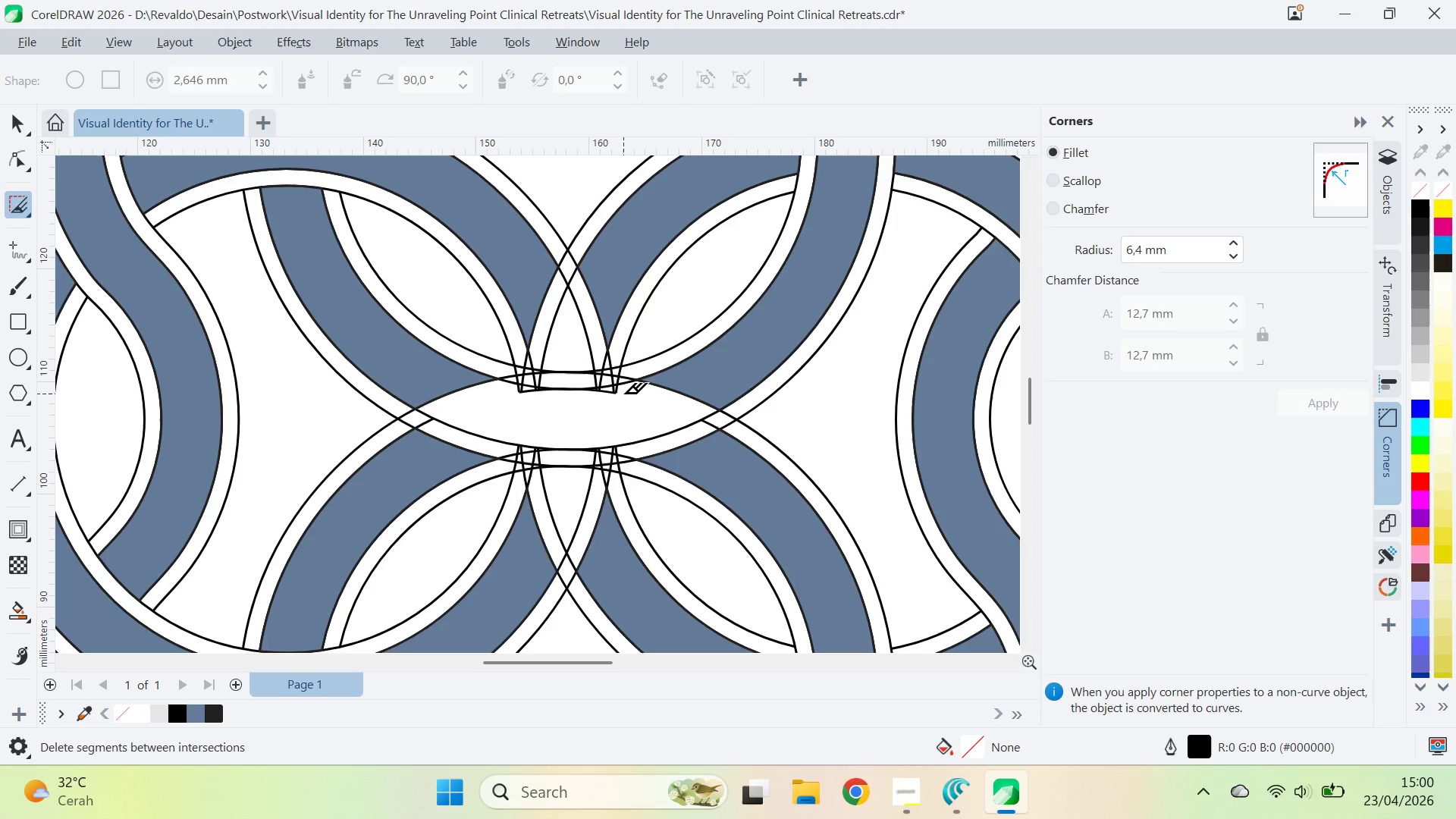 
left_click_drag(start_coordinate=[623, 394], to_coordinate=[588, 396])
 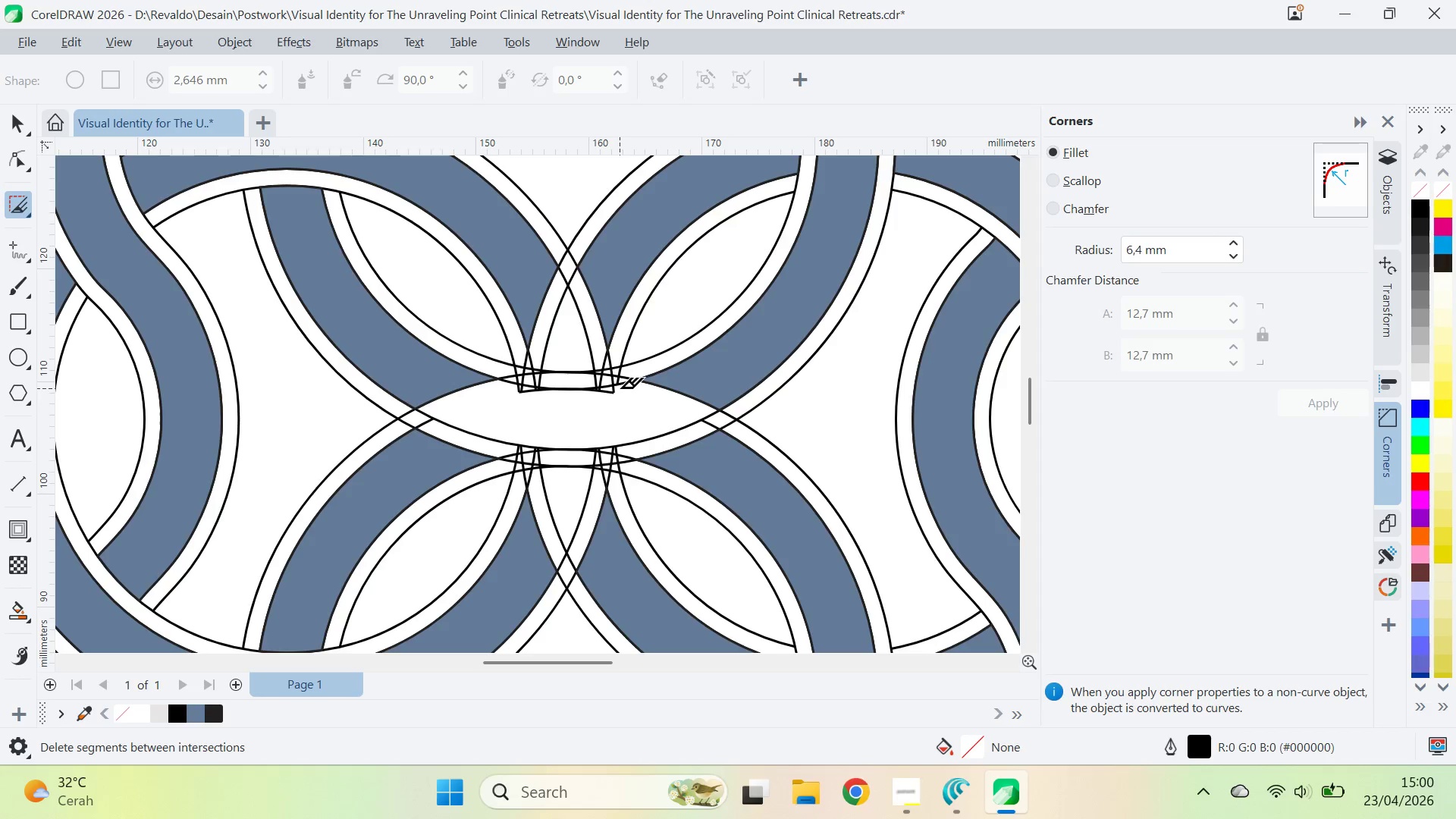 
left_click_drag(start_coordinate=[620, 388], to_coordinate=[582, 395])
 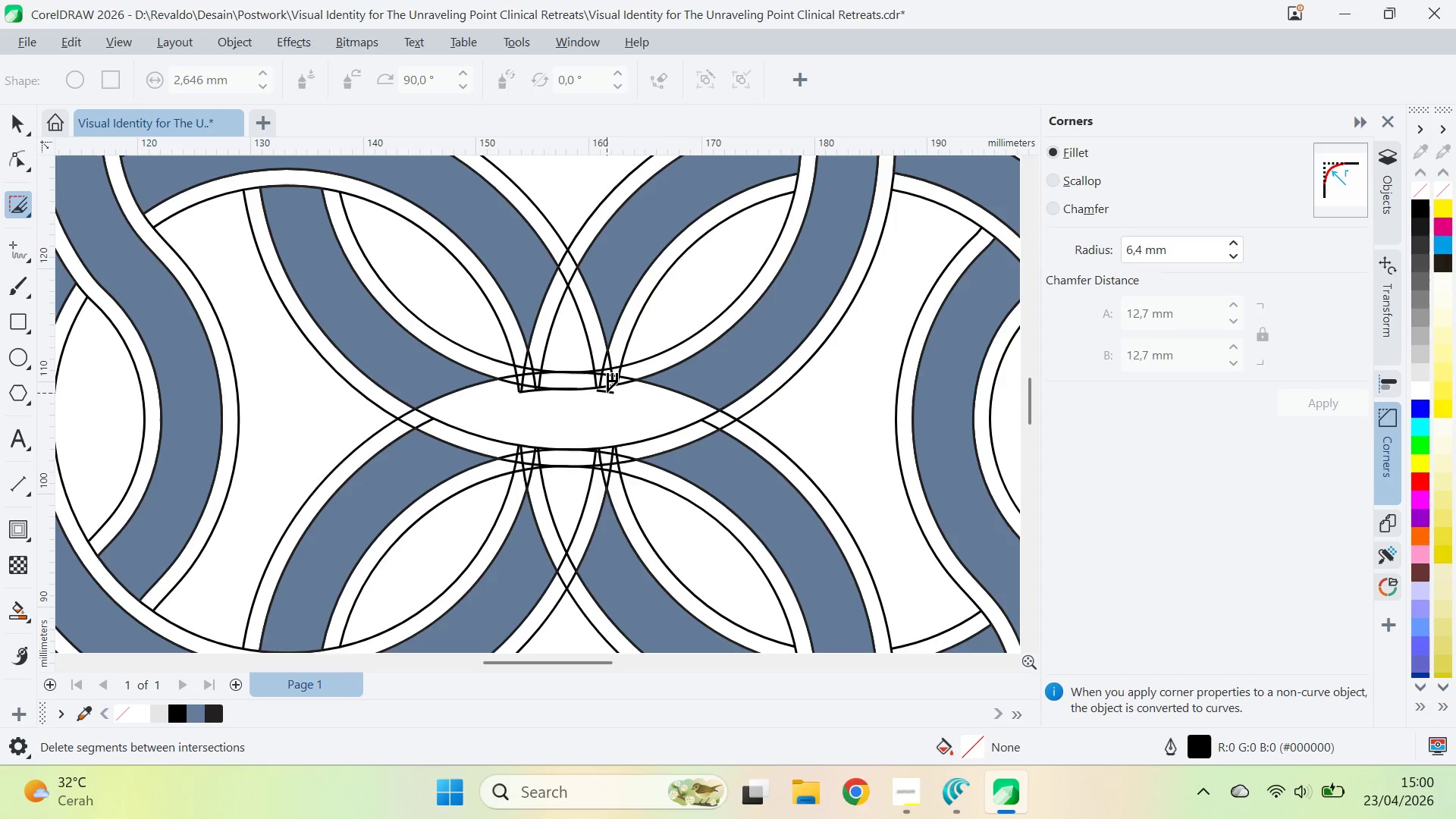 
left_click([606, 393])
 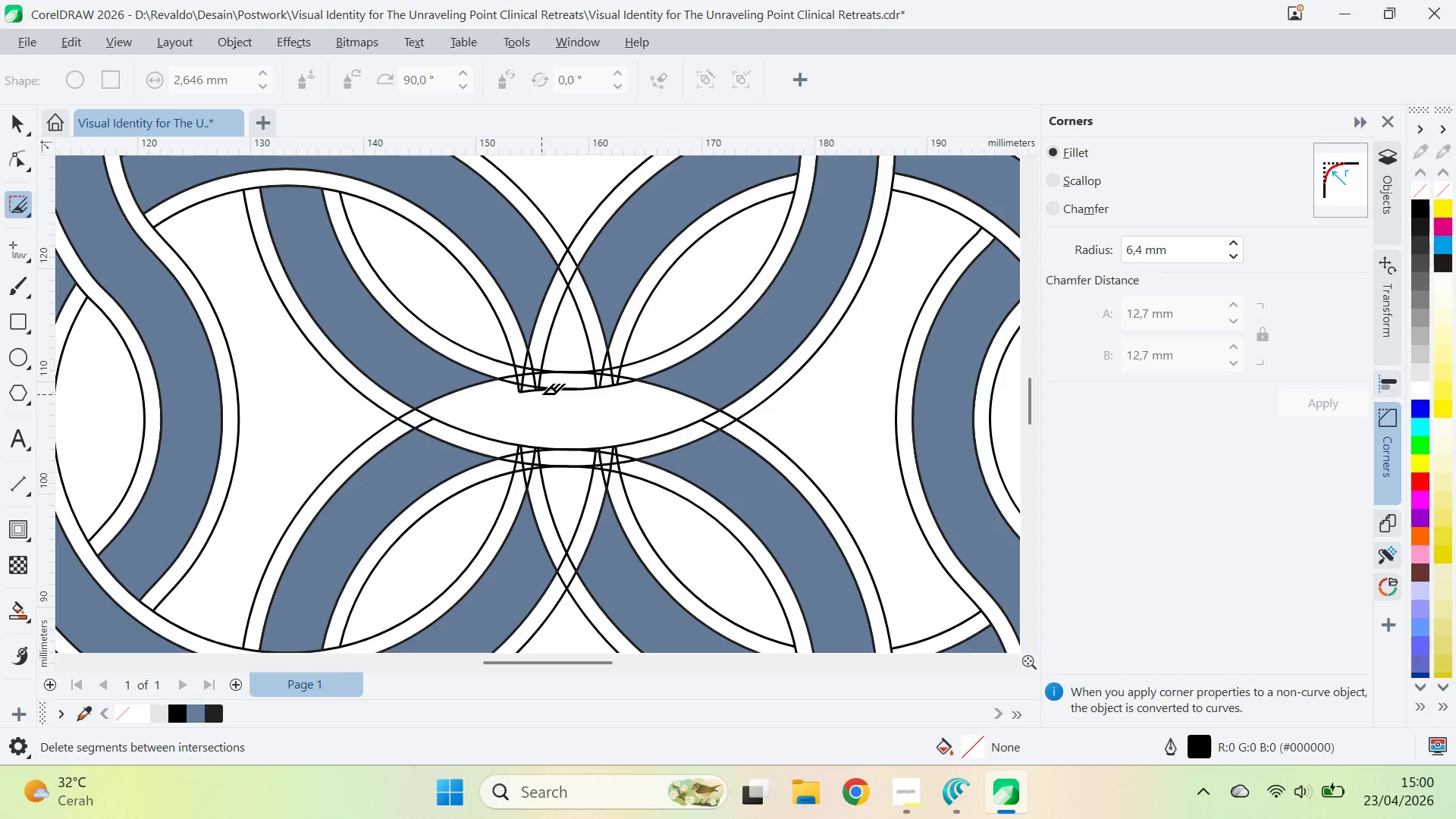 
left_click_drag(start_coordinate=[540, 394], to_coordinate=[484, 383])
 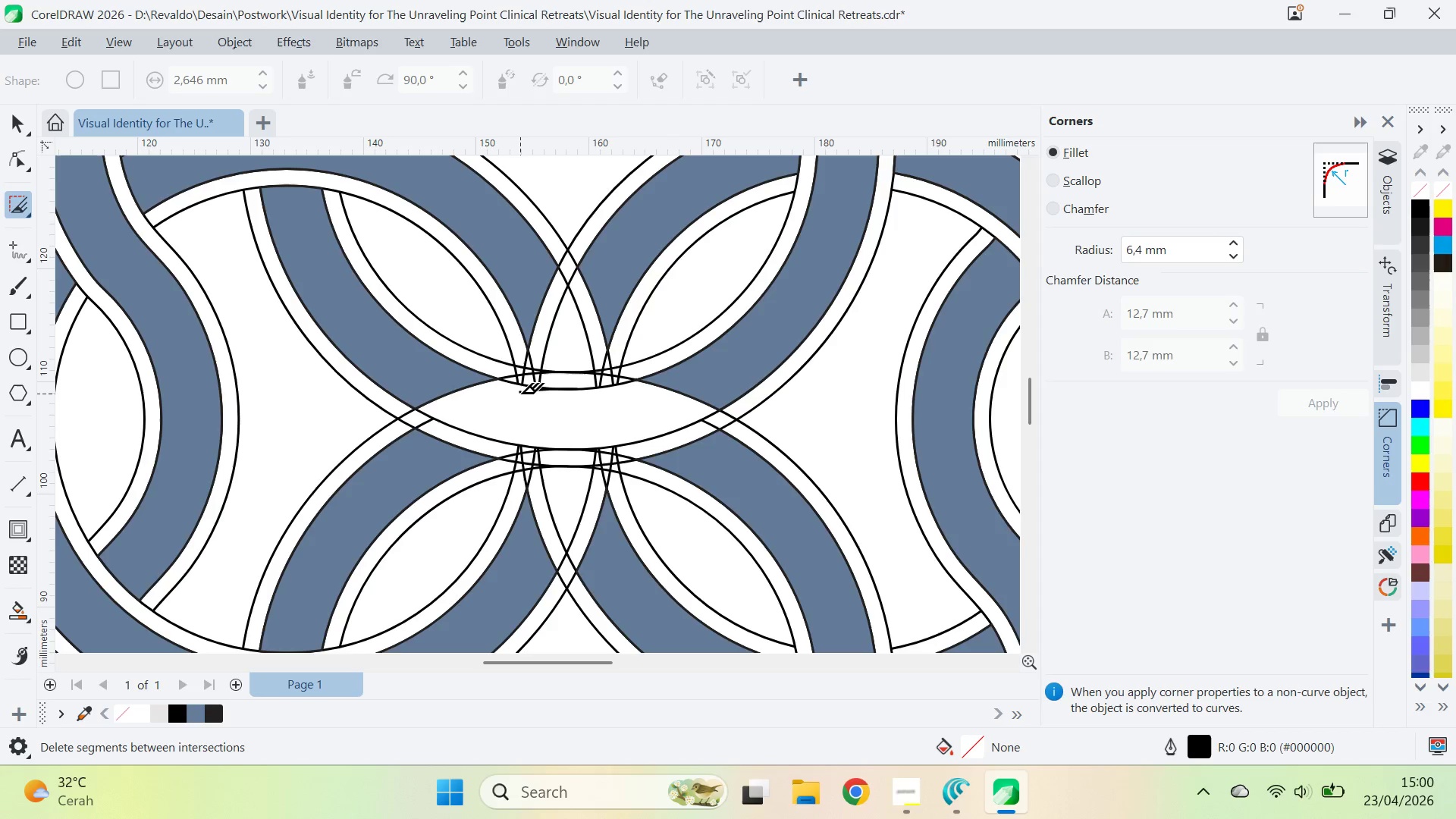 
left_click([521, 393])
 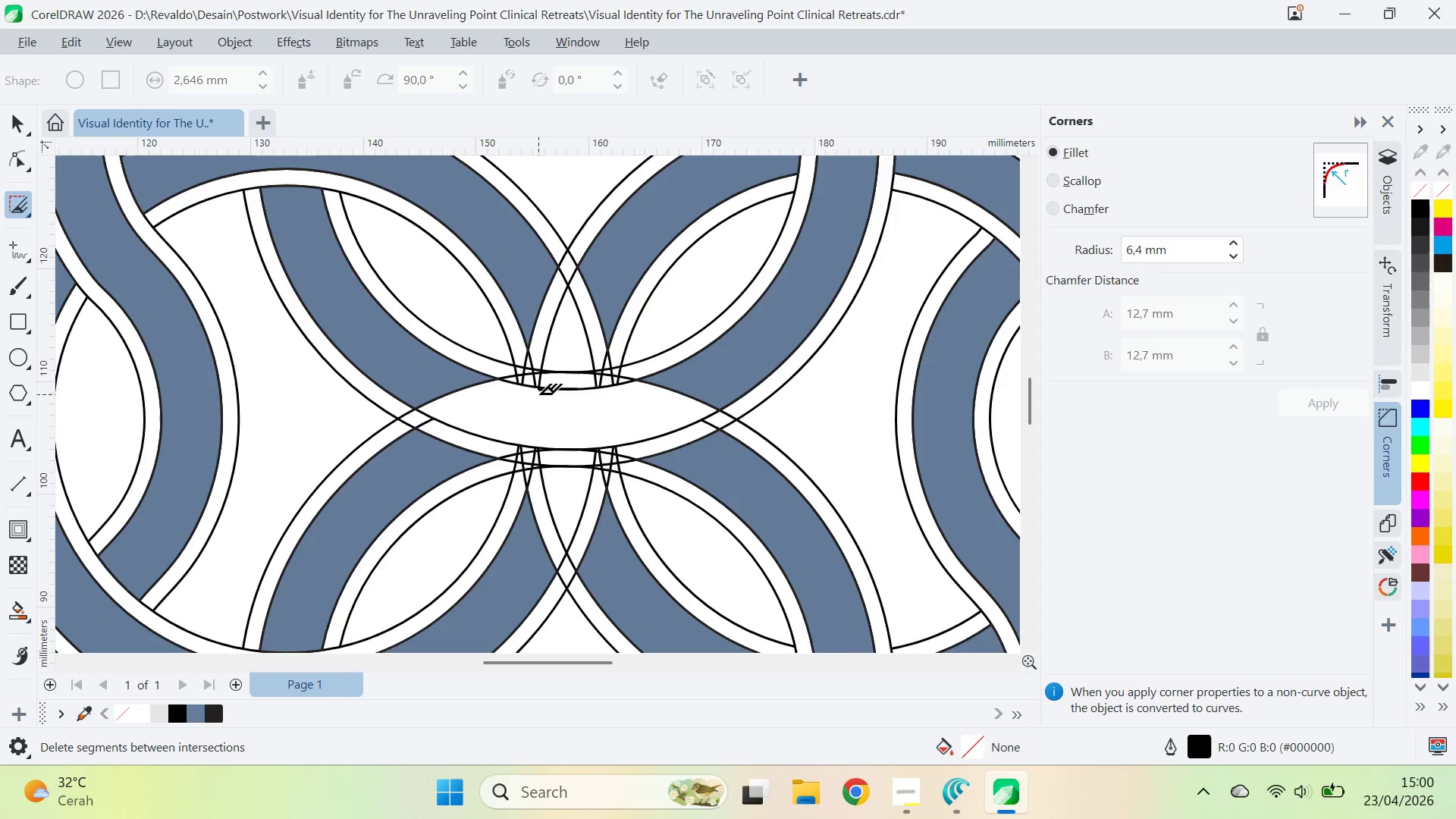 
left_click([539, 391])
 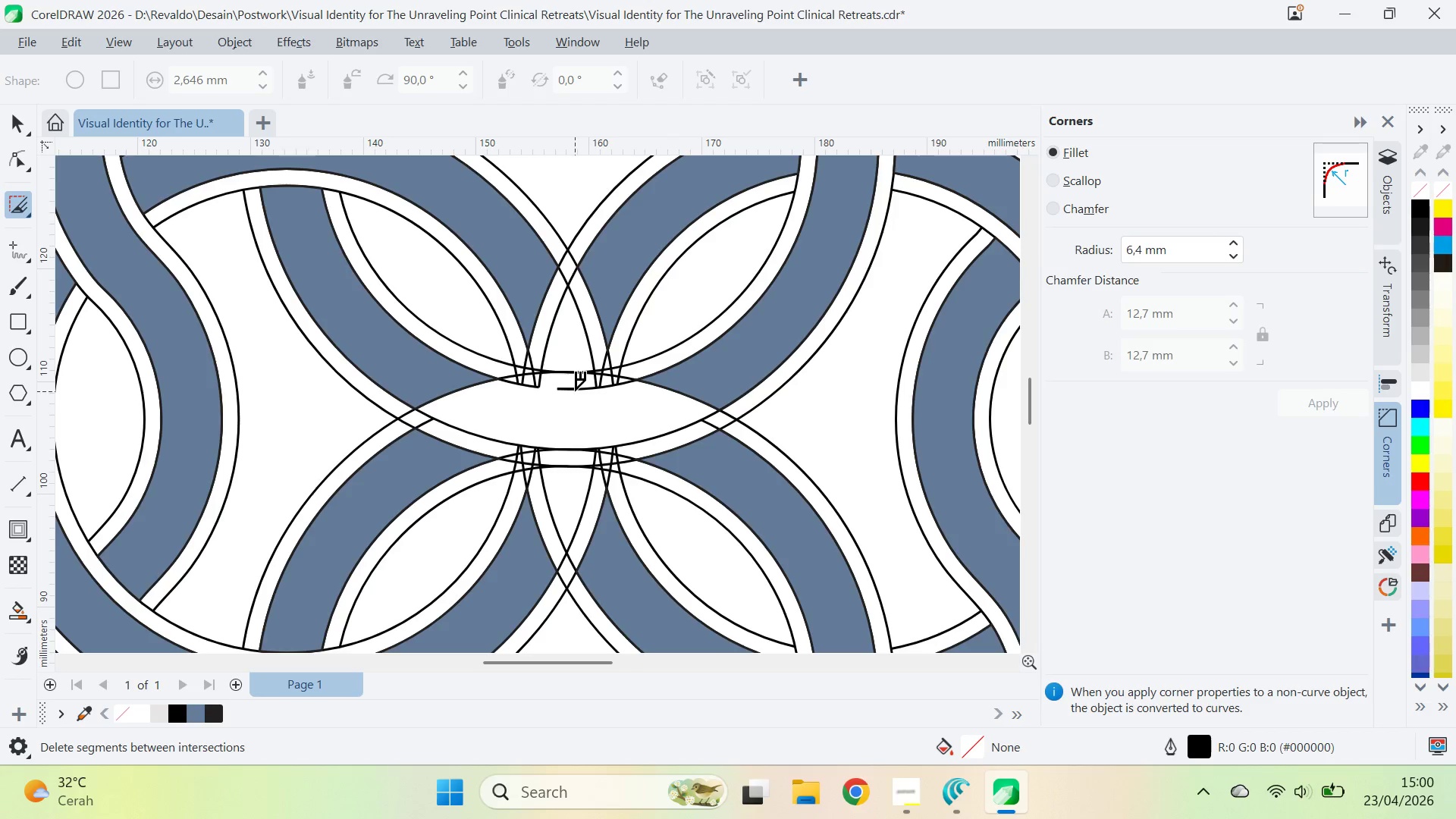 
key(Control+ControlLeft)
 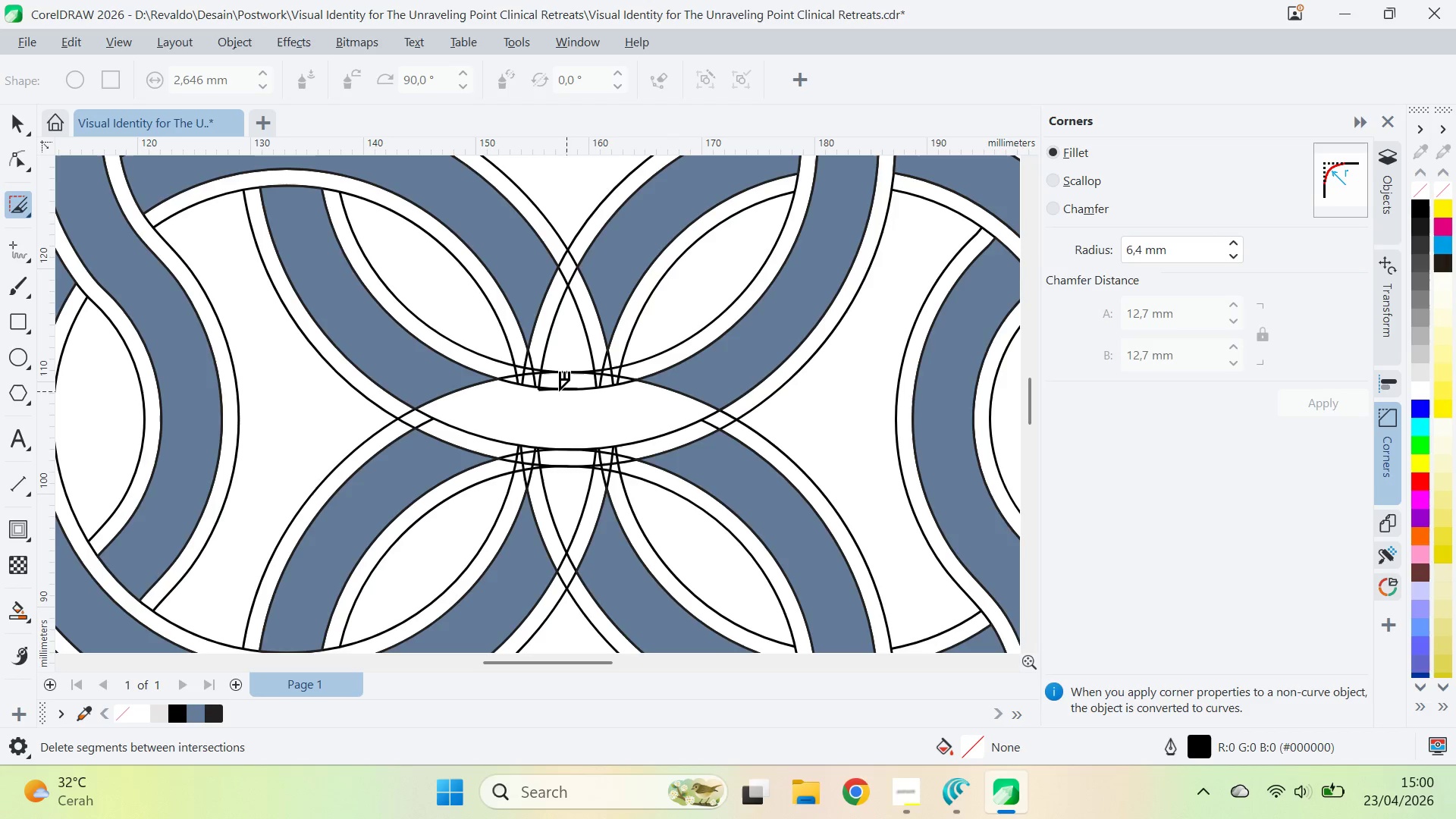 
key(Control+Z)
 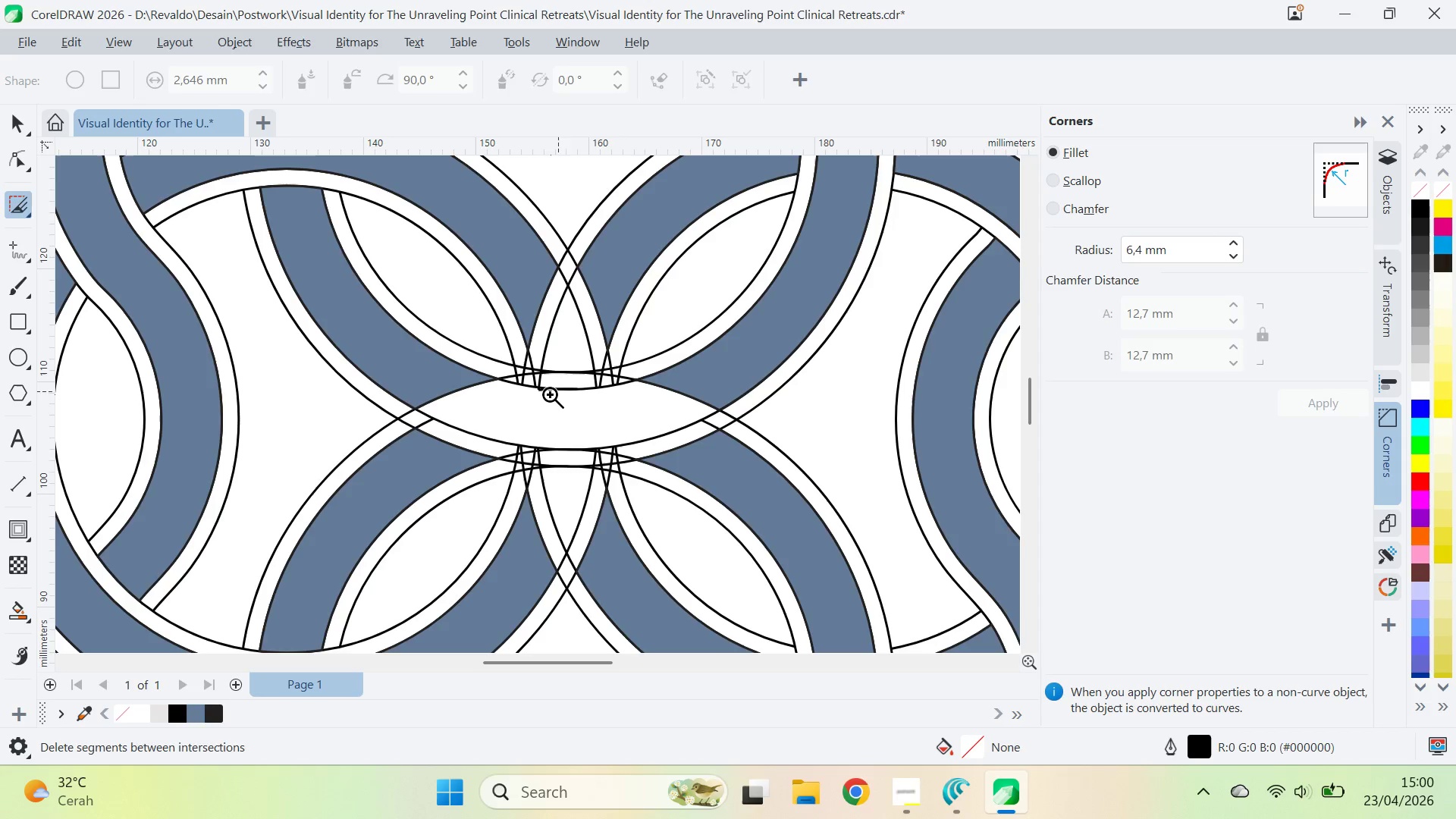 
key(Z)
 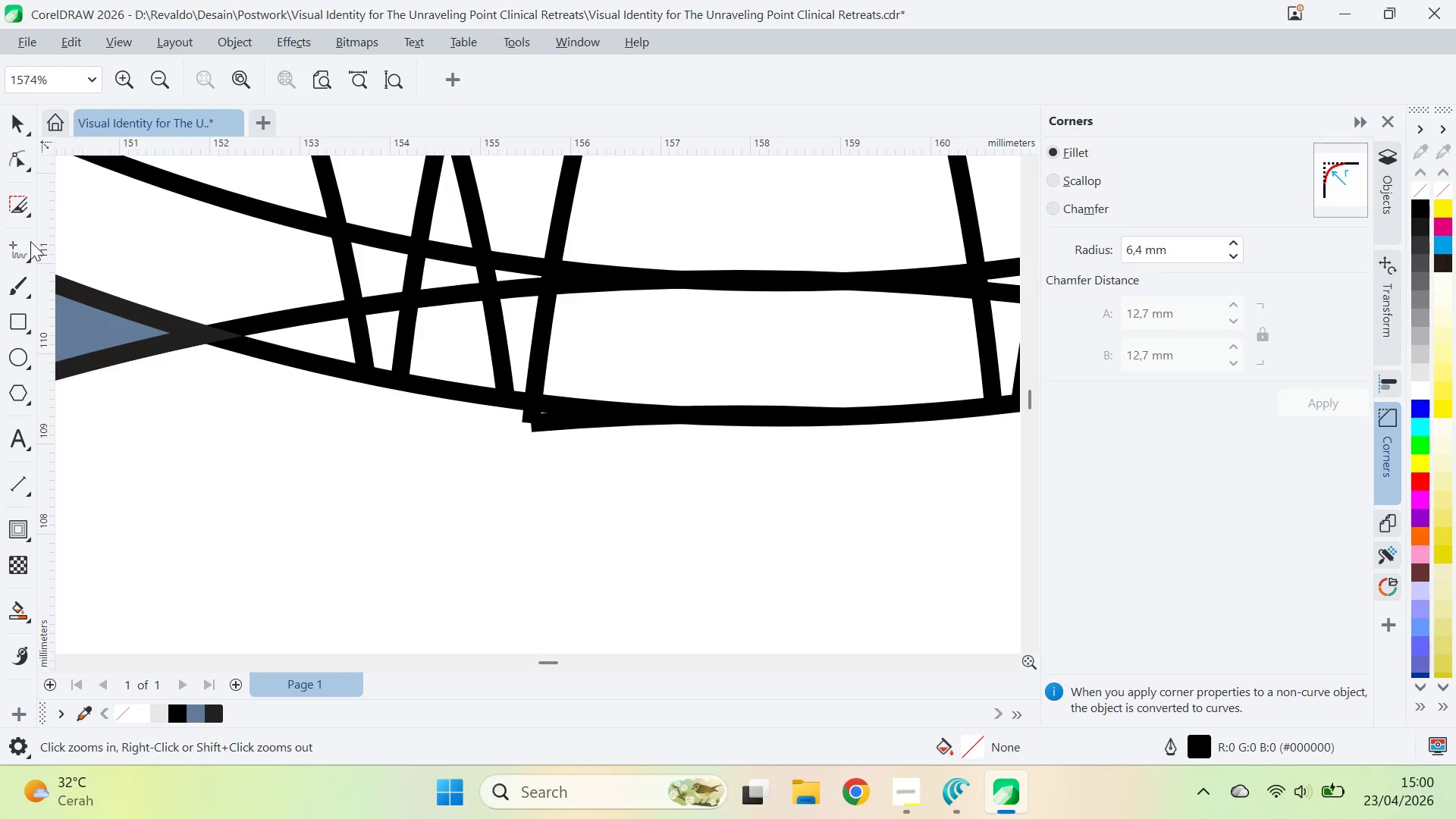 
left_click_drag(start_coordinate=[17, 220], to_coordinate=[20, 212])
 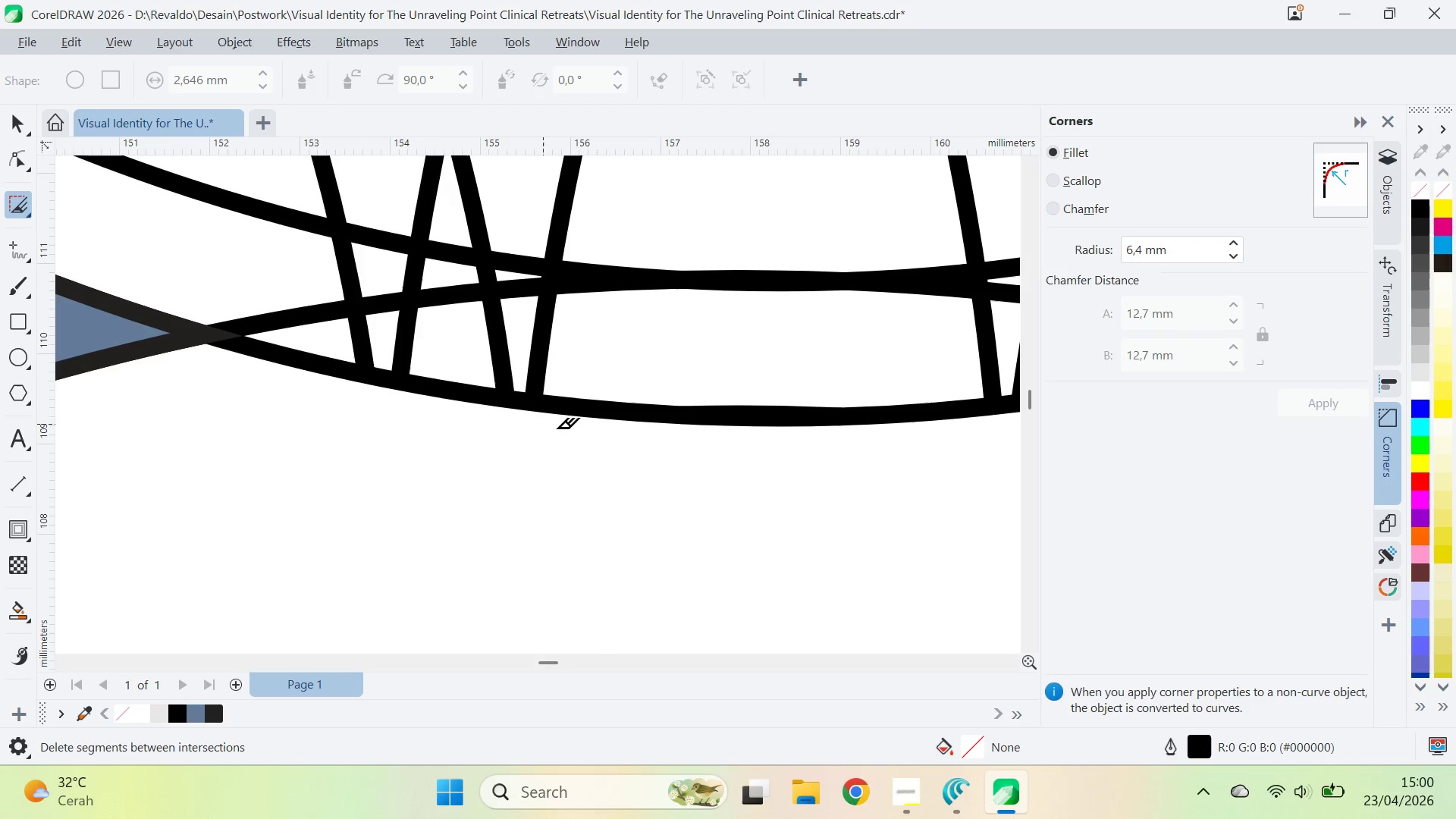 
key(Z)
 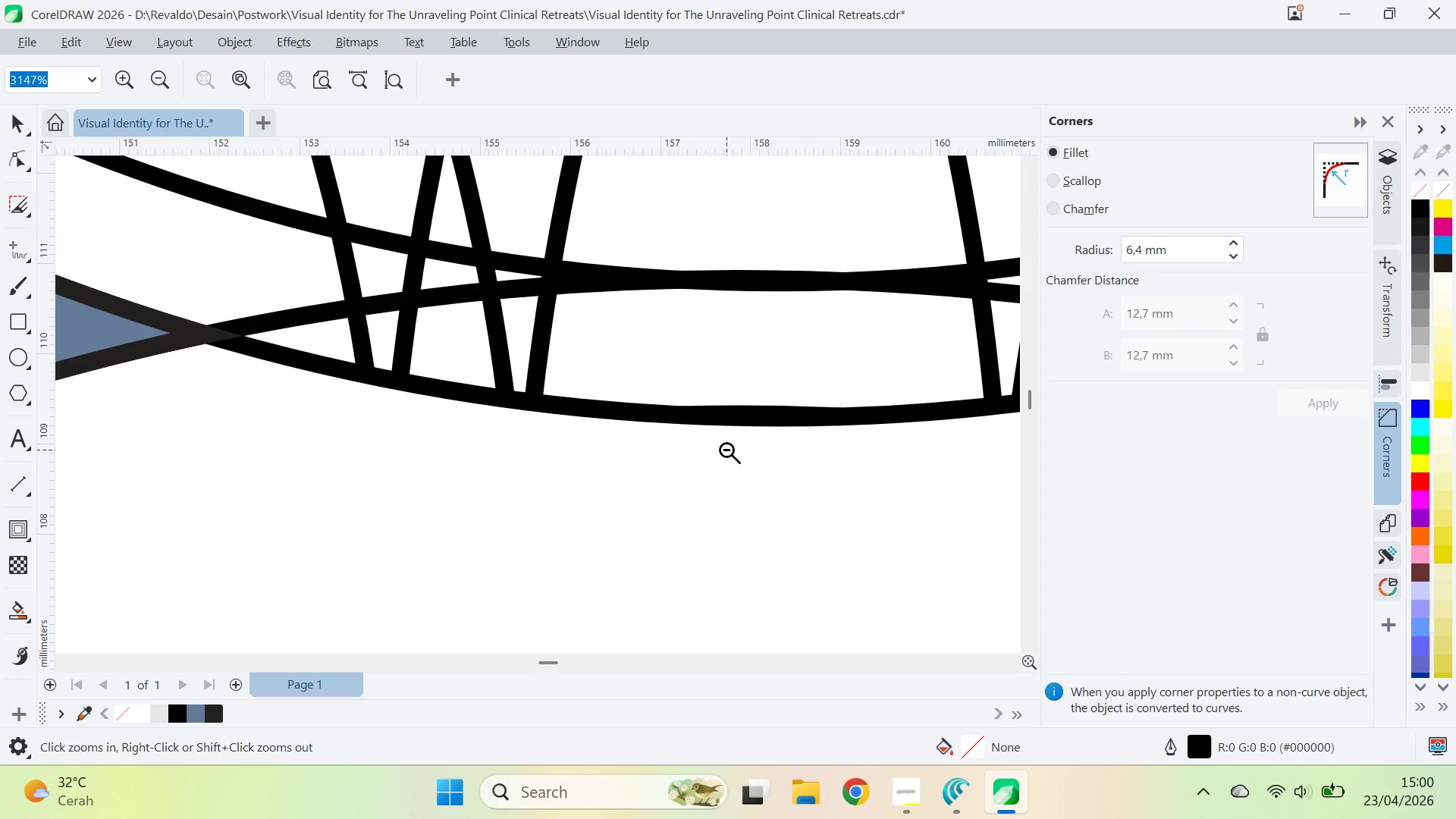 
right_click([726, 450])
 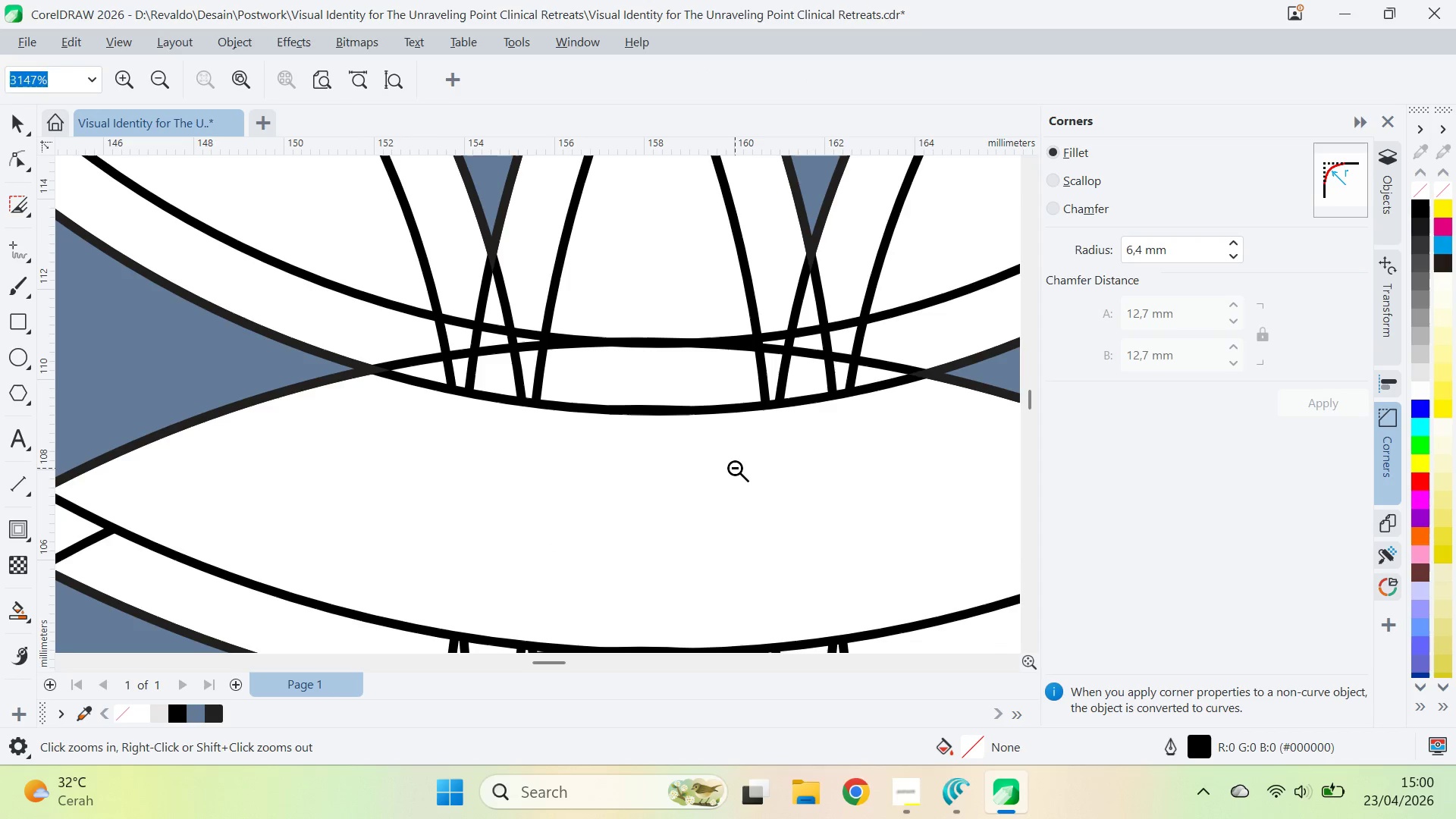 
right_click([735, 468])
 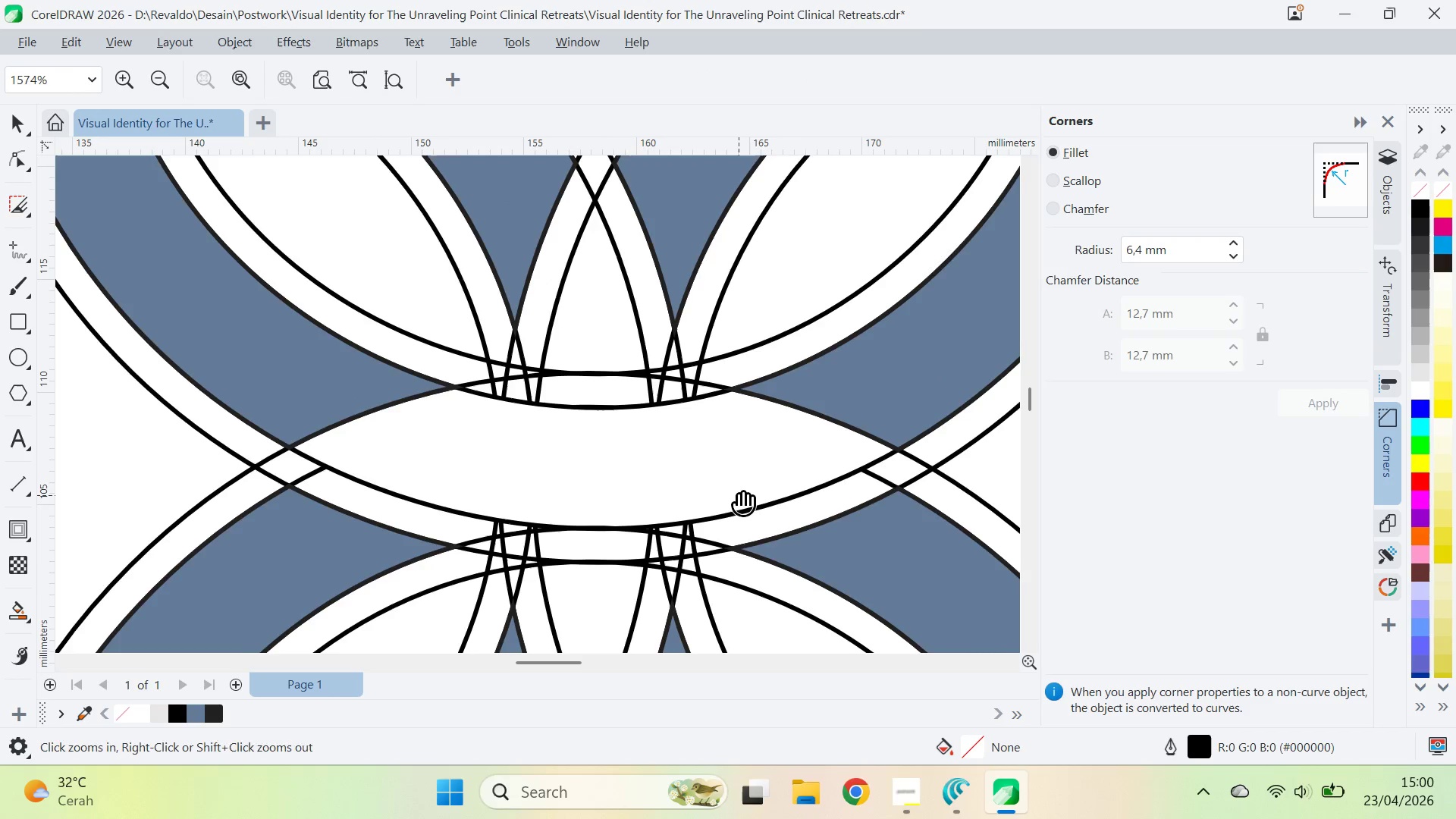 
type(qv)
 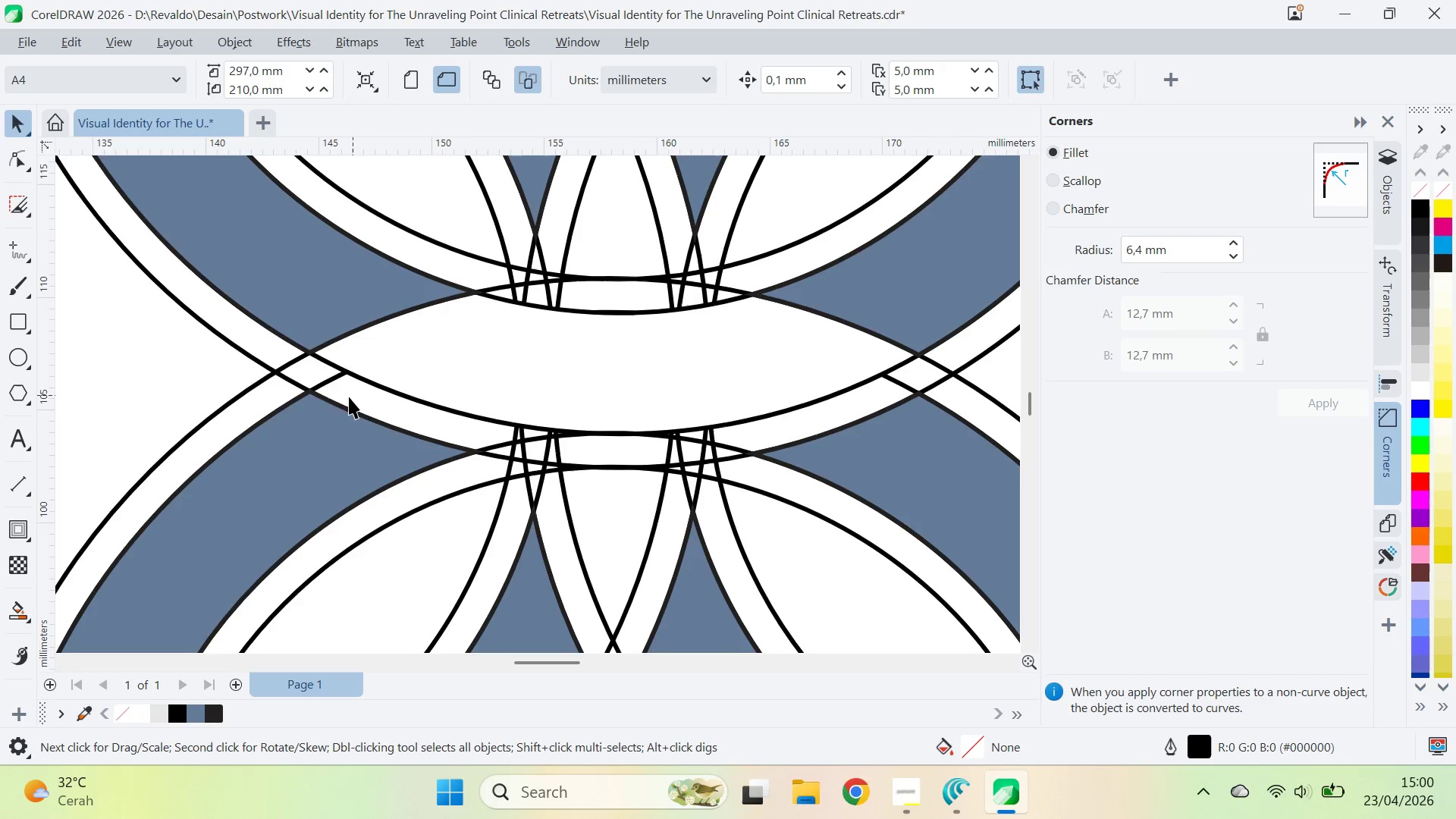 
left_click_drag(start_coordinate=[736, 492], to_coordinate=[757, 397])
 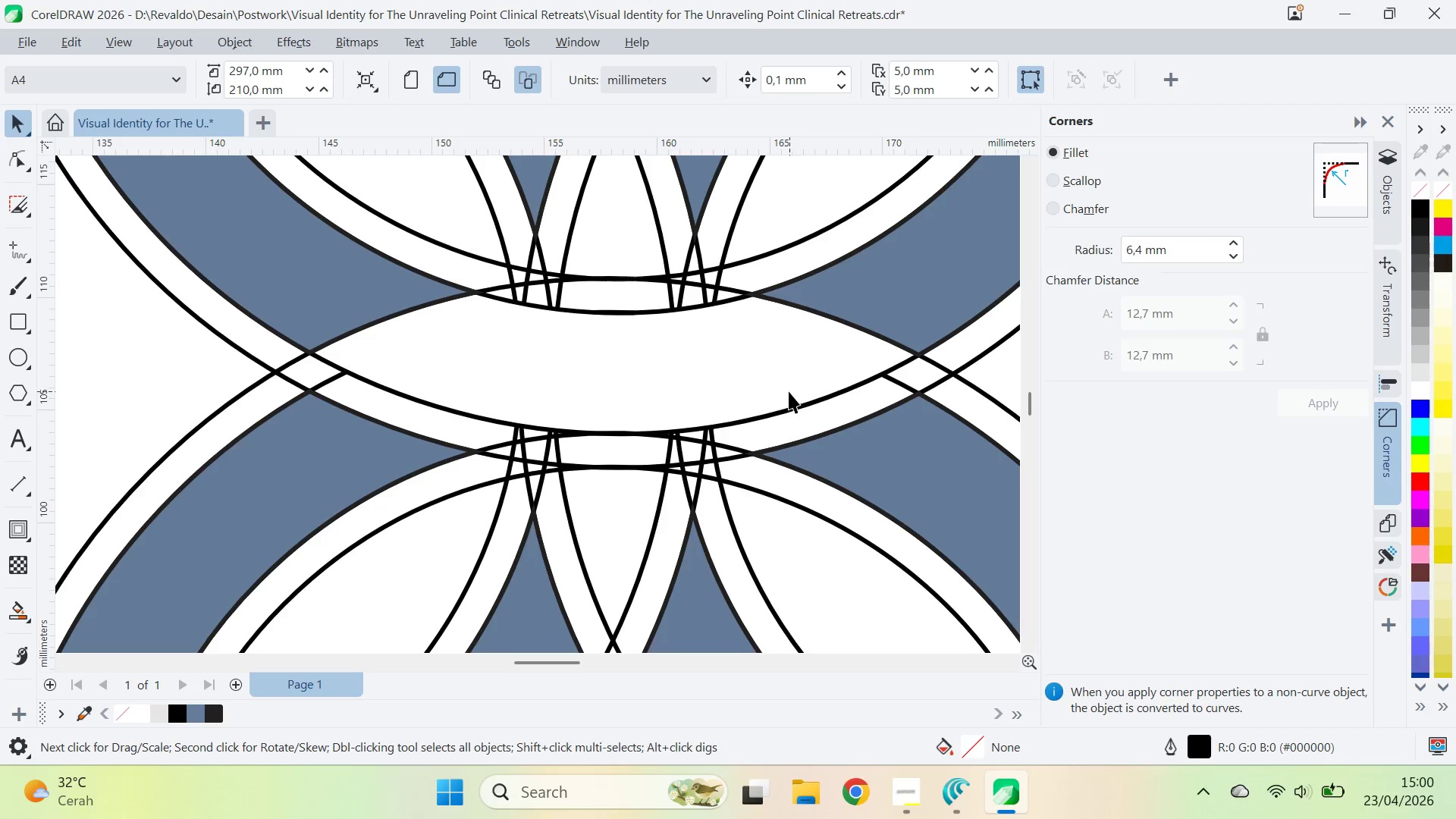 
wait(9.47)
 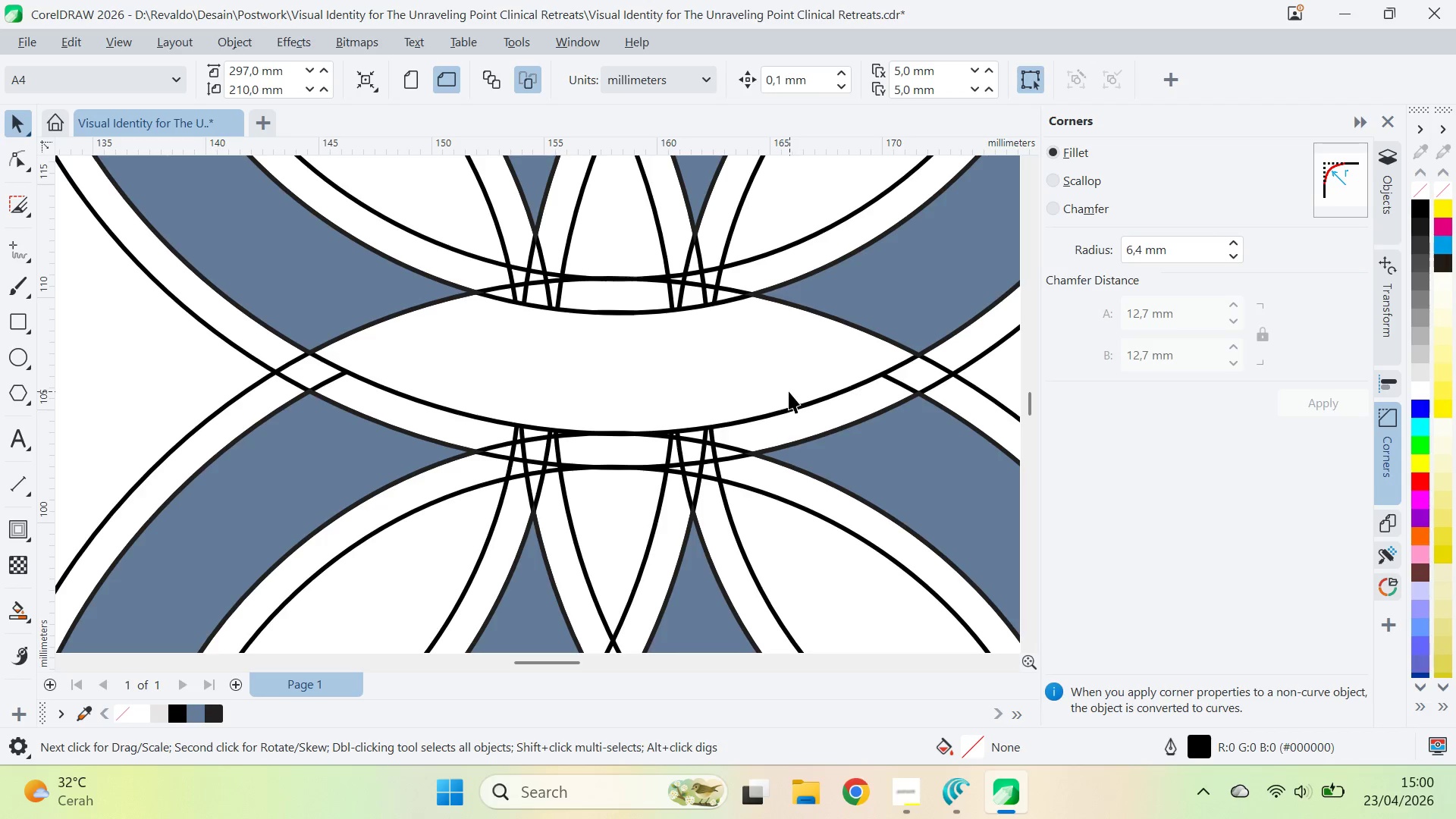 
left_click([13, 613])
 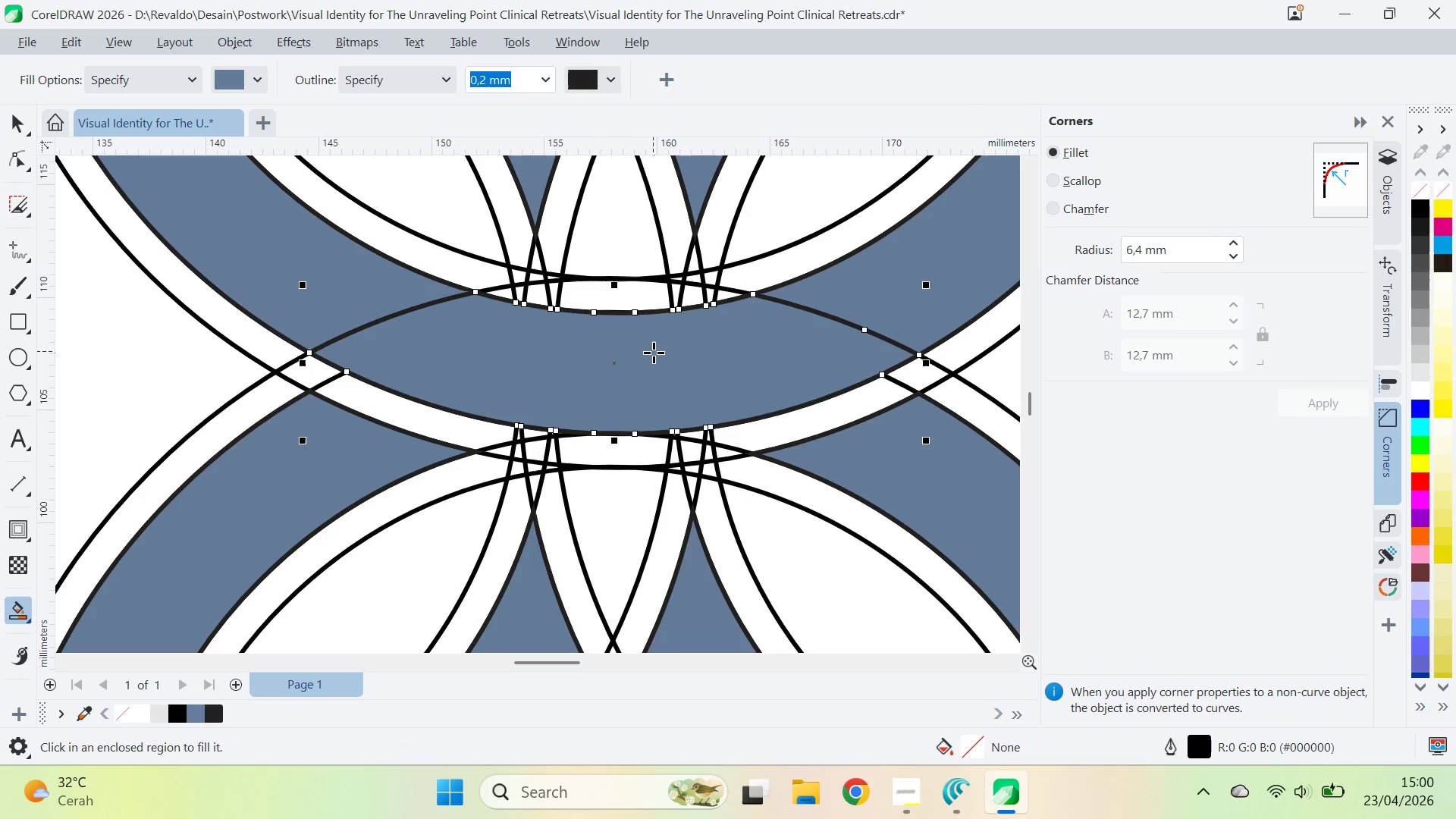 
key(Z)
 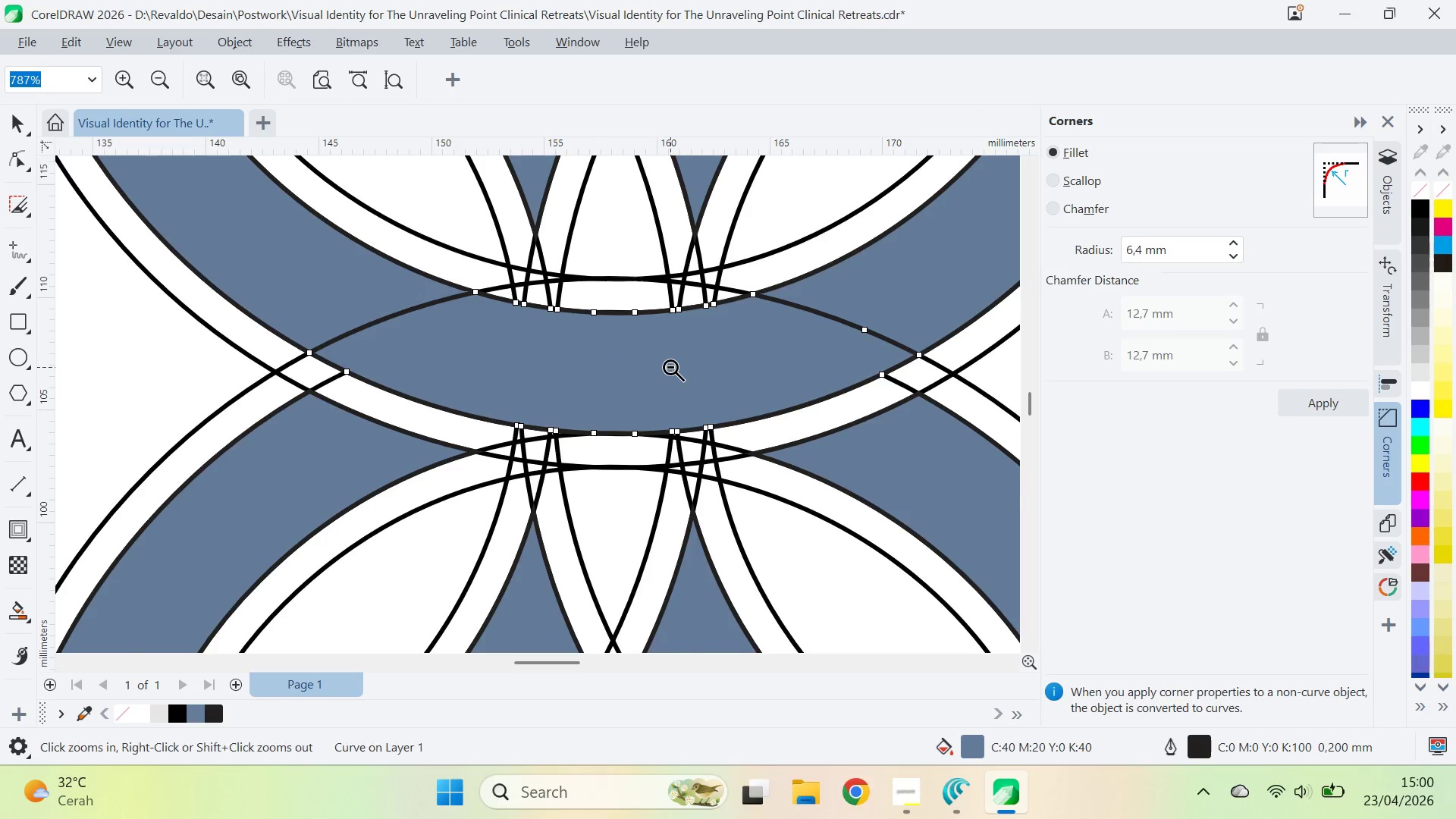 
right_click([670, 367])
 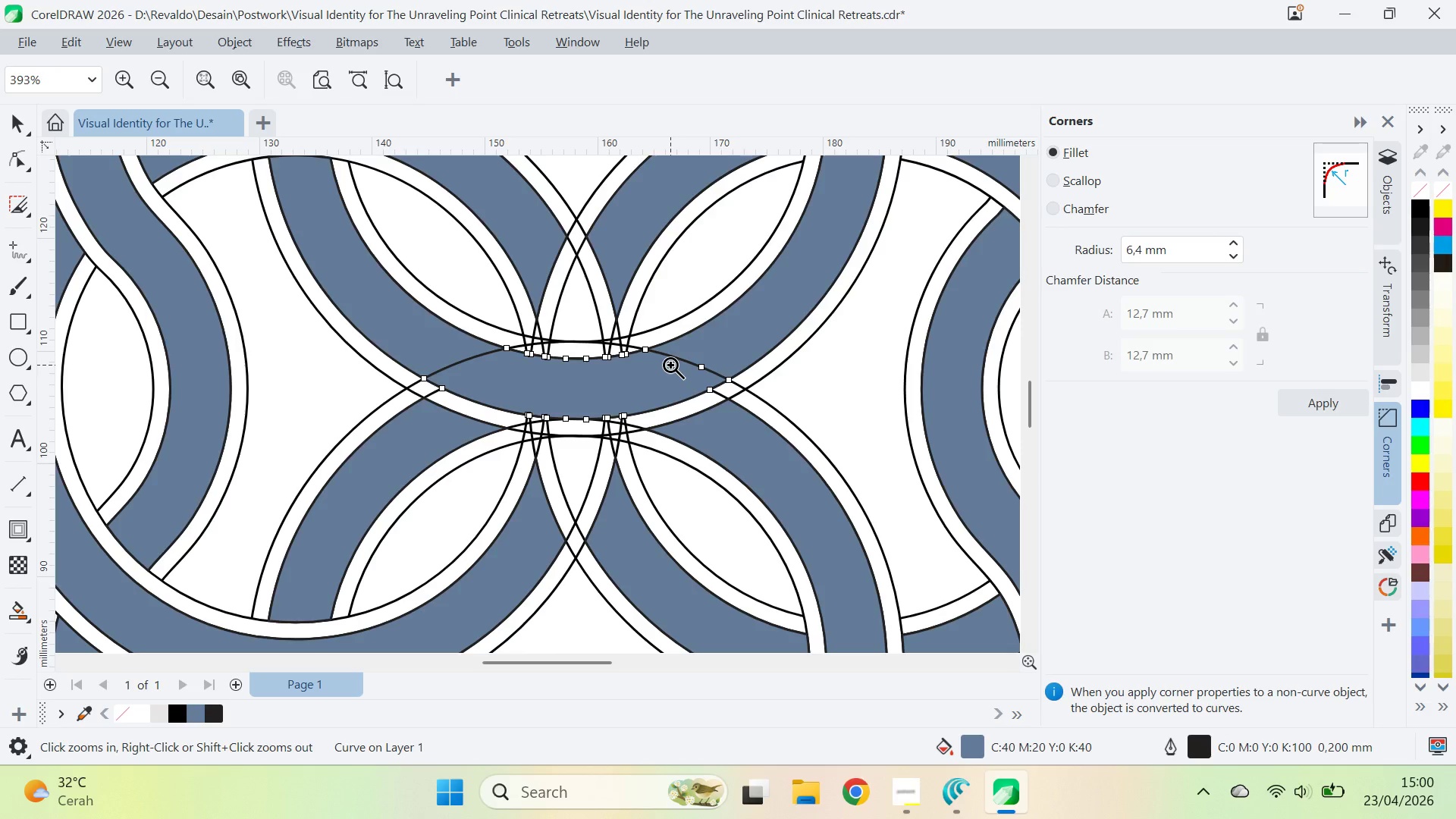 
right_click([670, 365])
 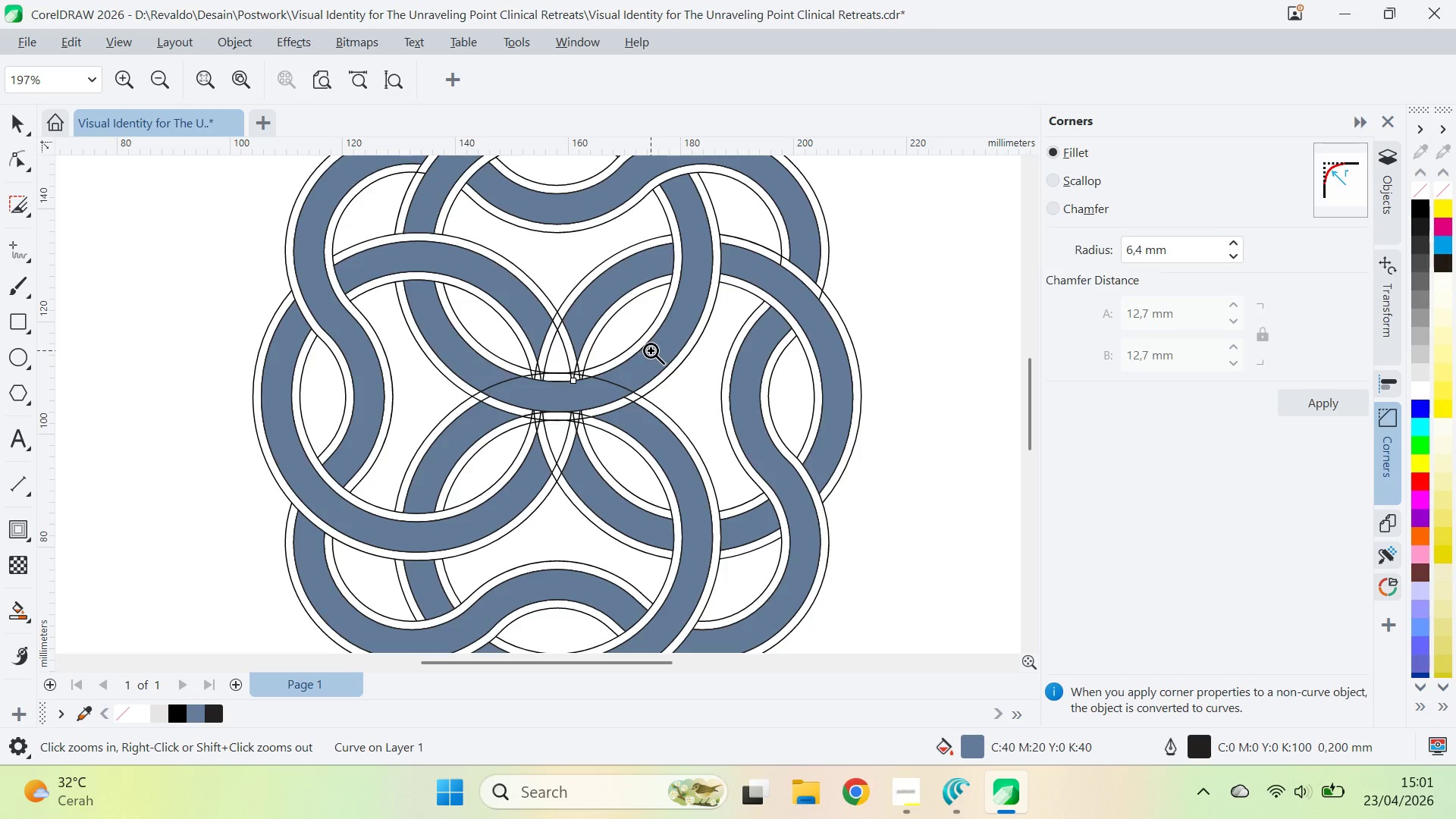 
key(Control+Z)
 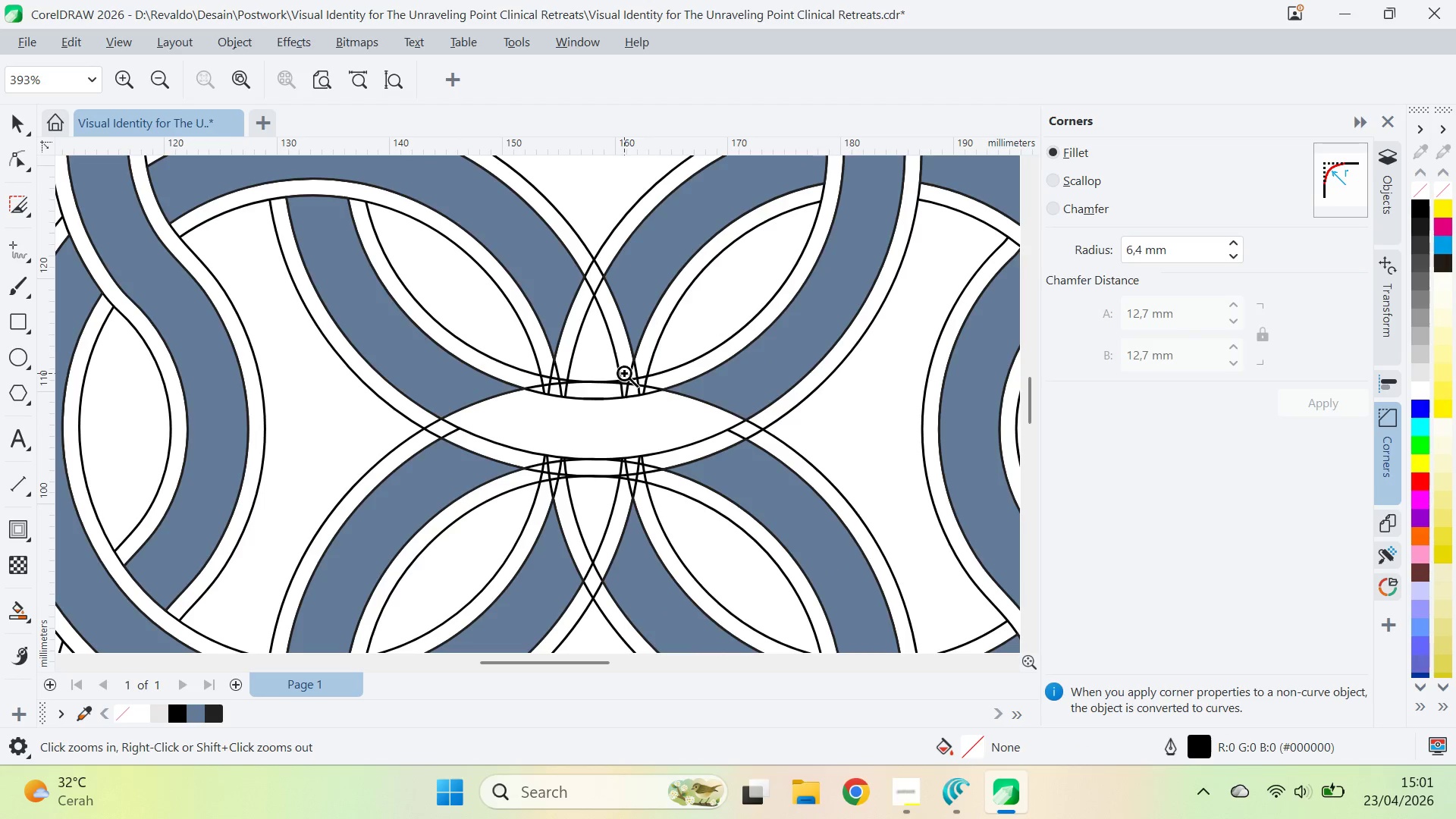 
left_click([593, 388])
 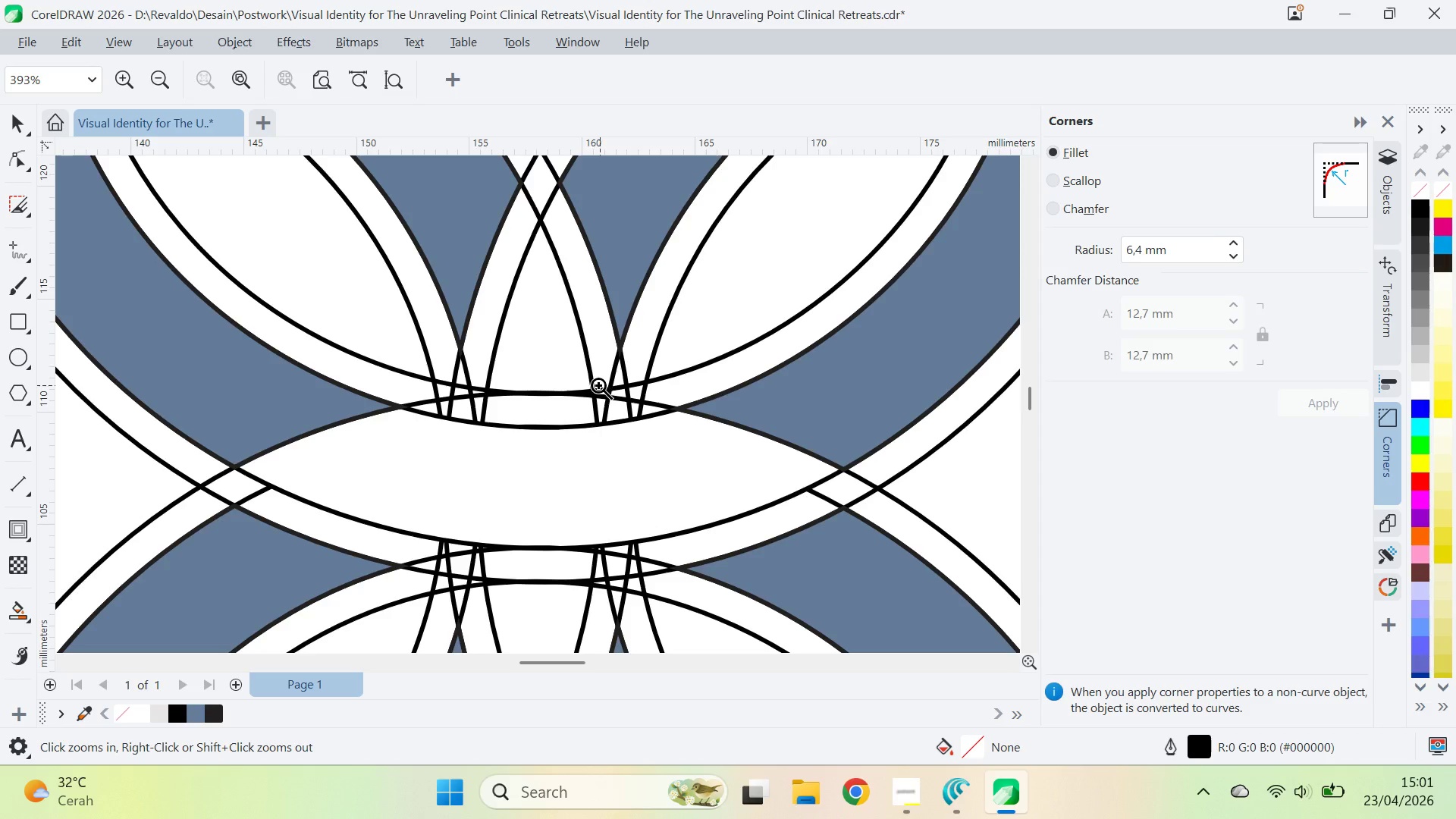 
key(V)
 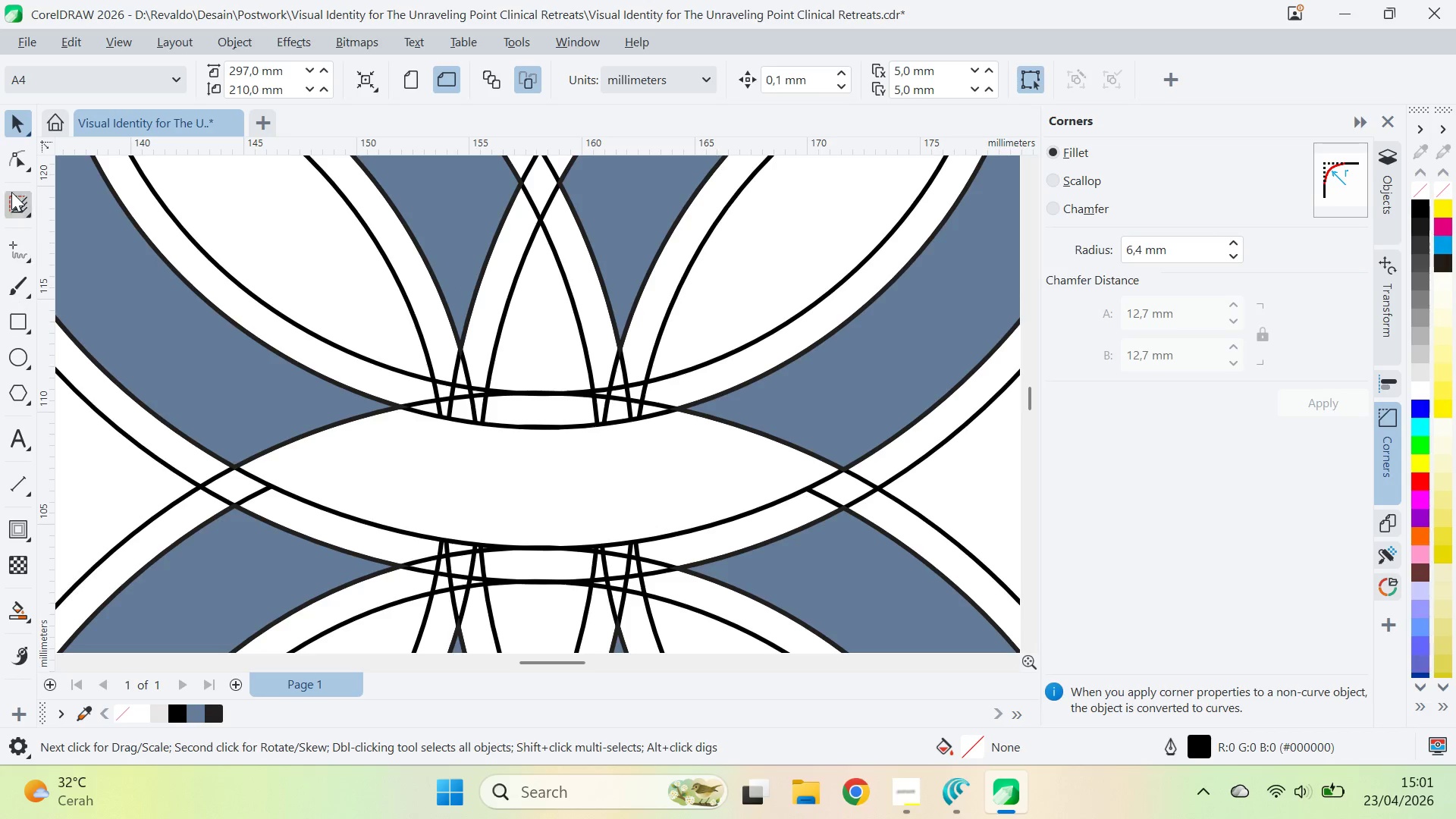 
double_click([20, 198])
 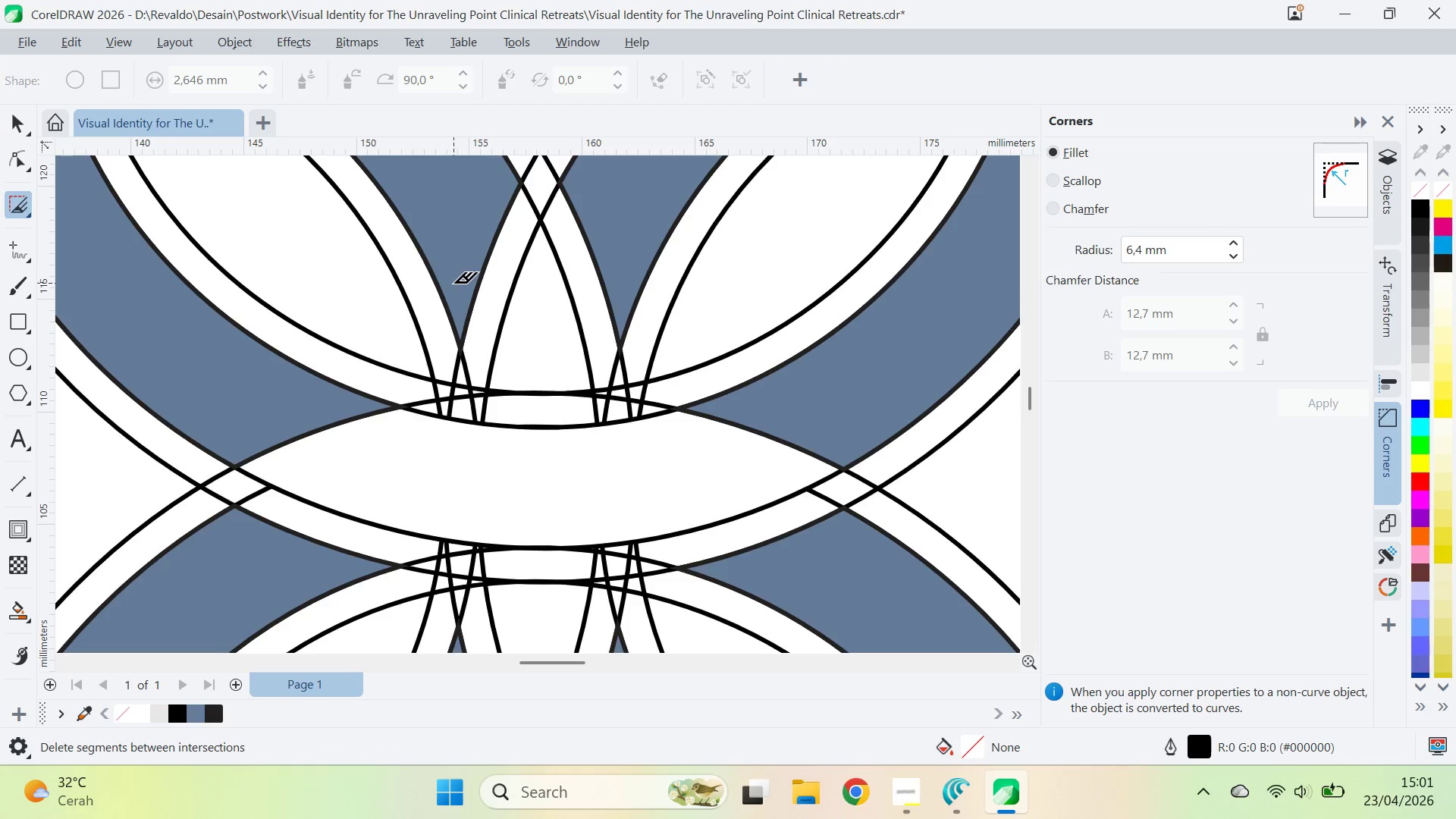 
hold_key(key=AltLeft, duration=9.8)
left_click_drag(start_coordinate=[500, 280], to_coordinate=[526, 316])
 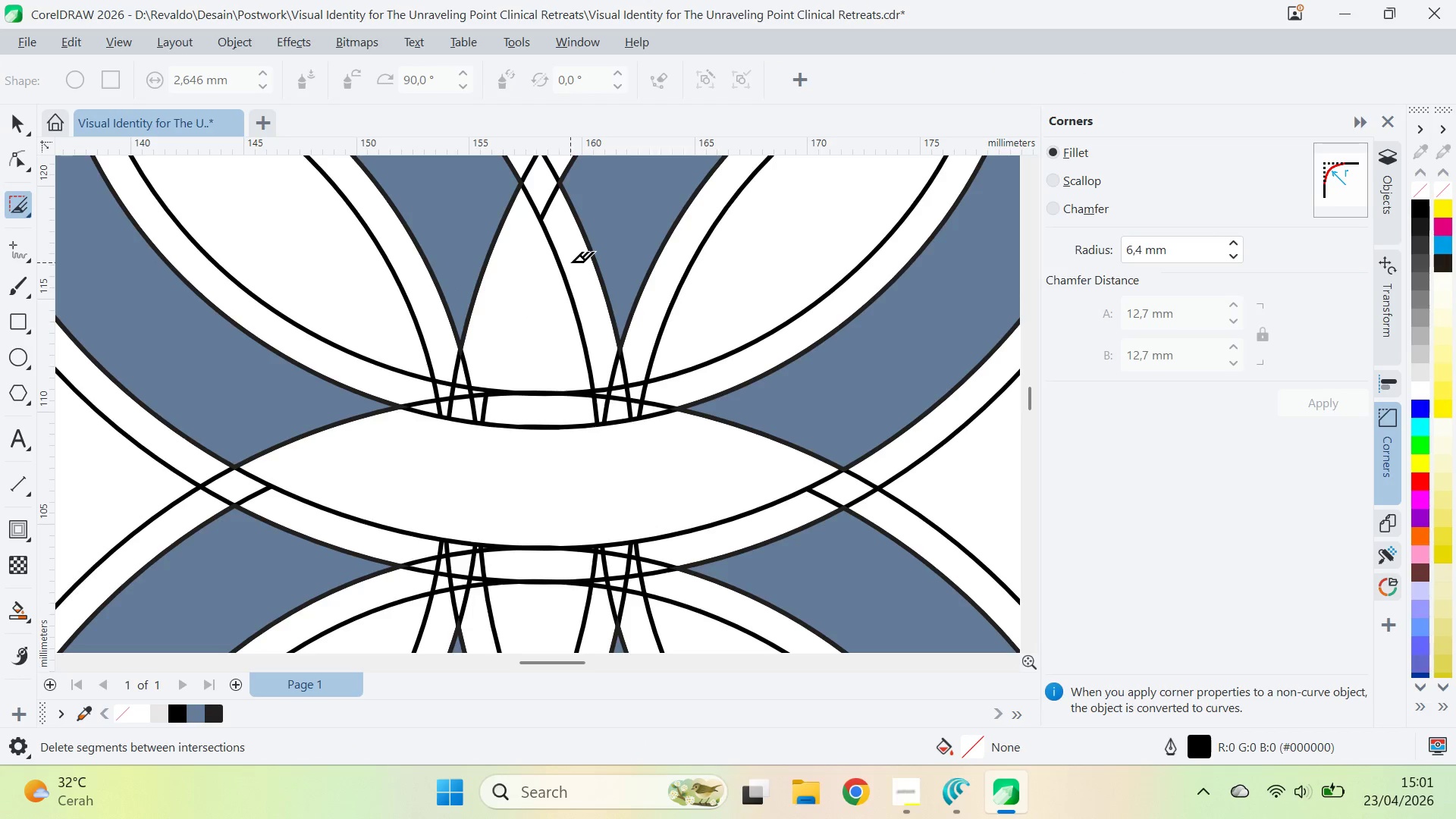 
left_click_drag(start_coordinate=[570, 262], to_coordinate=[558, 298])
 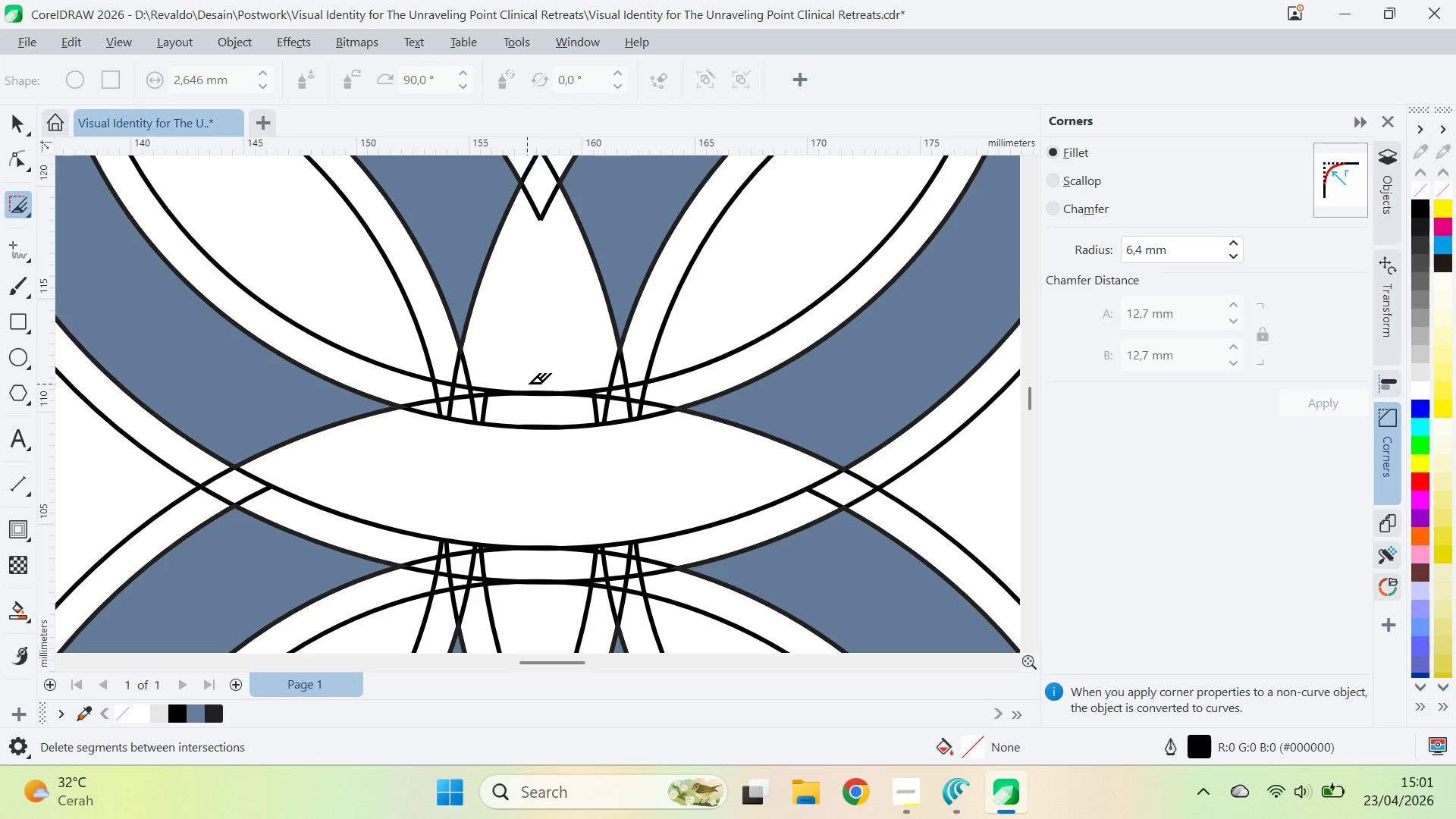 
left_click_drag(start_coordinate=[528, 383], to_coordinate=[532, 435])
 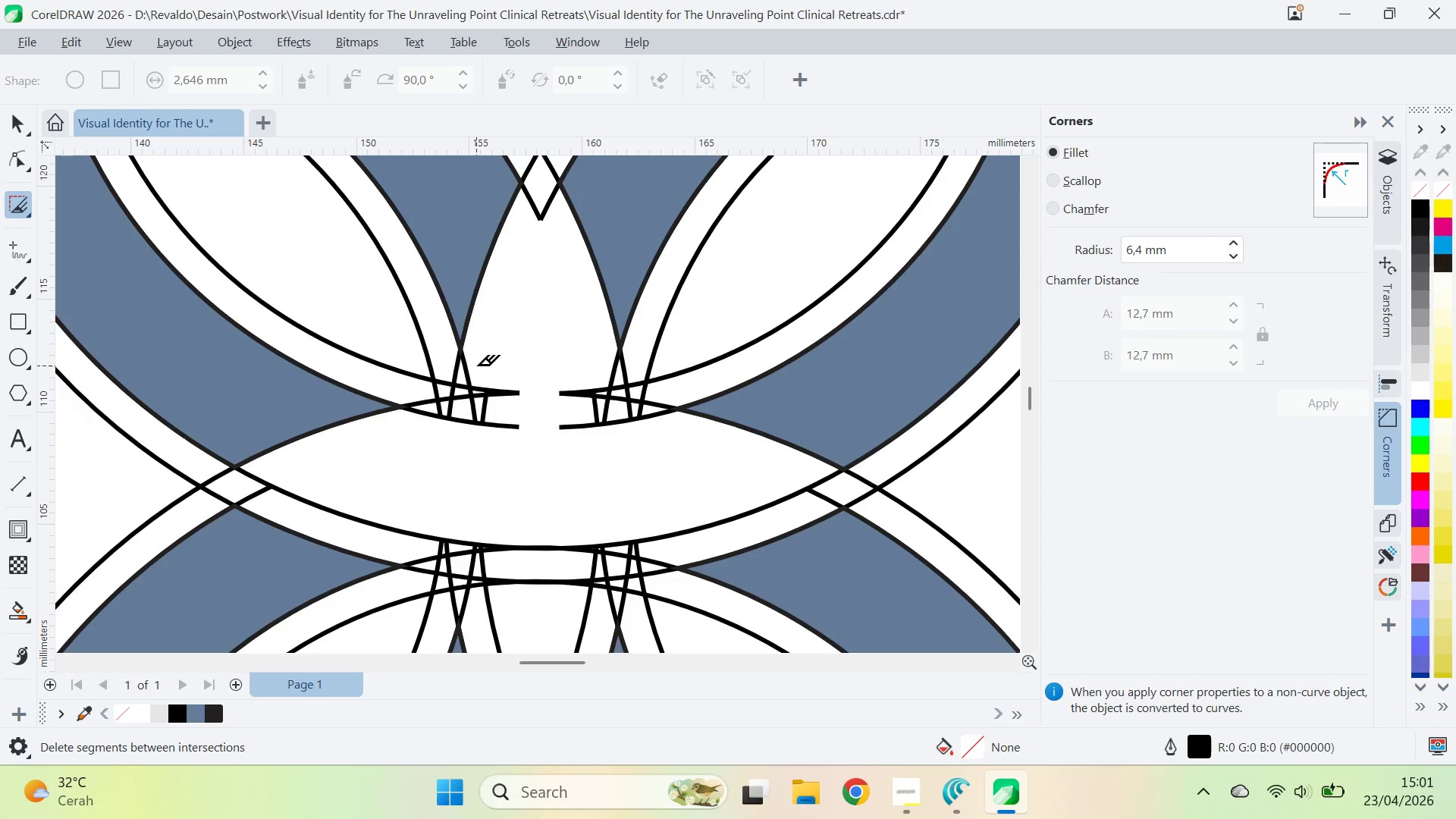 
left_click_drag(start_coordinate=[476, 366], to_coordinate=[451, 447])
 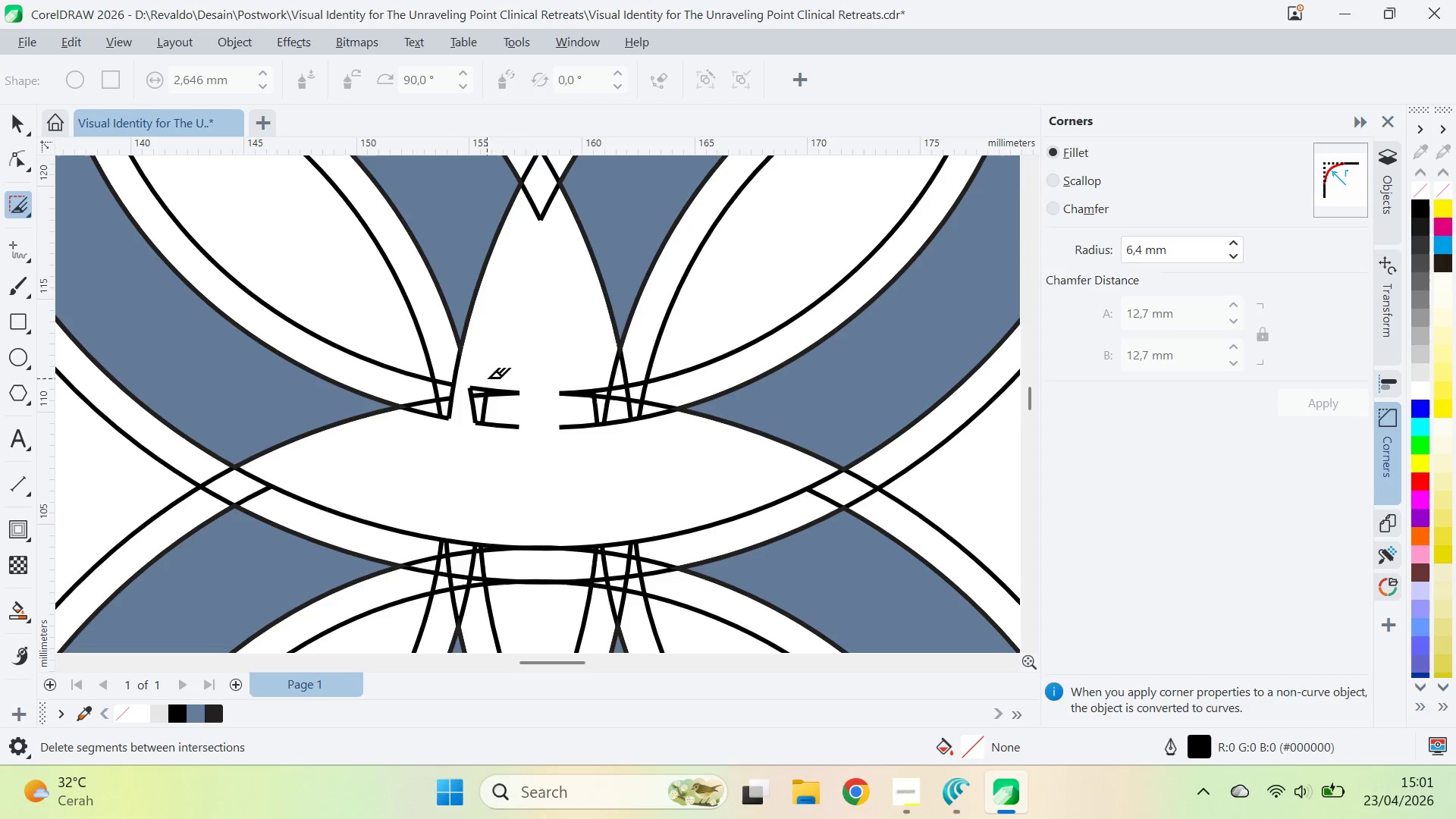 
left_click_drag(start_coordinate=[487, 378], to_coordinate=[475, 450])
 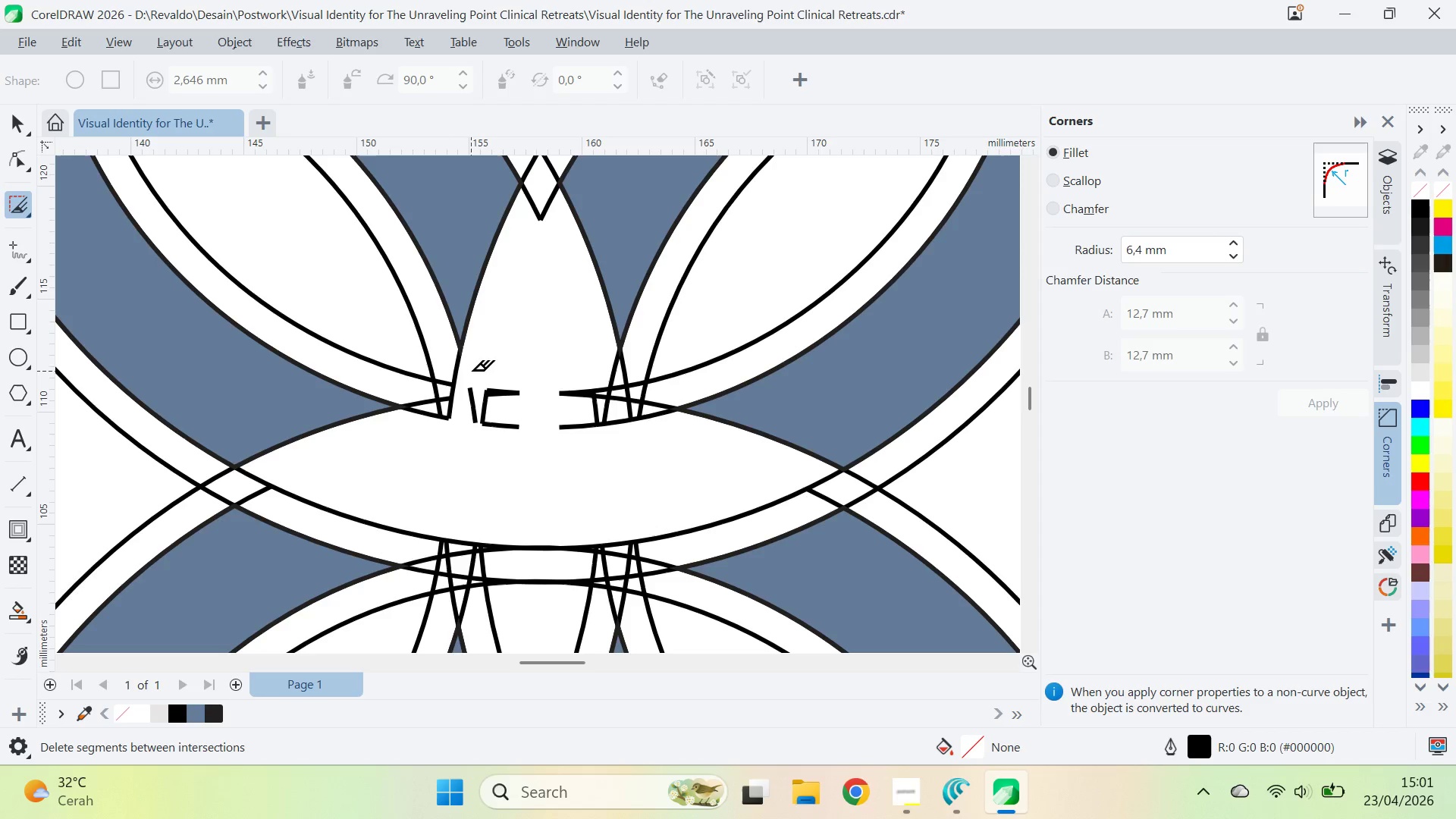 
left_click_drag(start_coordinate=[470, 371], to_coordinate=[613, 461])
 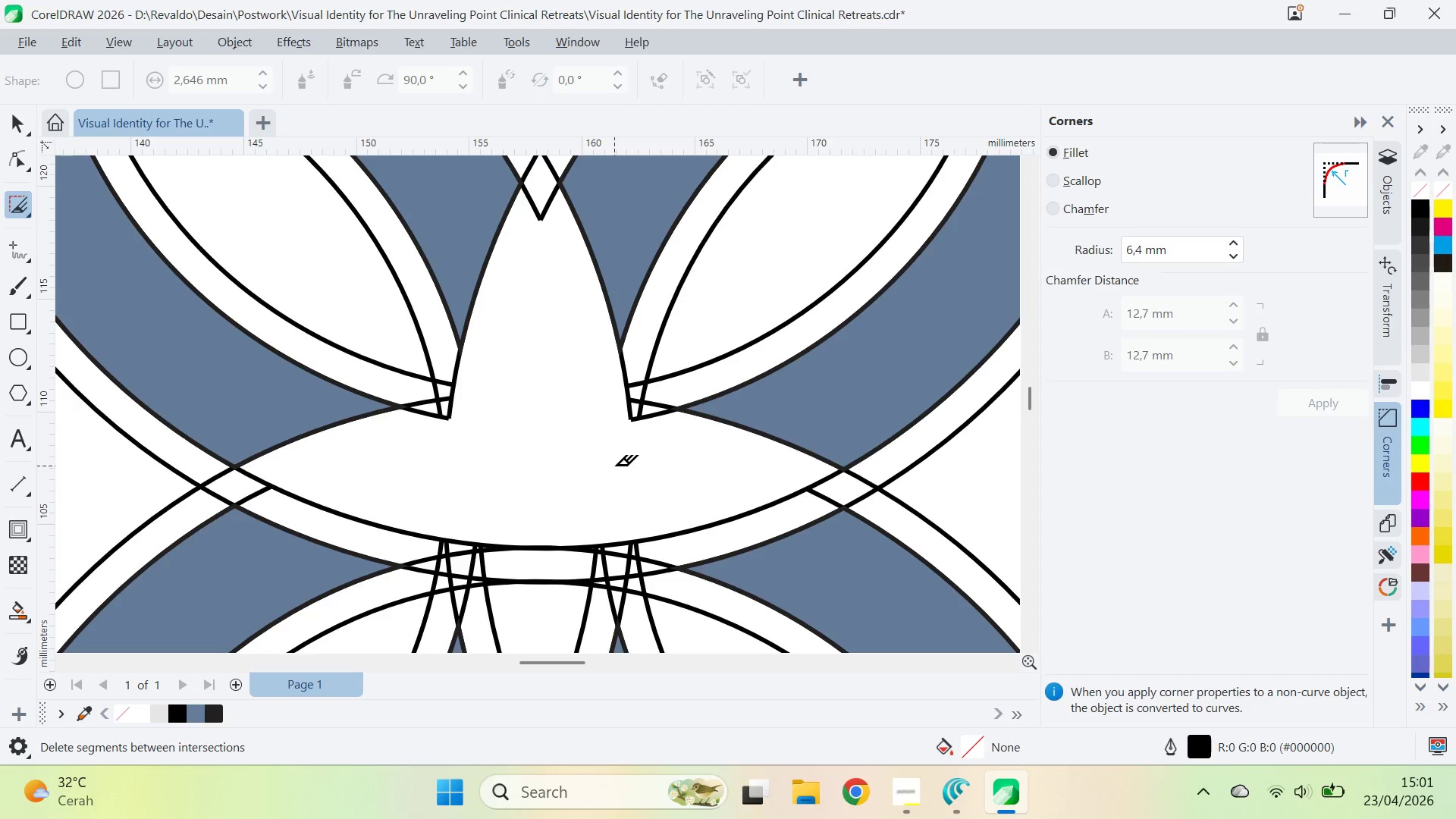 
key(Z)
 